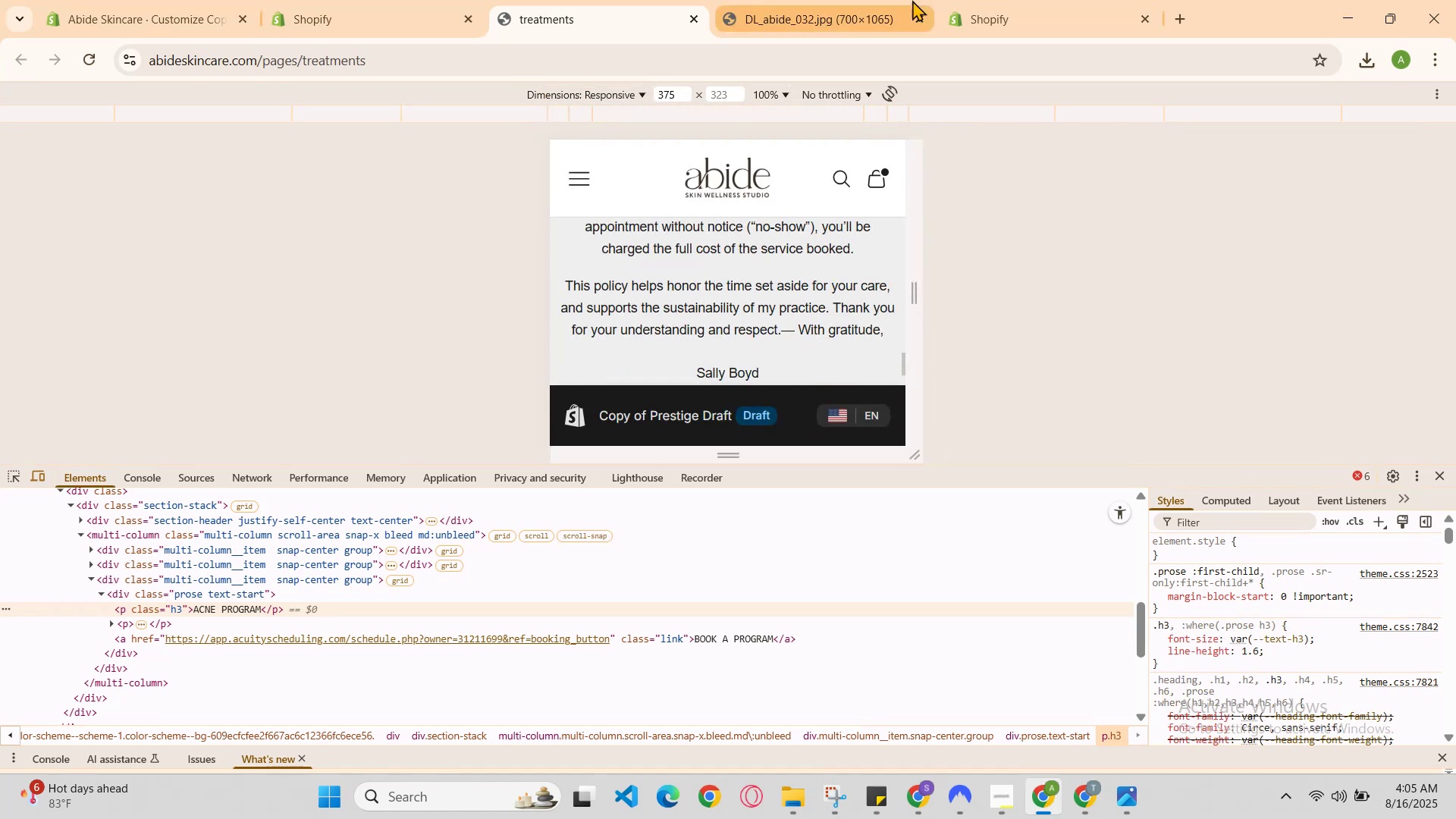 
left_click([903, 2])
 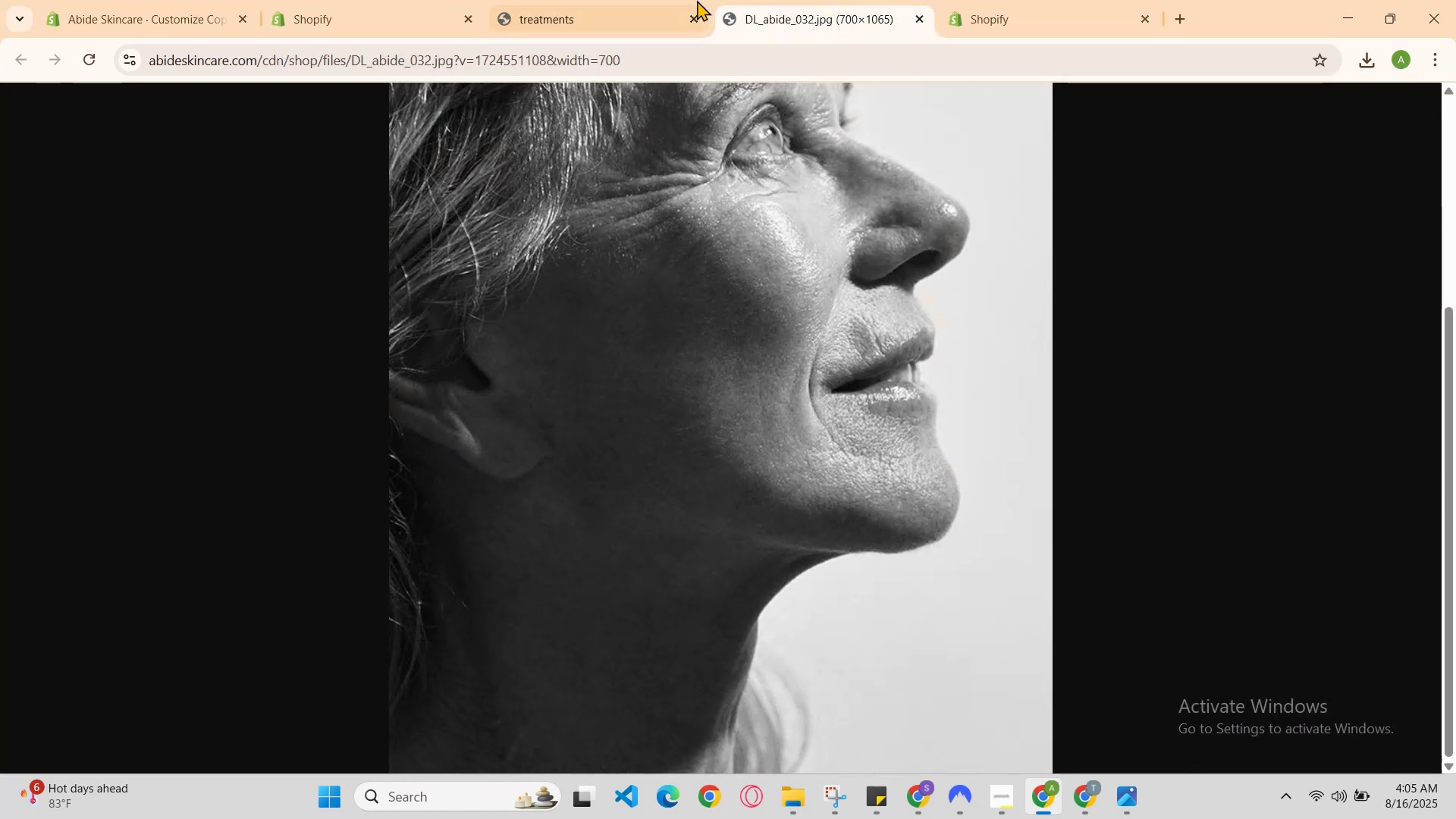 
left_click([649, 0])
 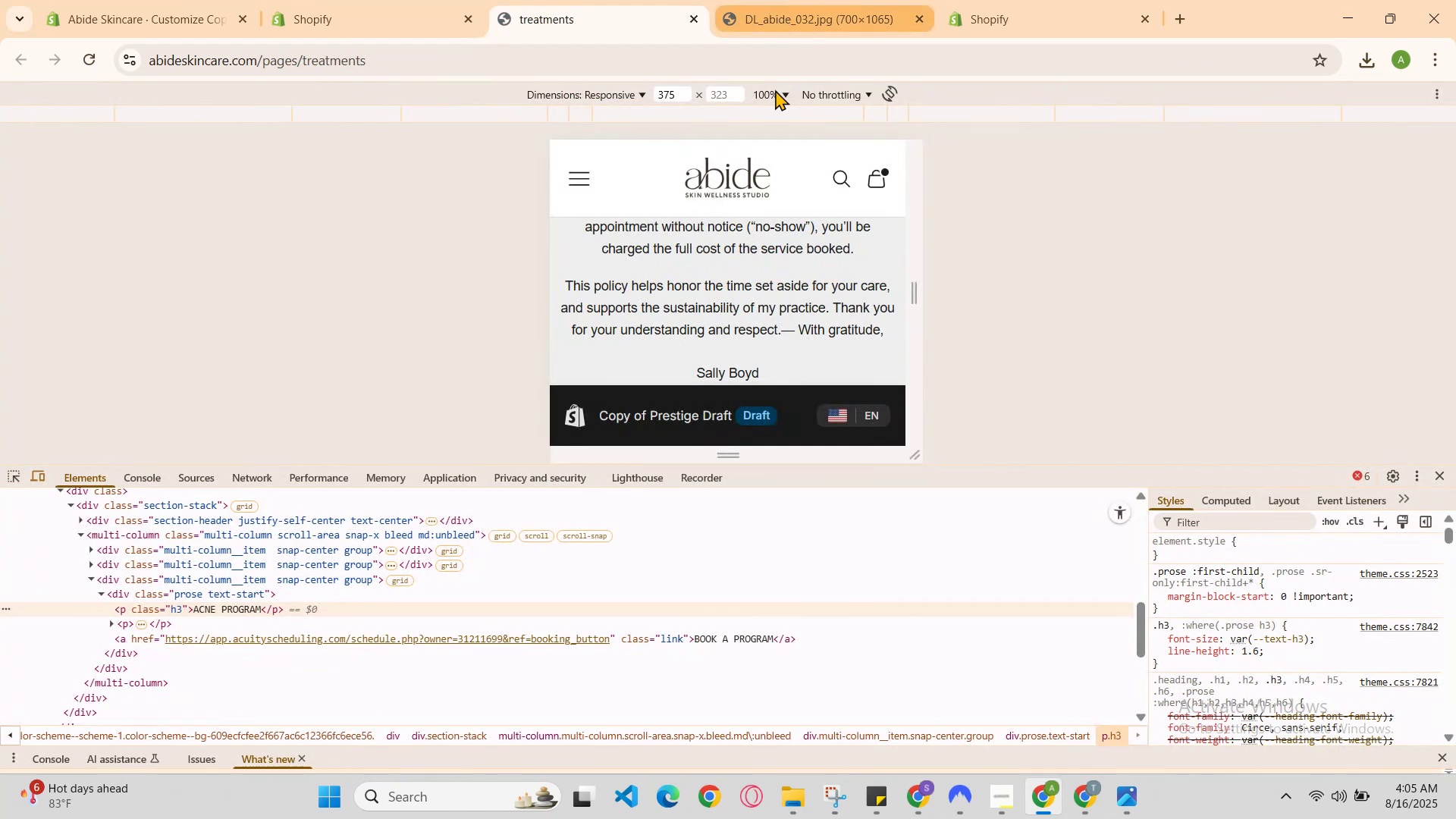 
scroll: coordinate [769, 325], scroll_direction: up, amount: 2.0
 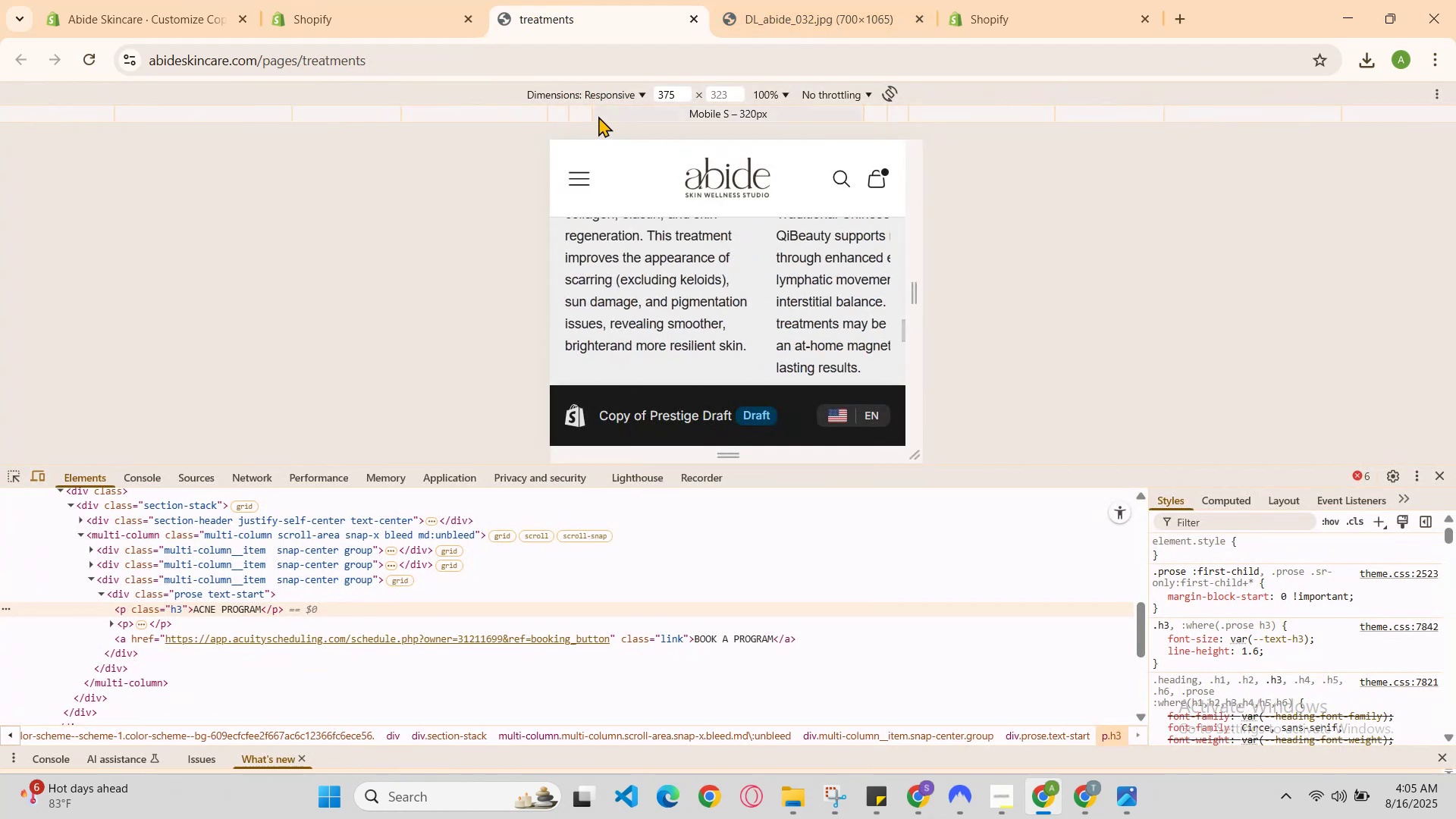 
left_click([578, 110])
 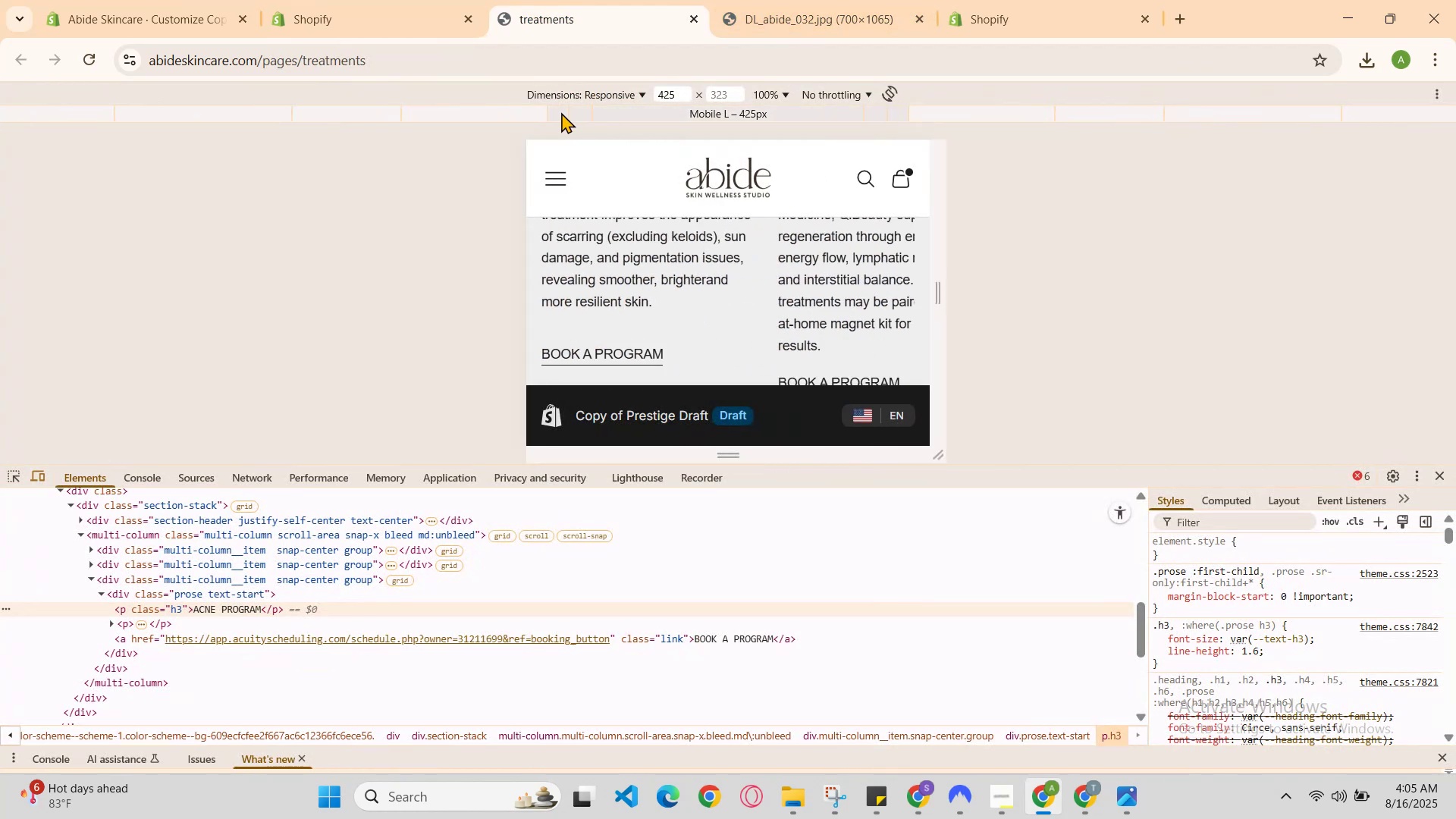 
scroll: coordinate [632, 294], scroll_direction: up, amount: 5.0
 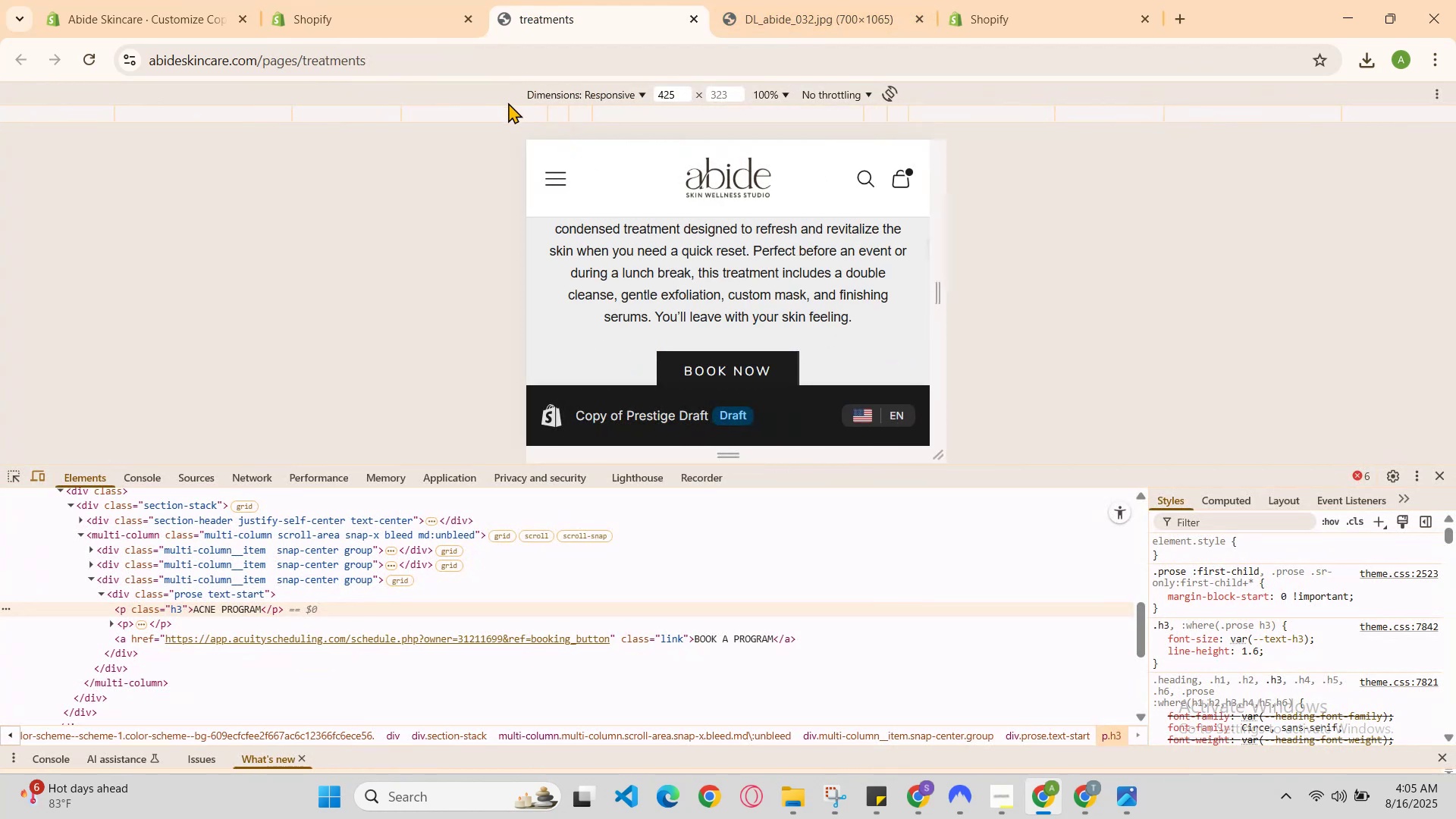 
left_click([509, 111])
 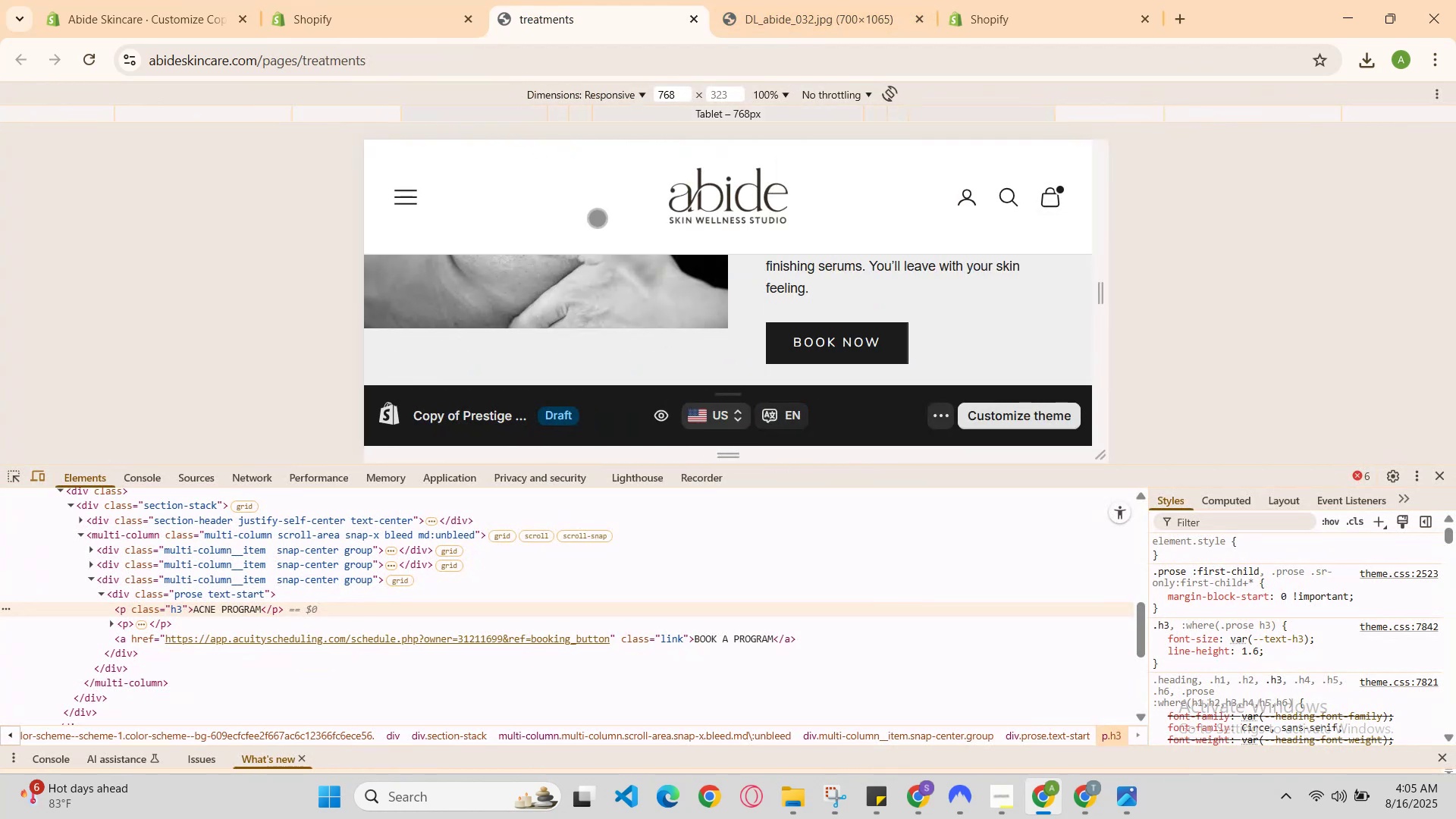 
scroll: coordinate [713, 351], scroll_direction: up, amount: 3.0
 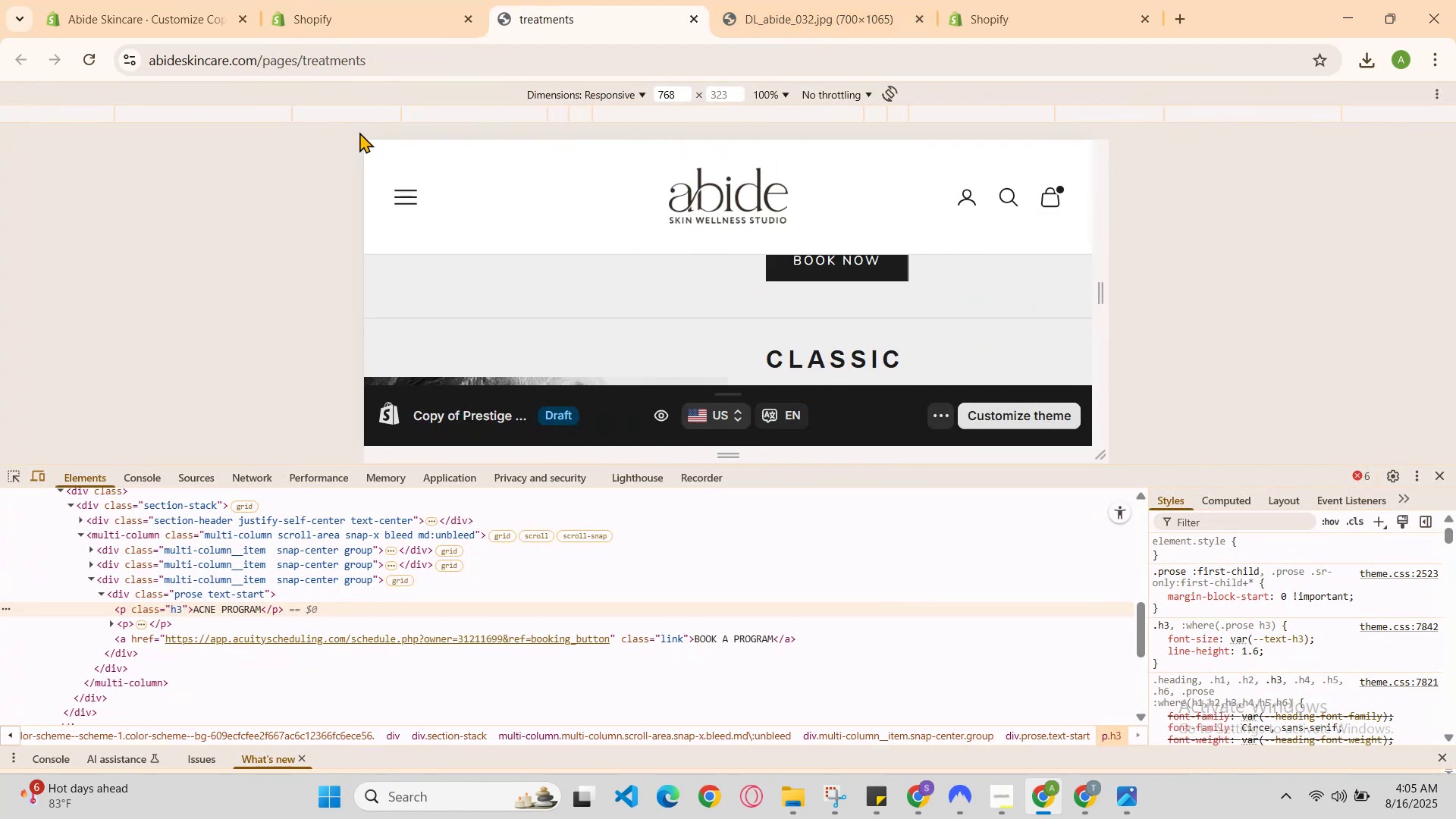 
left_click([348, 111])
 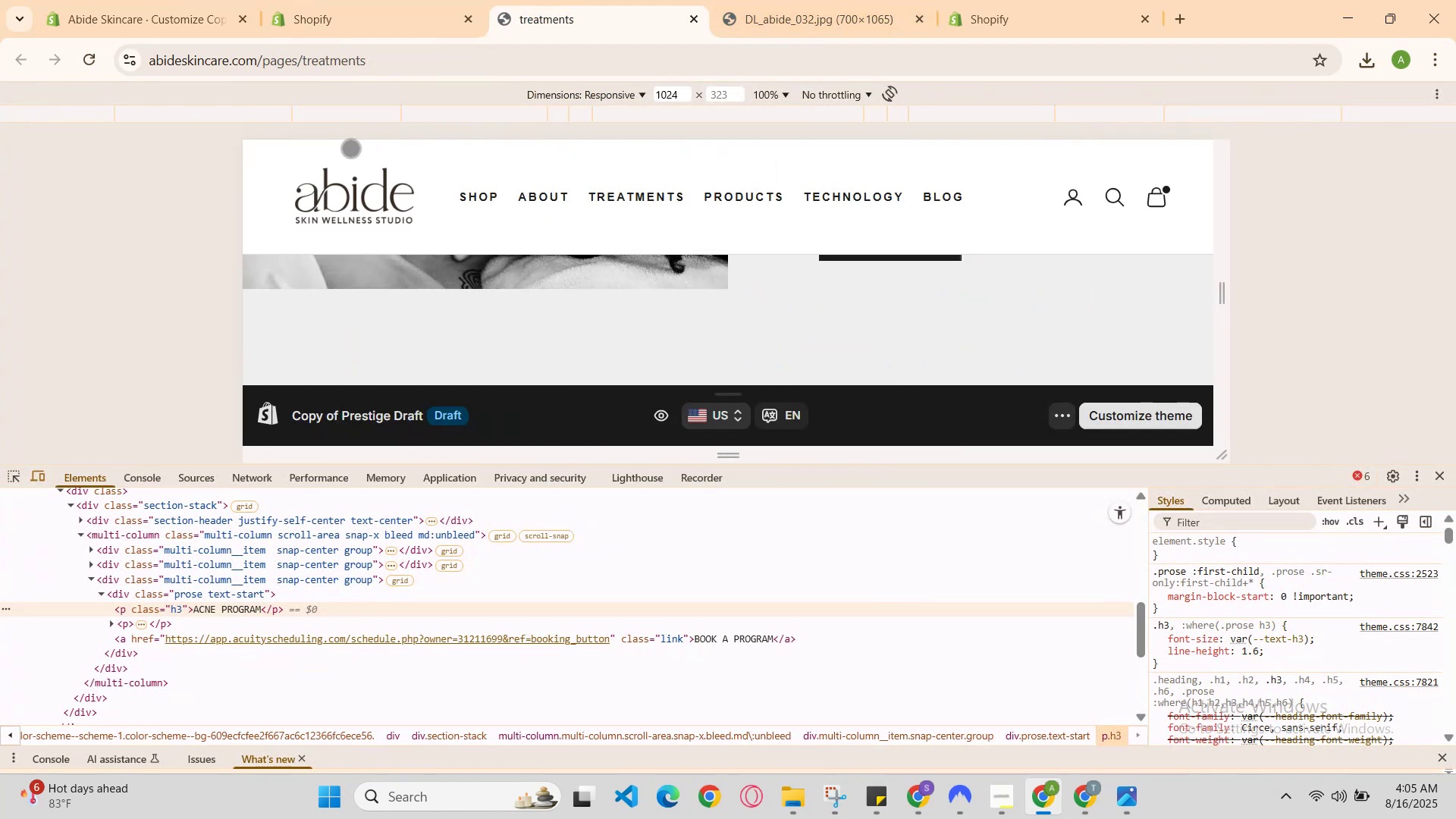 
scroll: coordinate [477, 303], scroll_direction: down, amount: 3.0
 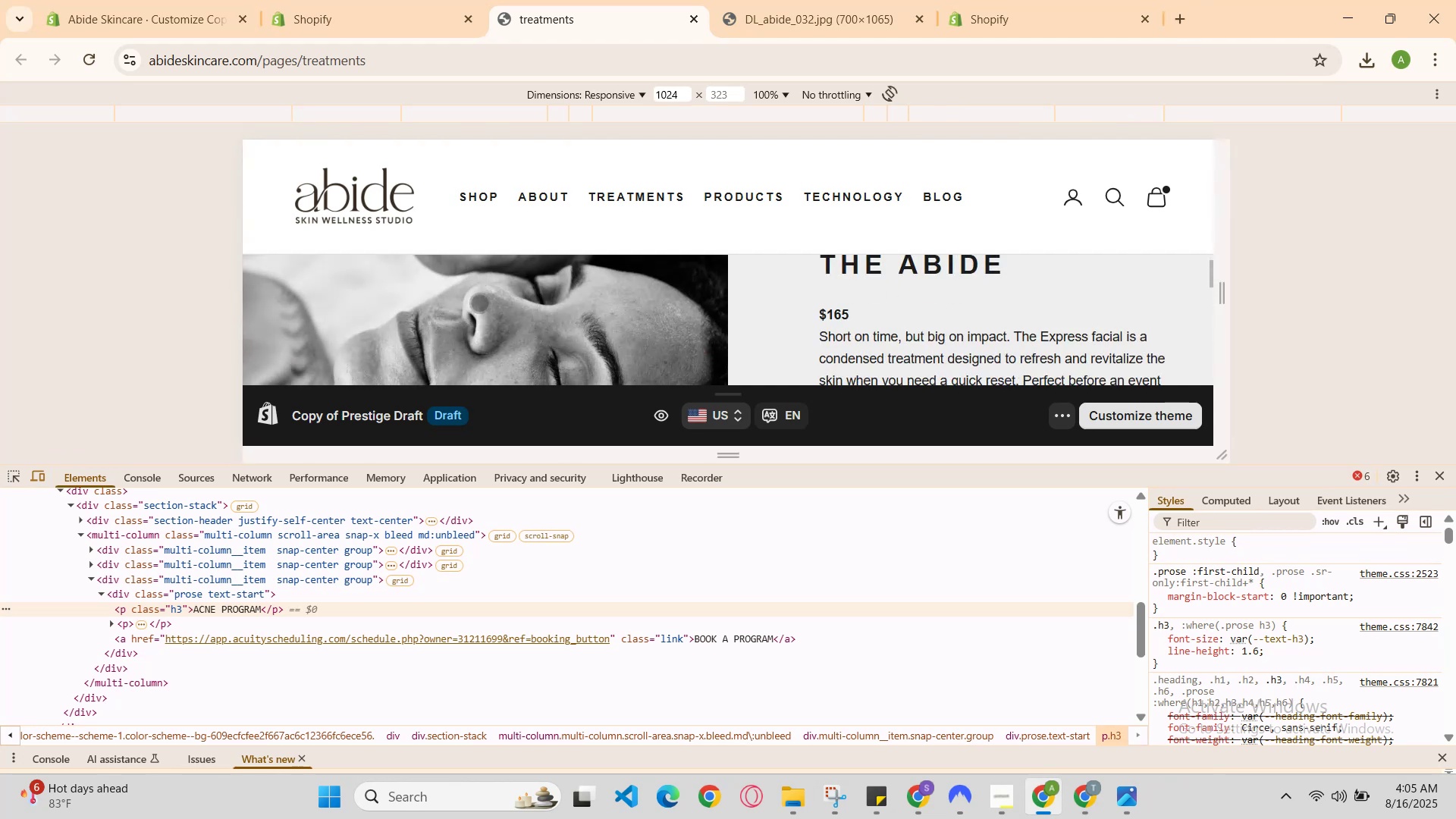 
scroll: coordinate [525, 335], scroll_direction: up, amount: 4.0
 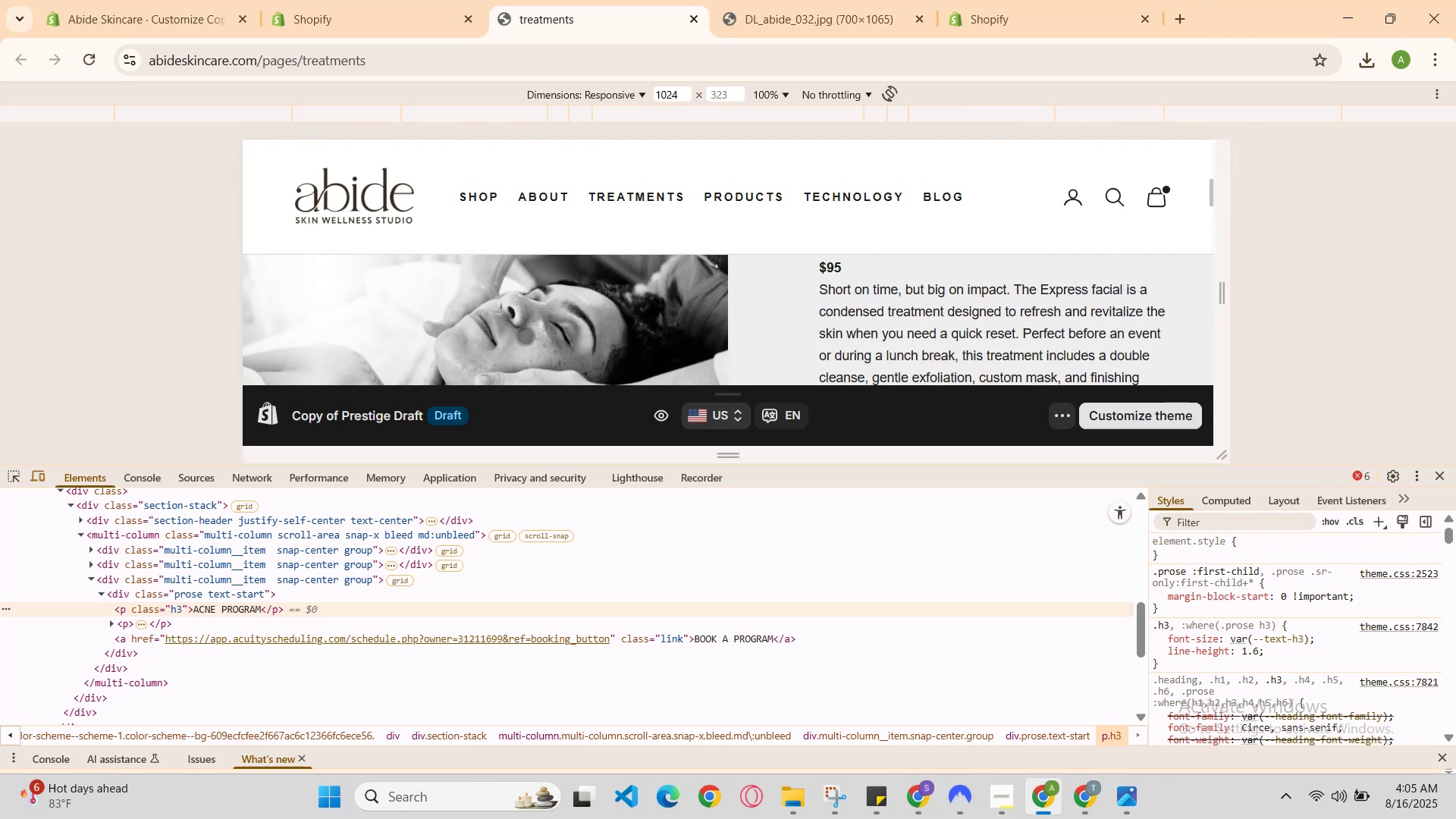 
scroll: coordinate [576, 307], scroll_direction: down, amount: 14.0
 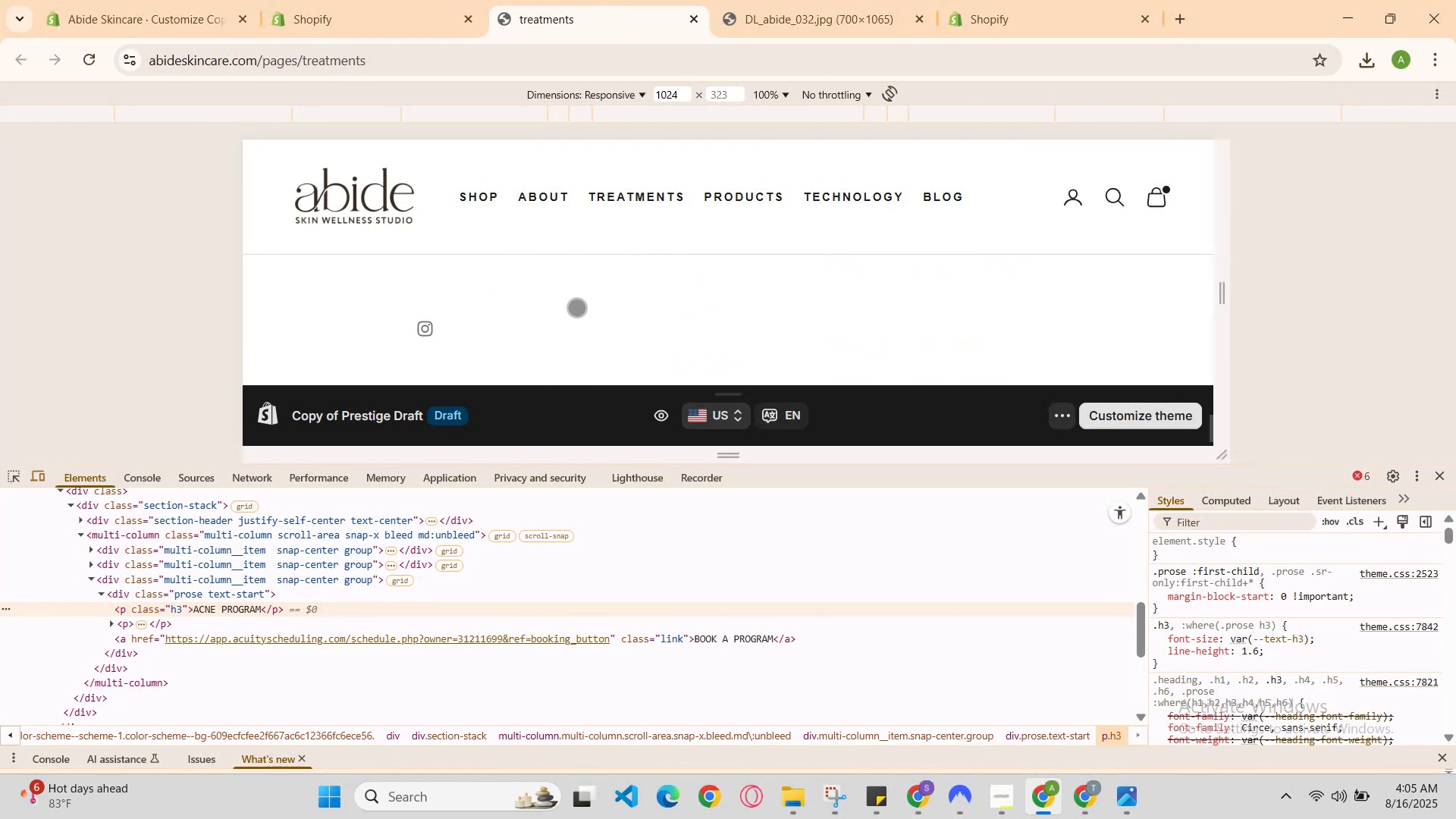 
scroll: coordinate [594, 300], scroll_direction: none, amount: 0.0
 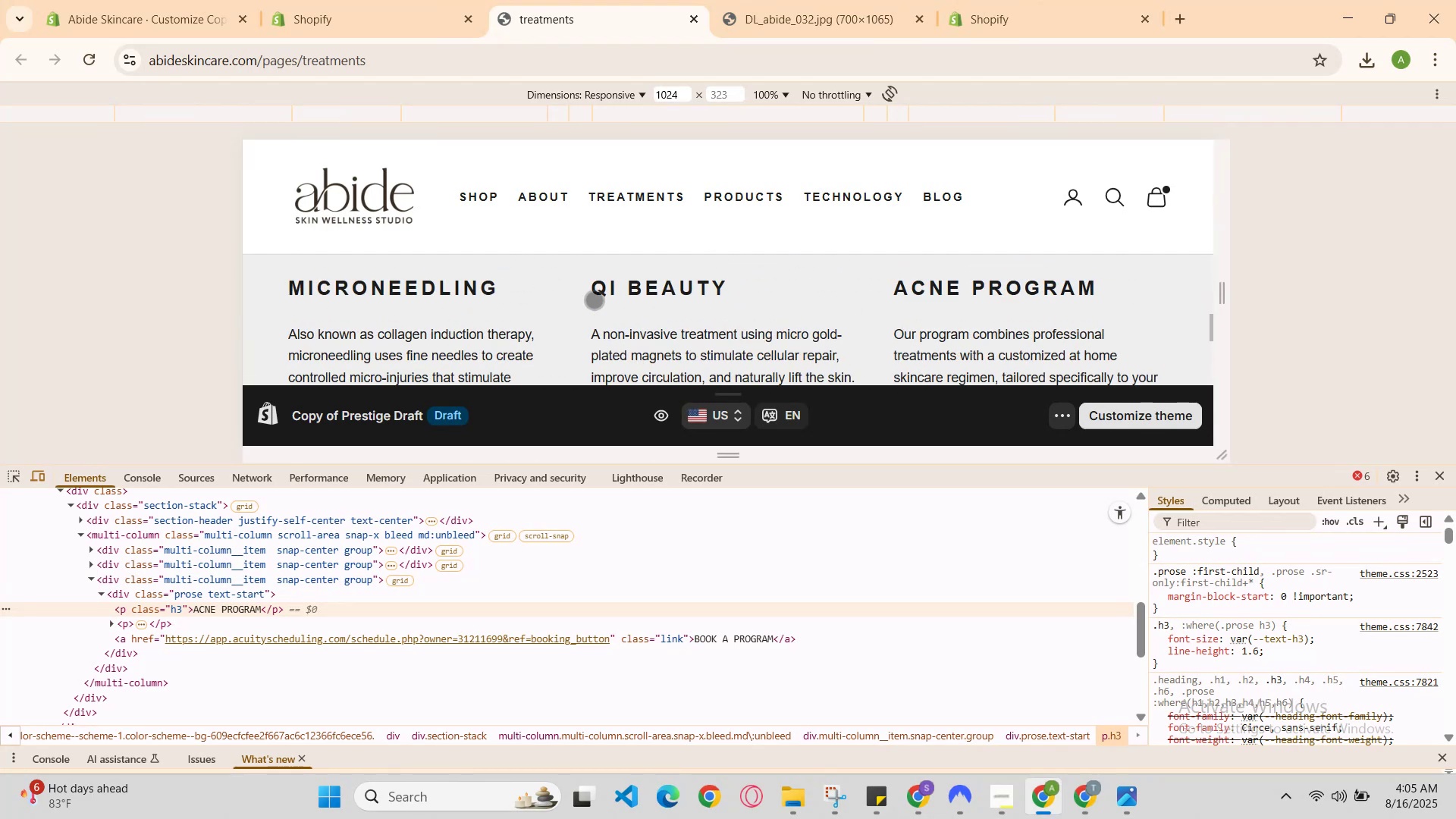 
scroll: coordinate [594, 300], scroll_direction: up, amount: 2.0
 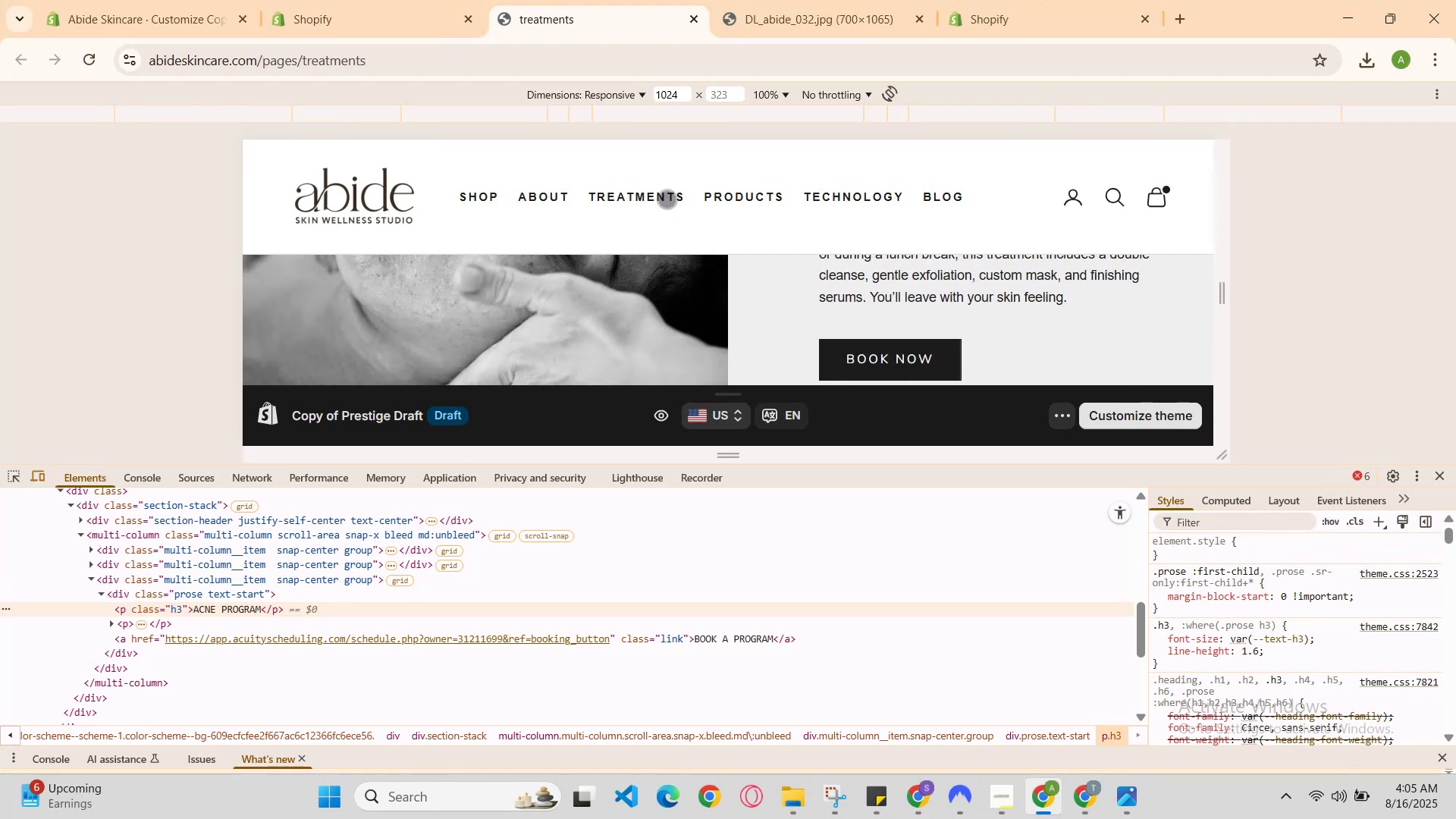 
scroll: coordinate [704, 296], scroll_direction: down, amount: 4.0
 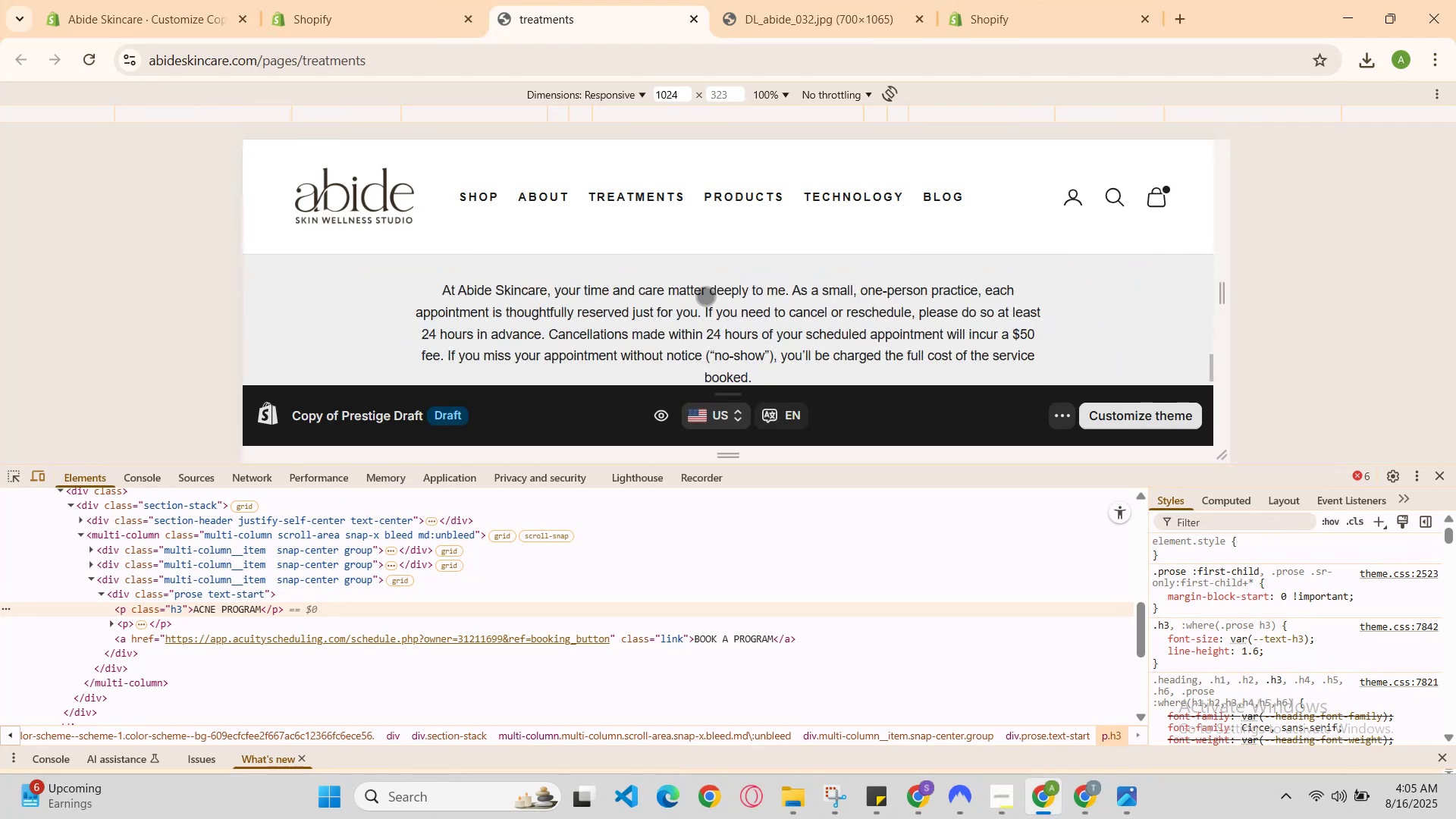 
scroll: coordinate [705, 296], scroll_direction: up, amount: 1.0
 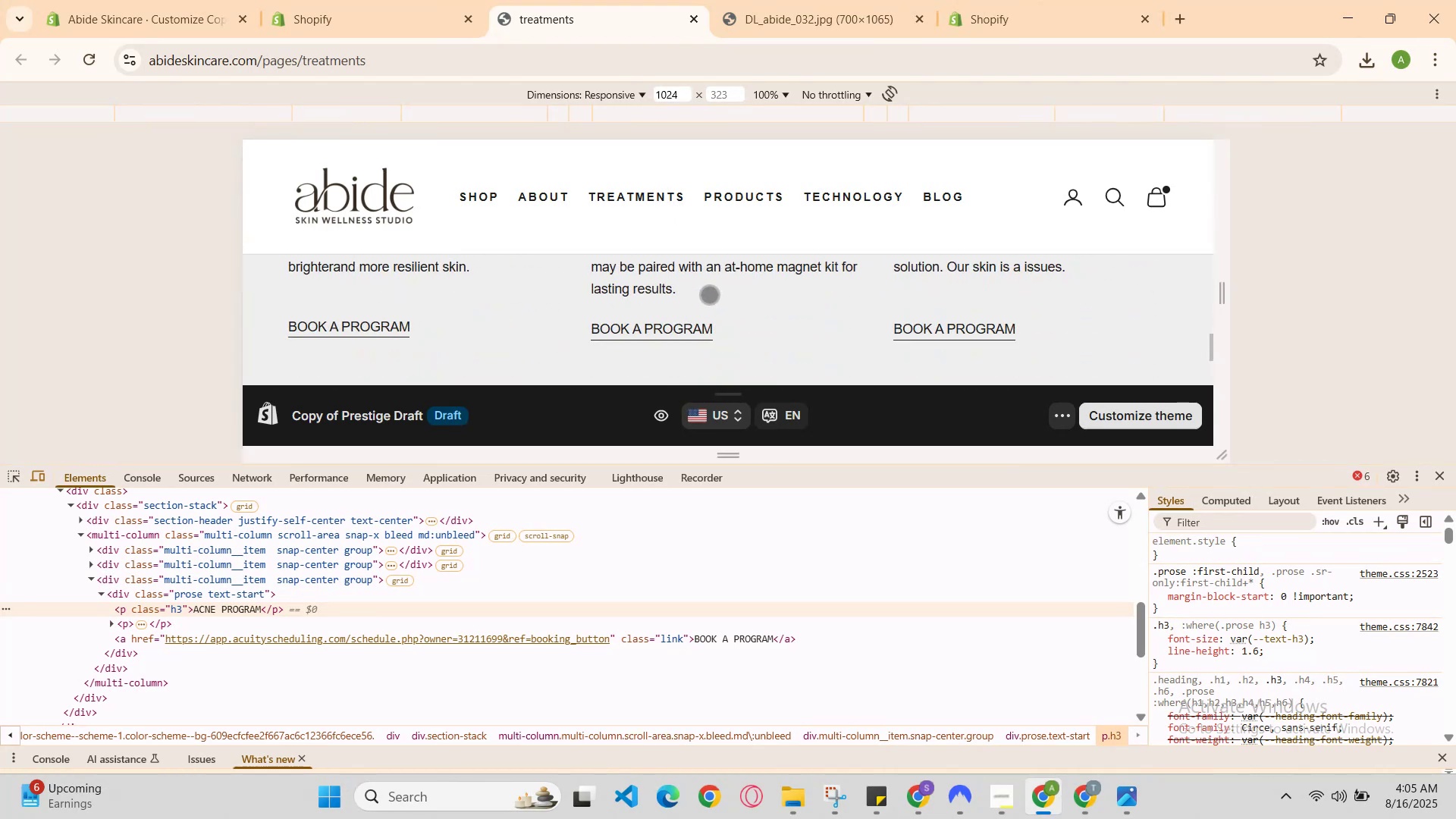 
scroll: coordinate [732, 240], scroll_direction: down, amount: 3.0
 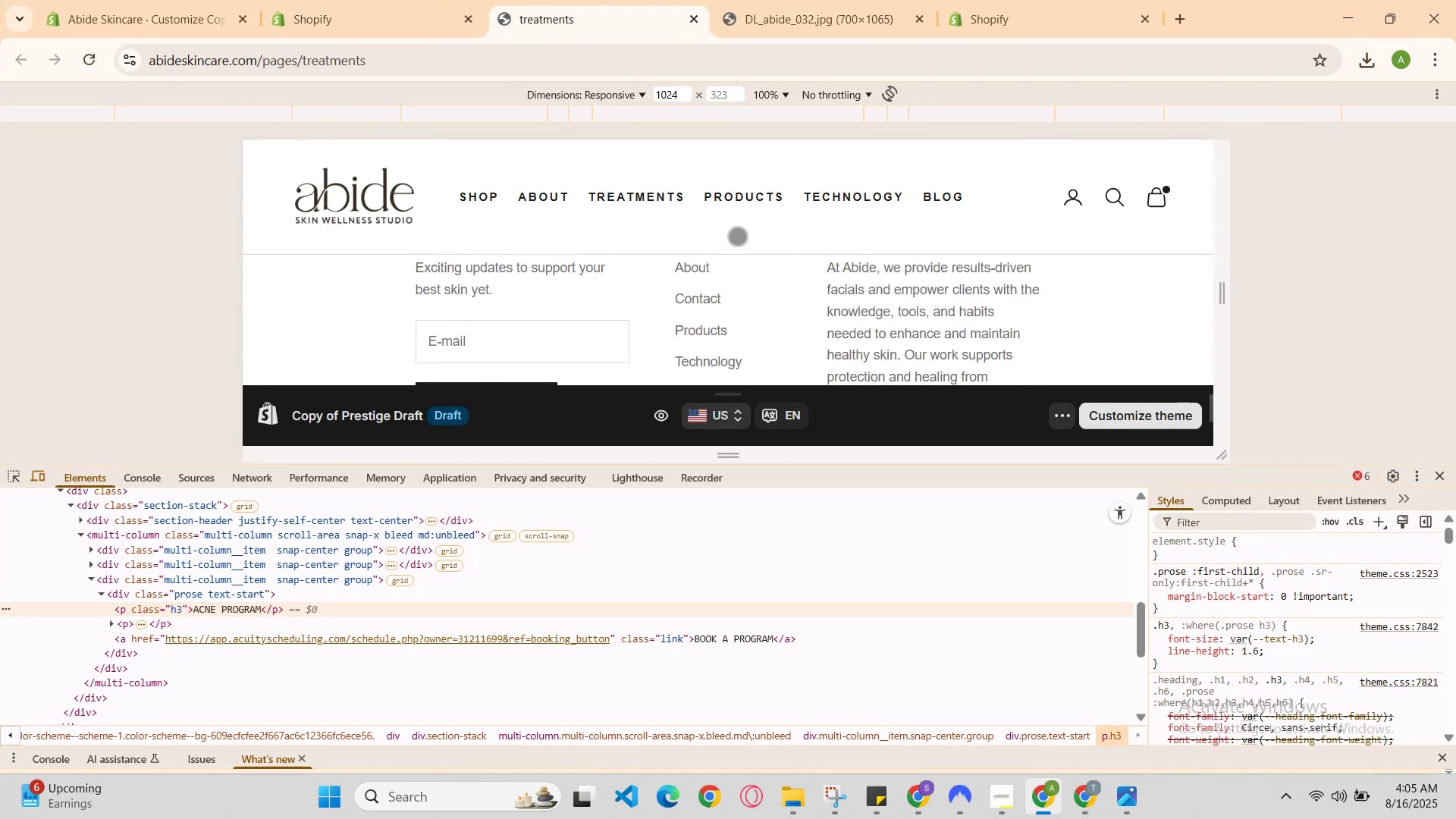 
scroll: coordinate [738, 266], scroll_direction: none, amount: 0.0
 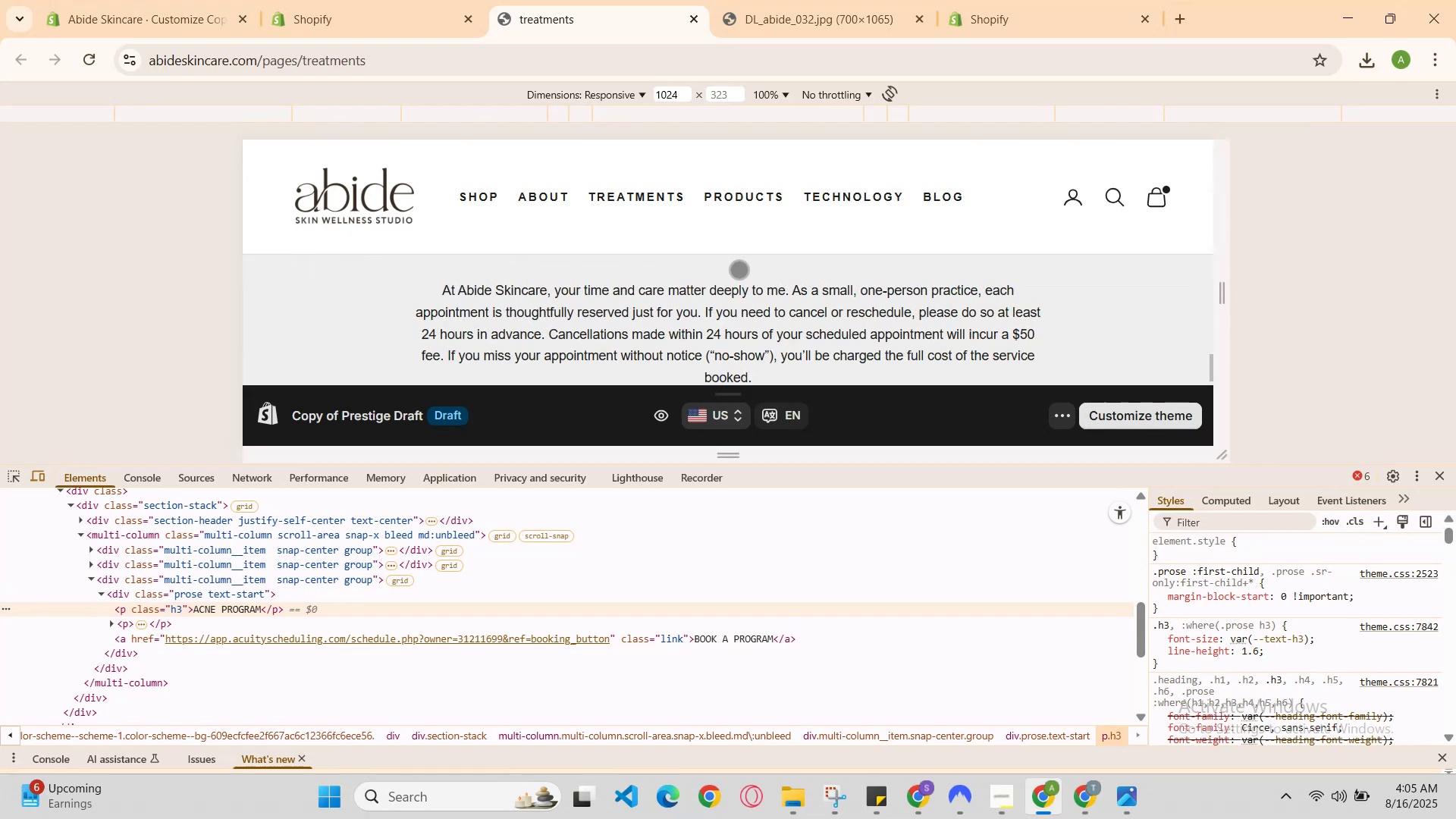 
scroll: coordinate [739, 269], scroll_direction: up, amount: 1.0
 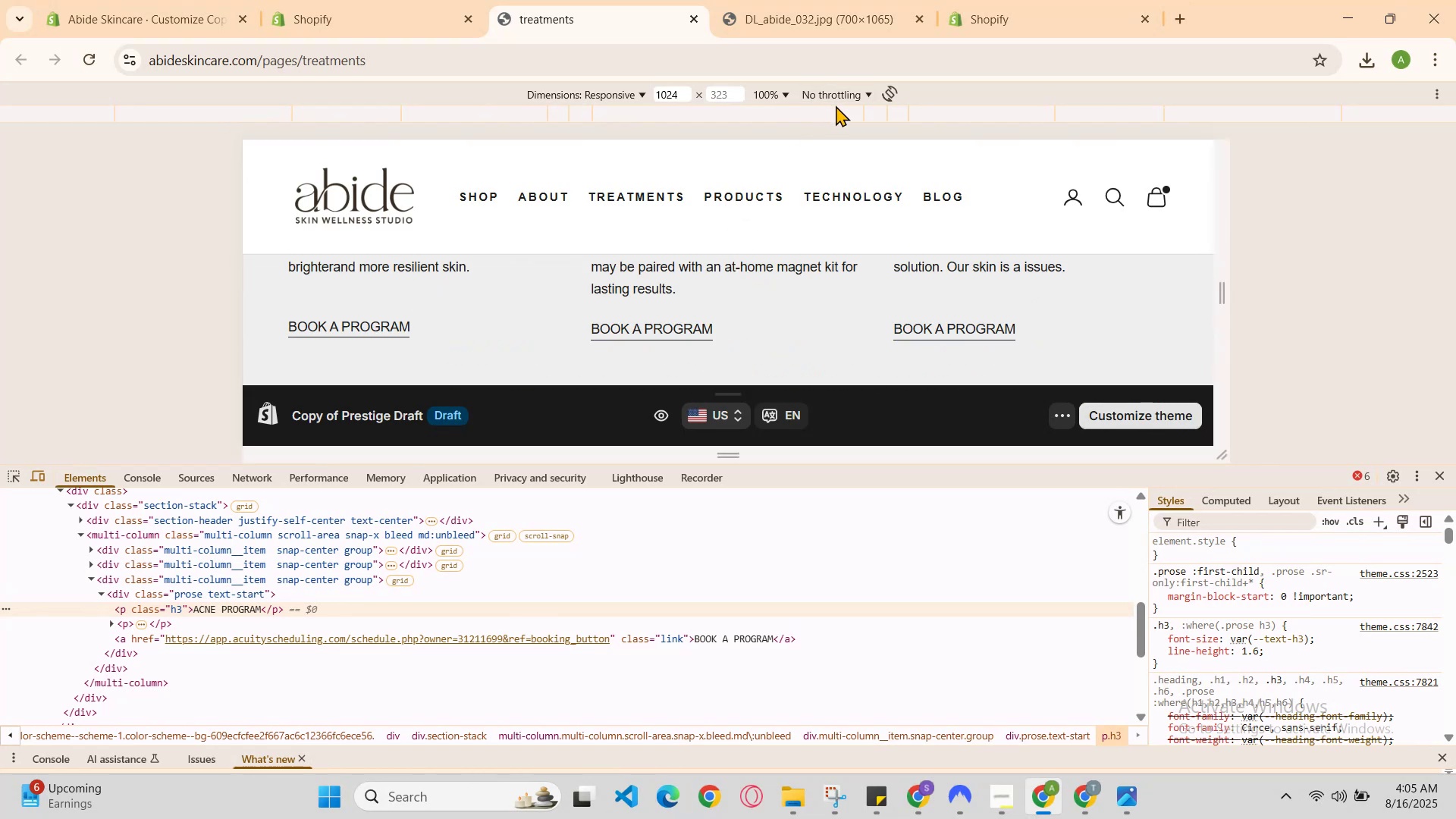 
left_click([973, 113])
 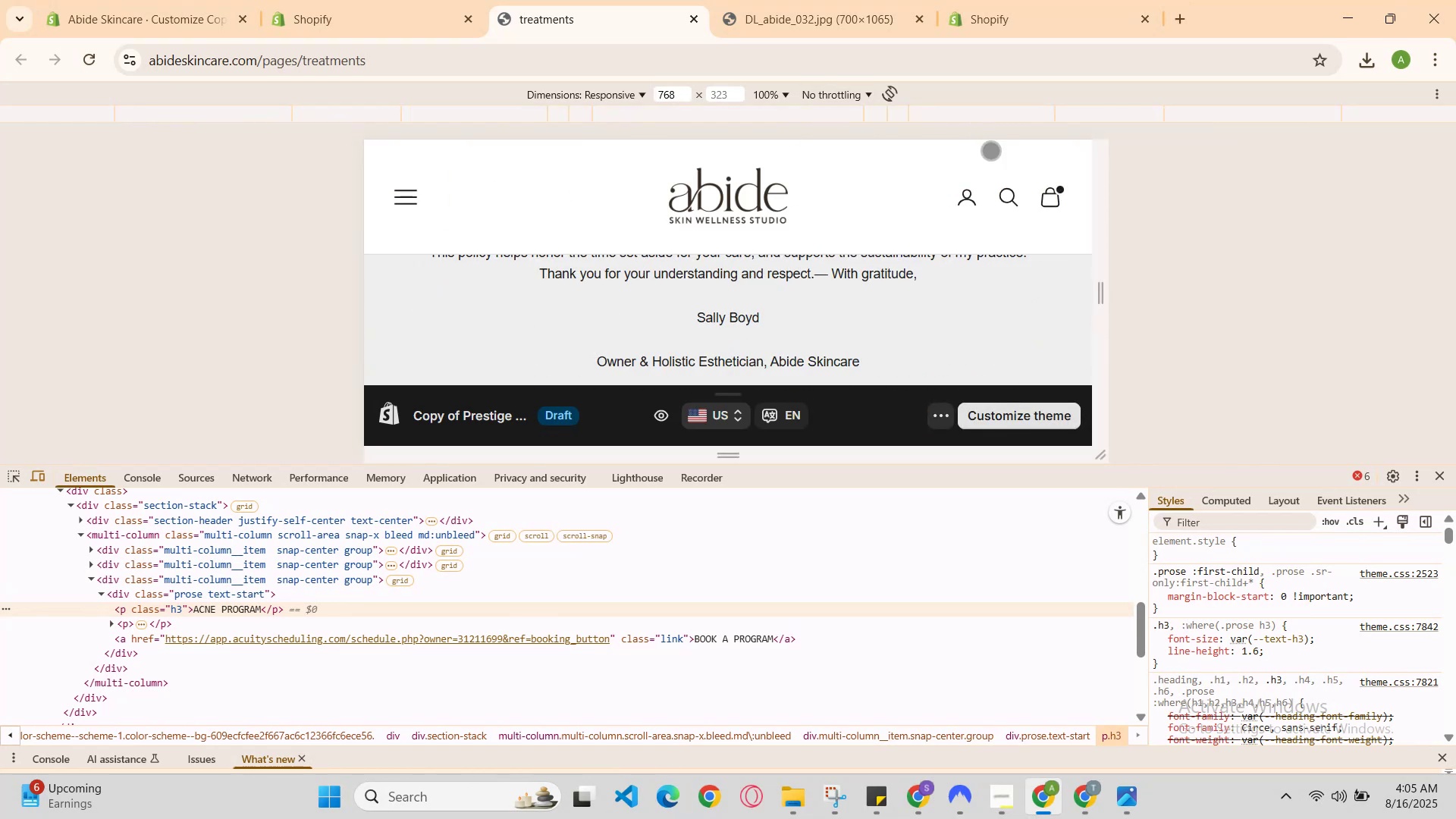 
scroll: coordinate [1010, 280], scroll_direction: down, amount: 4.0
 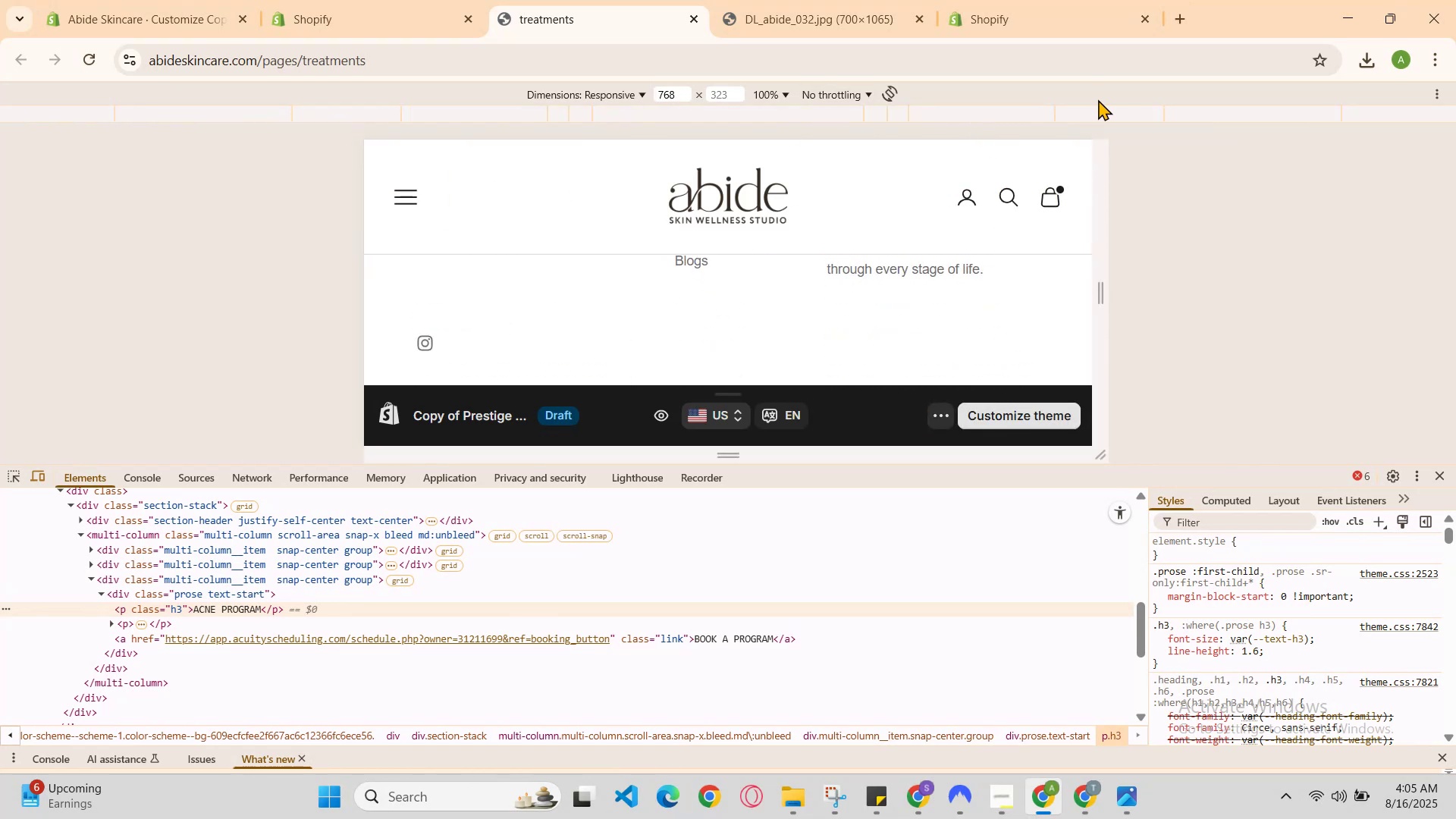 
left_click([1102, 111])
 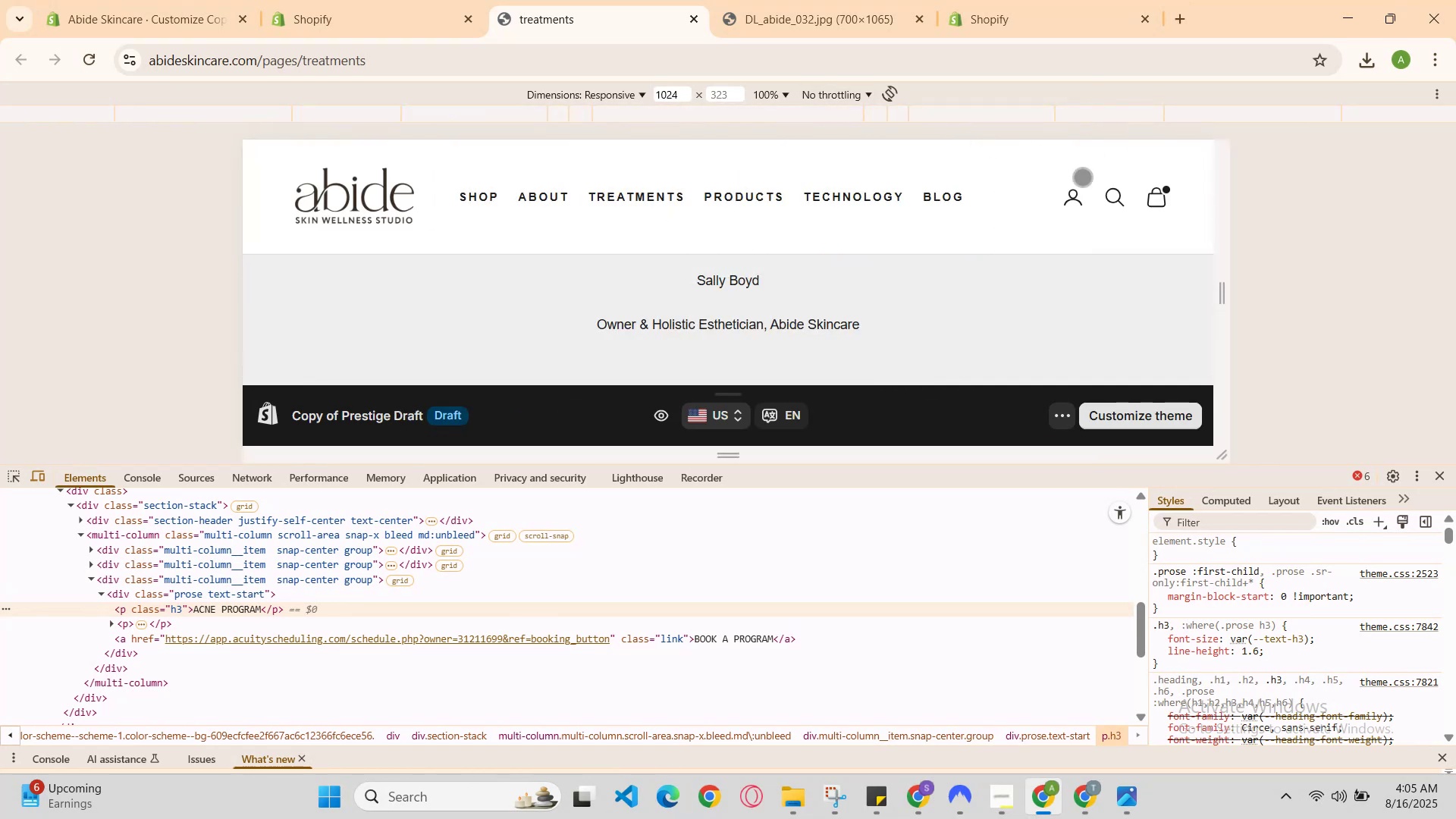 
scroll: coordinate [1048, 300], scroll_direction: up, amount: 12.0
 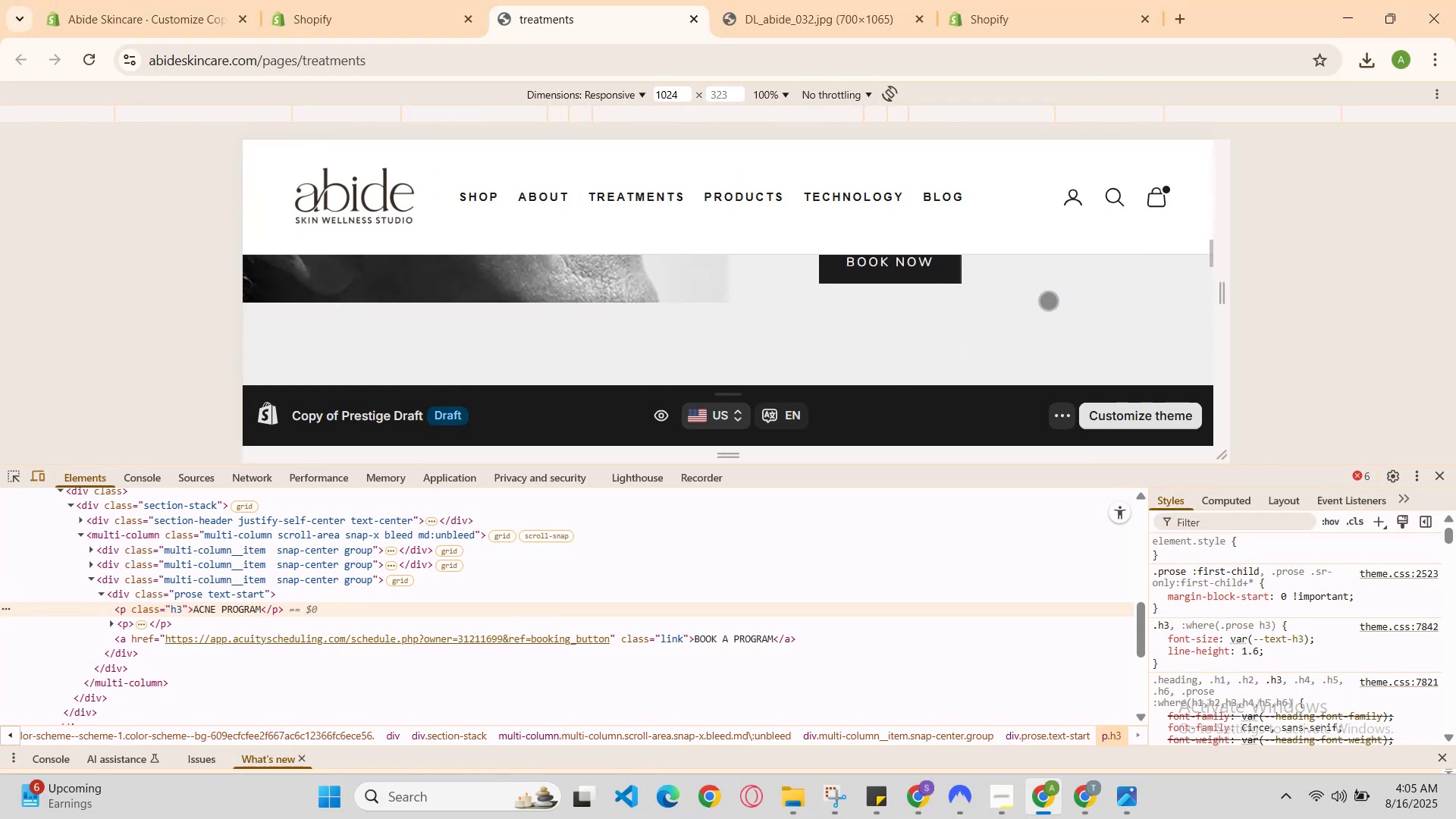 
scroll: coordinate [1056, 278], scroll_direction: down, amount: 2.0
 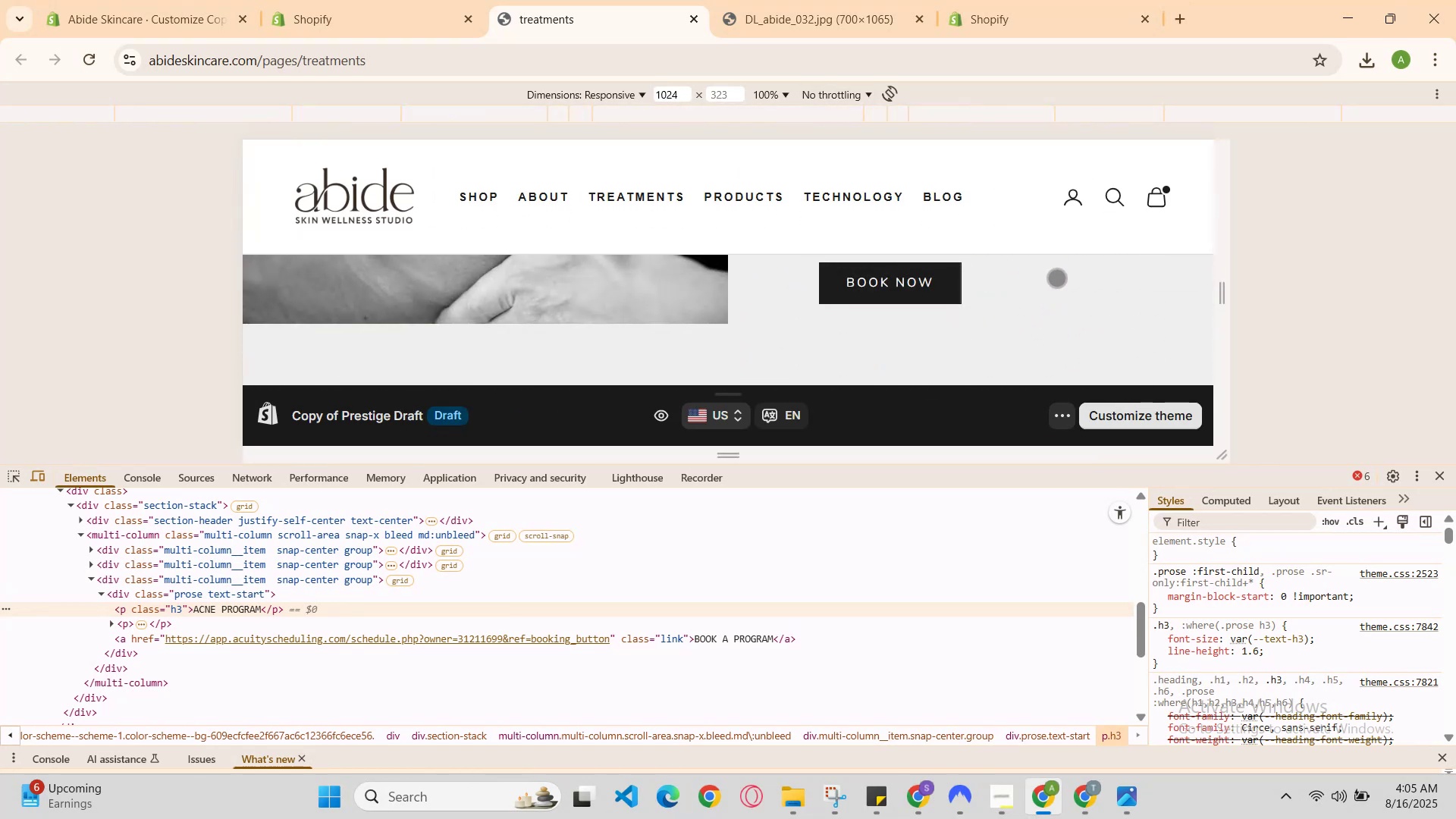 
scroll: coordinate [1056, 278], scroll_direction: none, amount: 0.0
 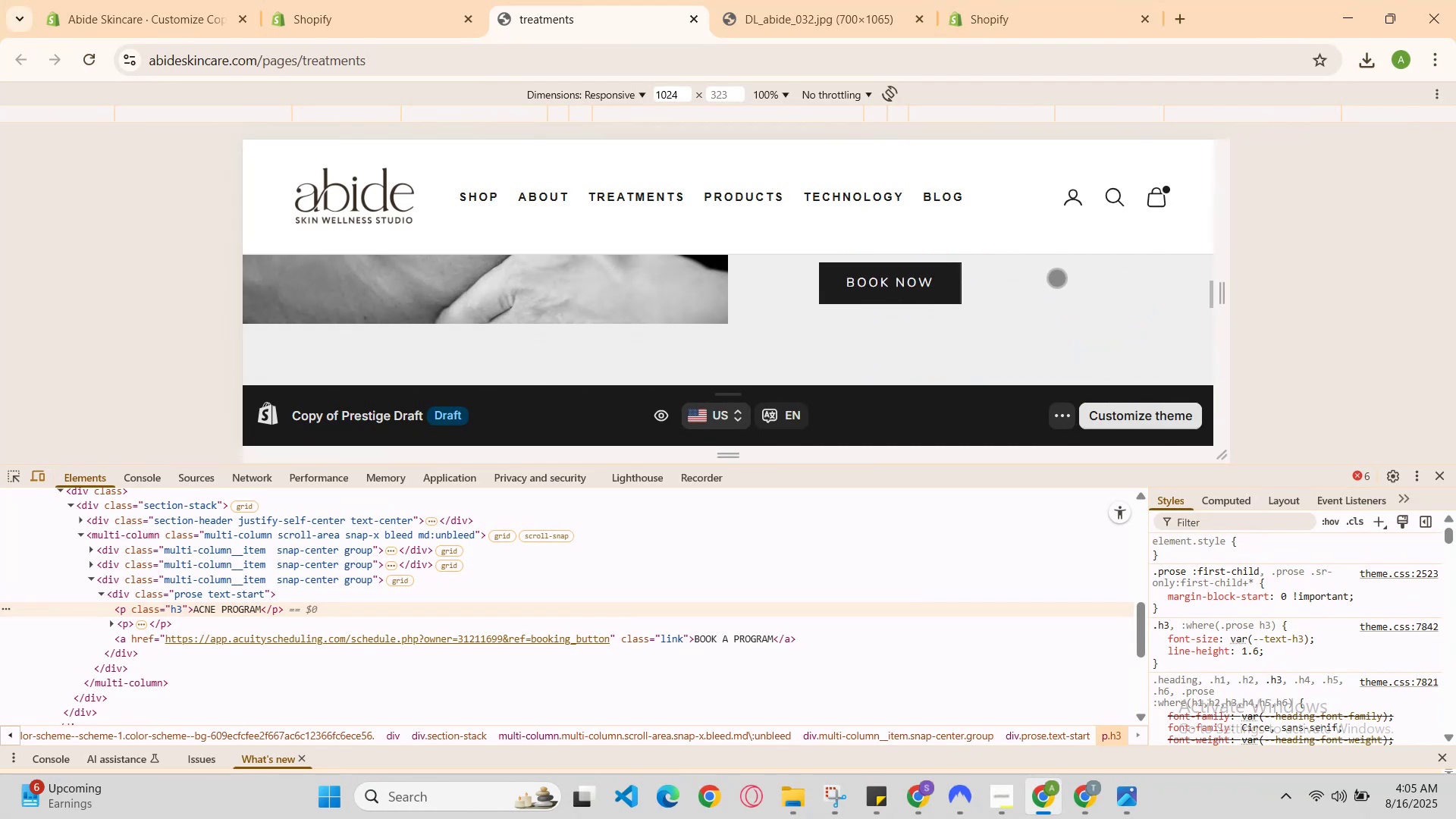 
scroll: coordinate [1056, 278], scroll_direction: down, amount: 2.0
 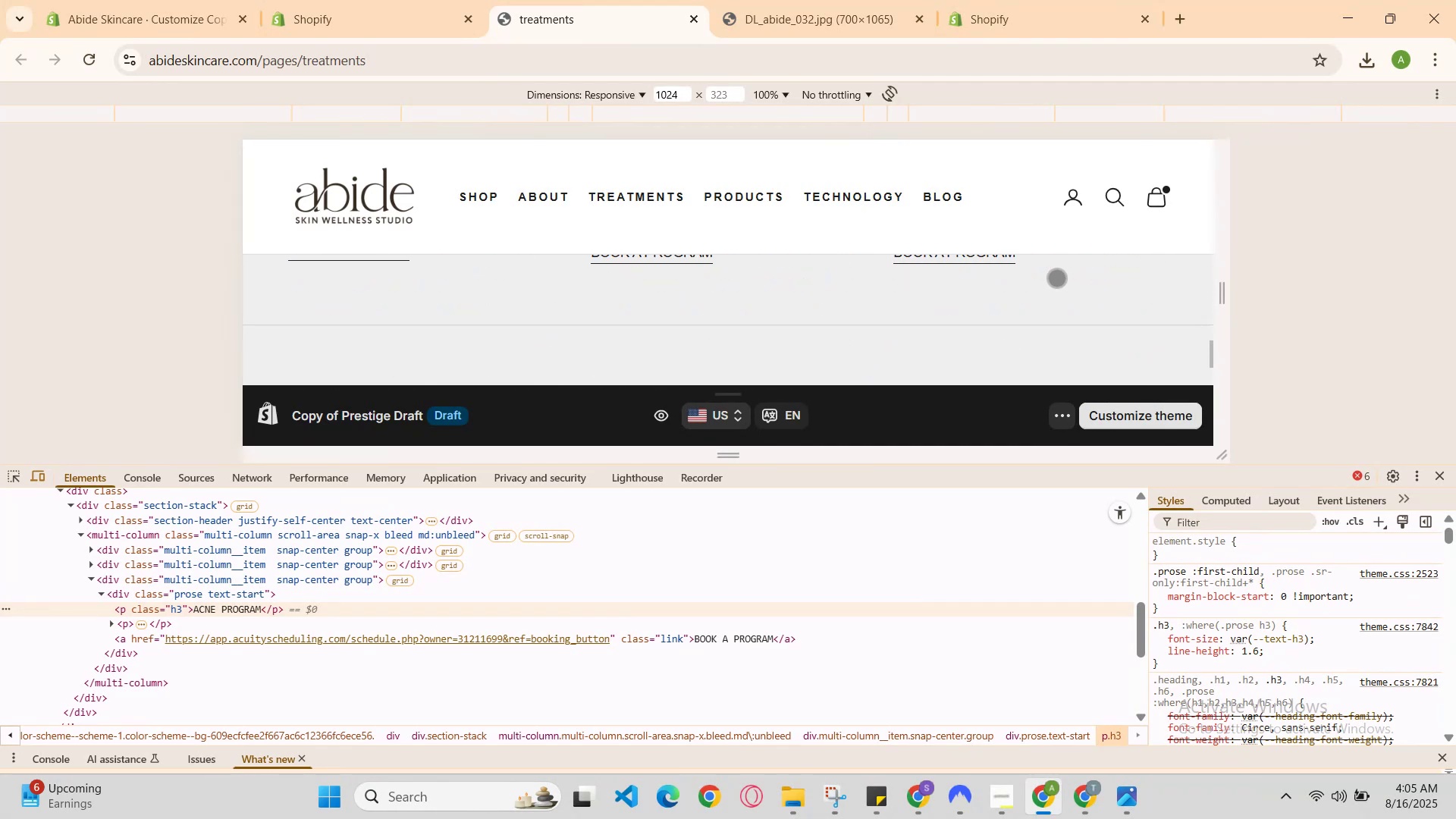 
scroll: coordinate [1009, 341], scroll_direction: up, amount: 7.0
 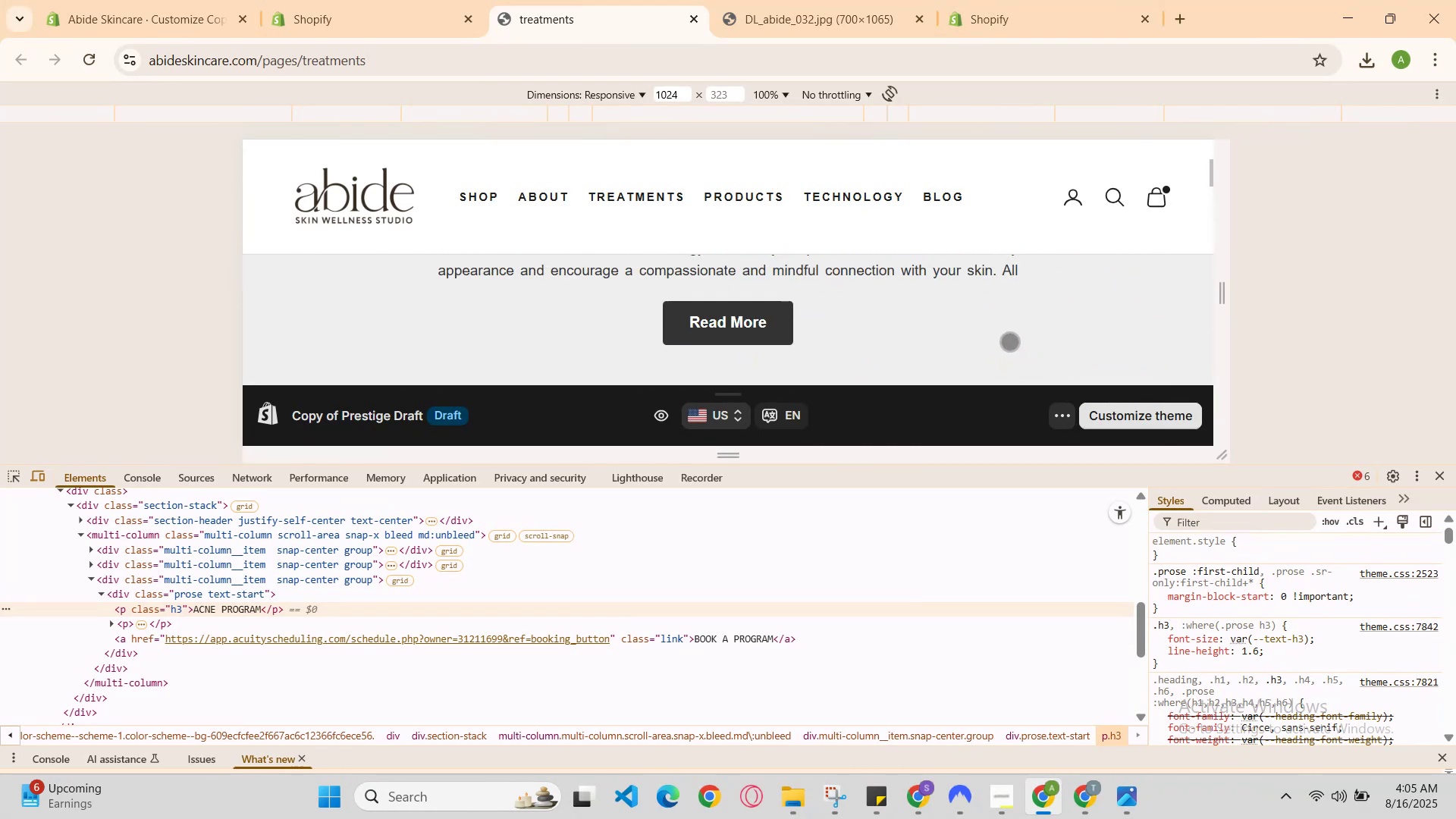 
scroll: coordinate [1012, 297], scroll_direction: down, amount: 10.0
 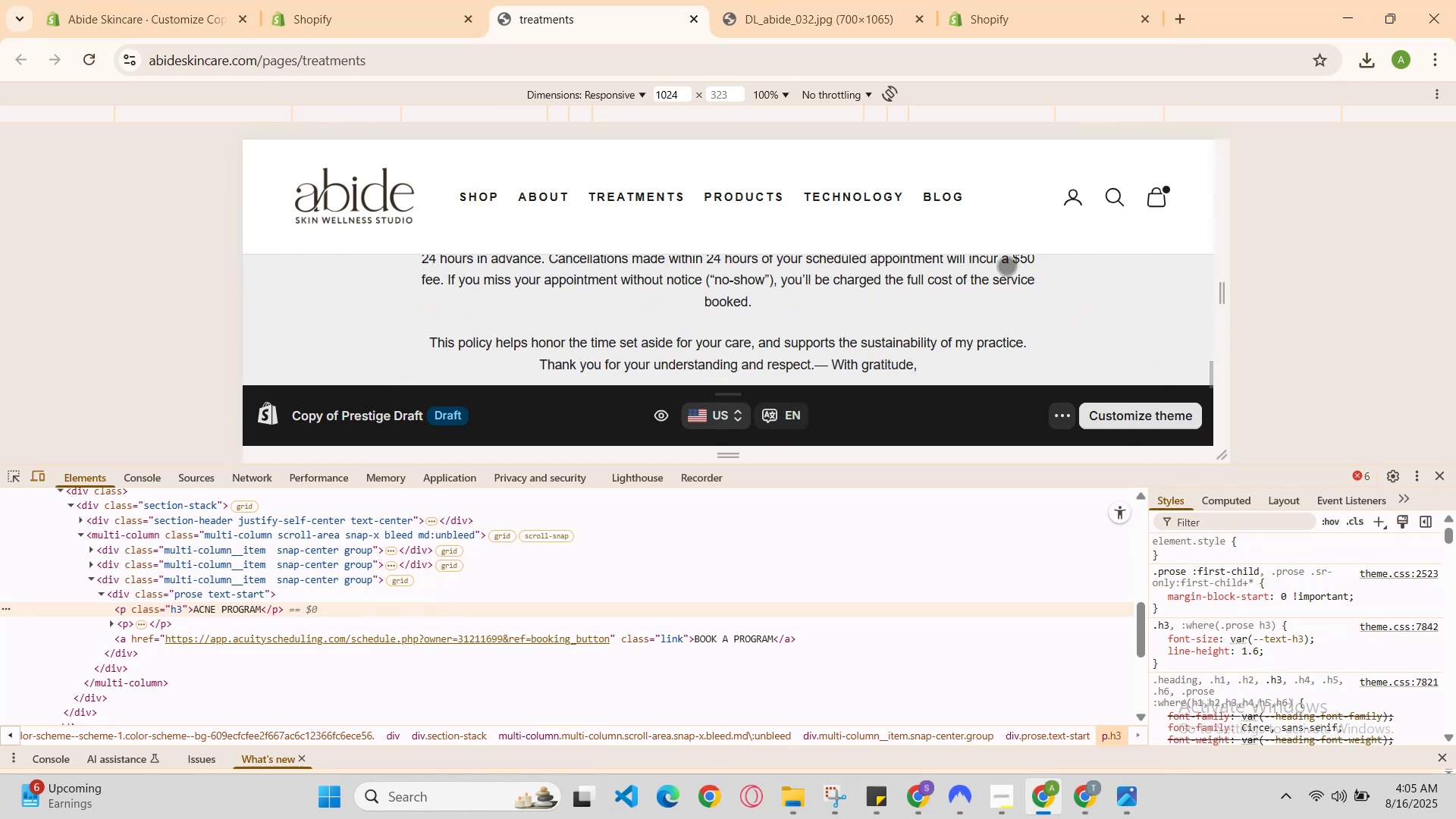 
scroll: coordinate [1009, 293], scroll_direction: up, amount: 6.0
 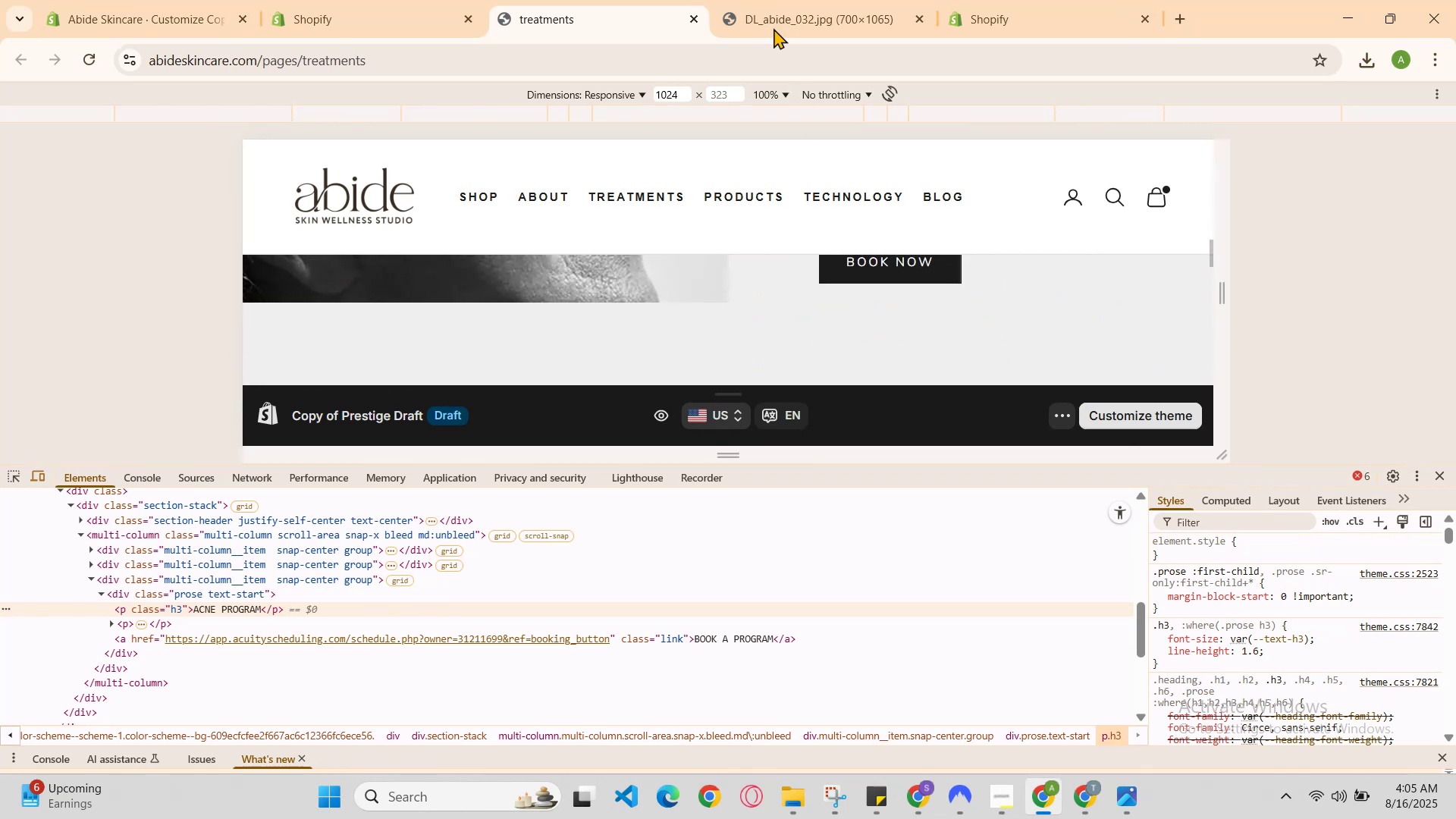 
left_click([790, 0])
 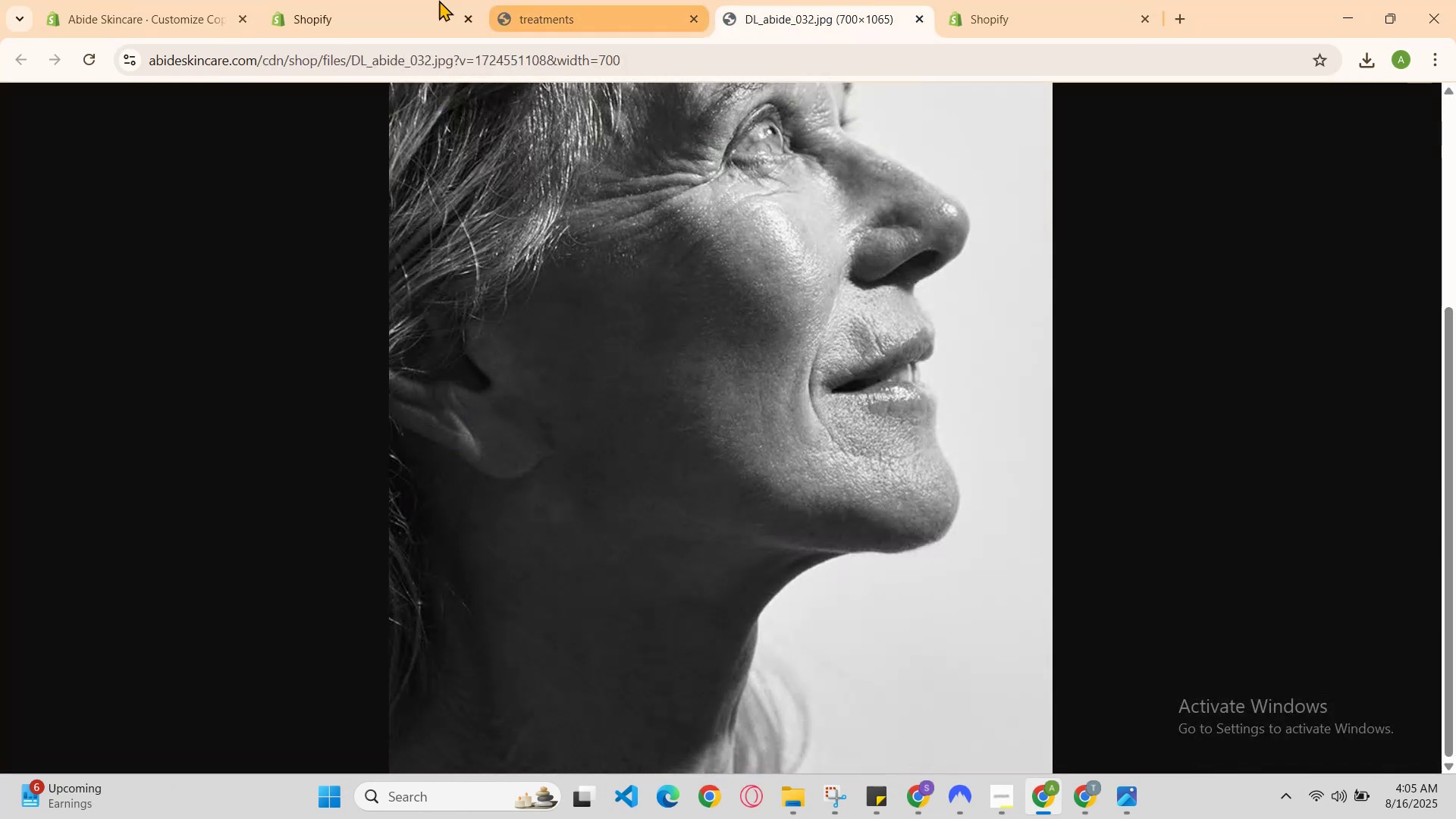 
left_click([391, 0])
 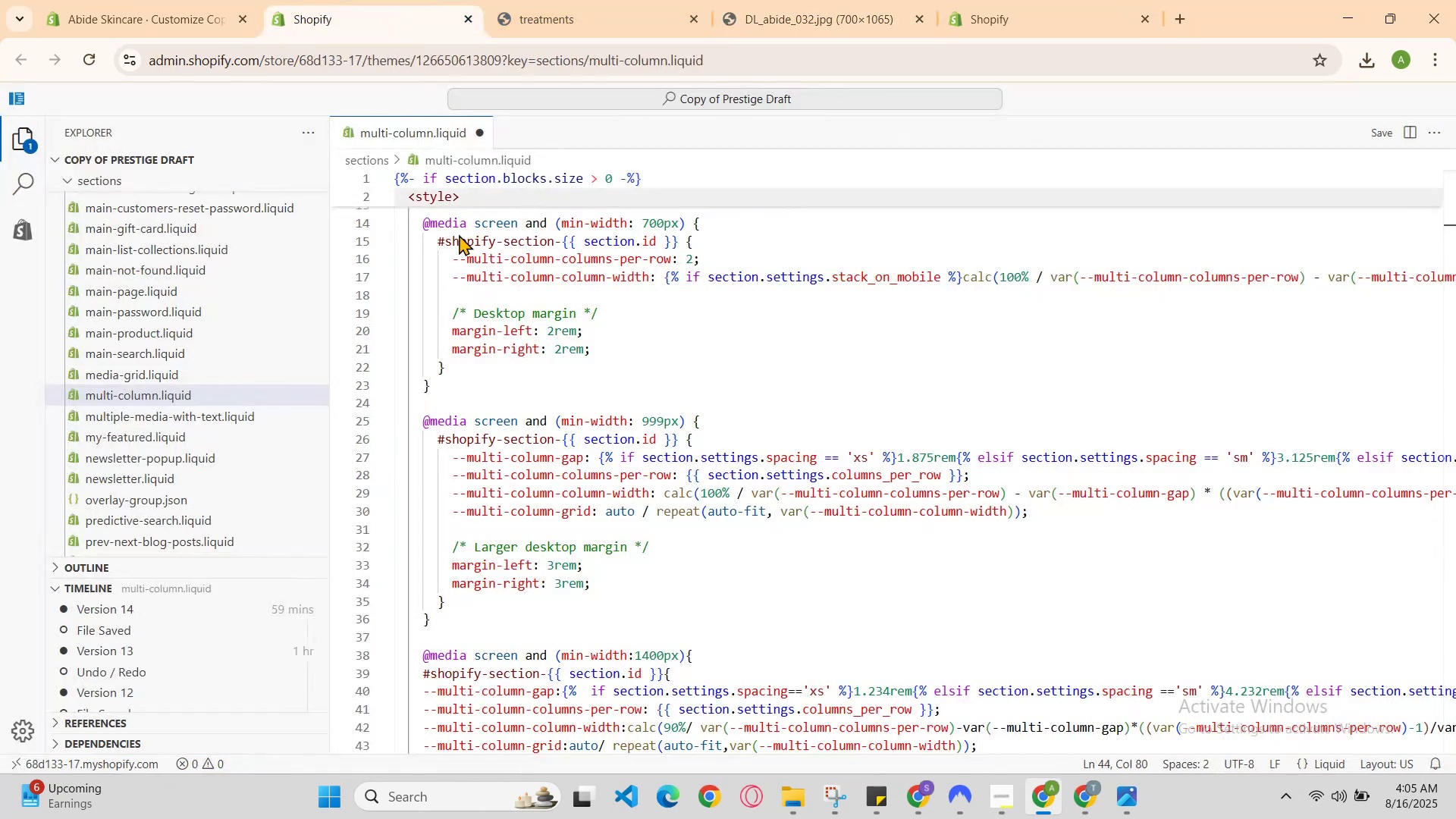 
scroll: coordinate [582, 419], scroll_direction: down, amount: 7.0
 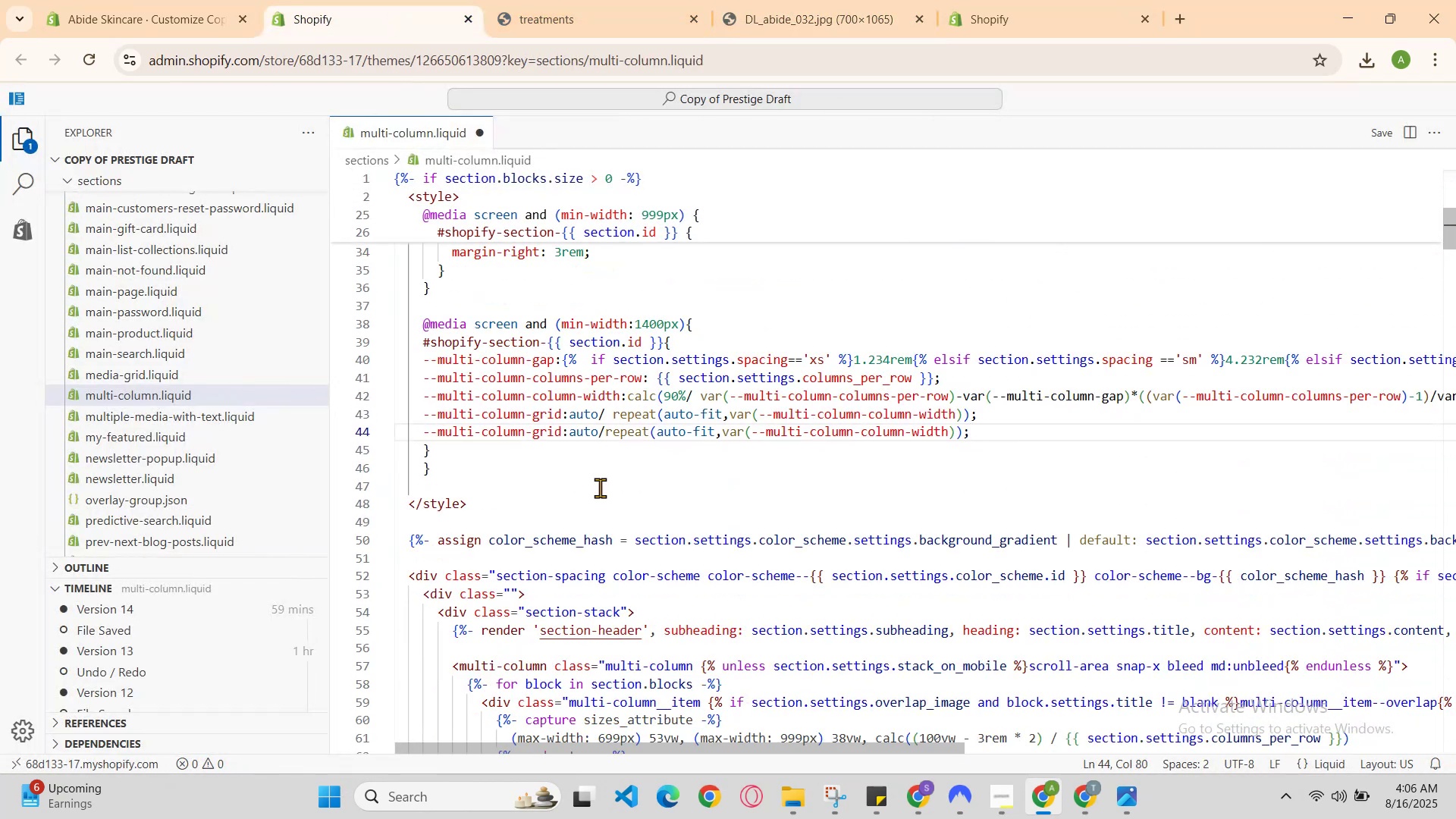 
left_click([596, 487])
 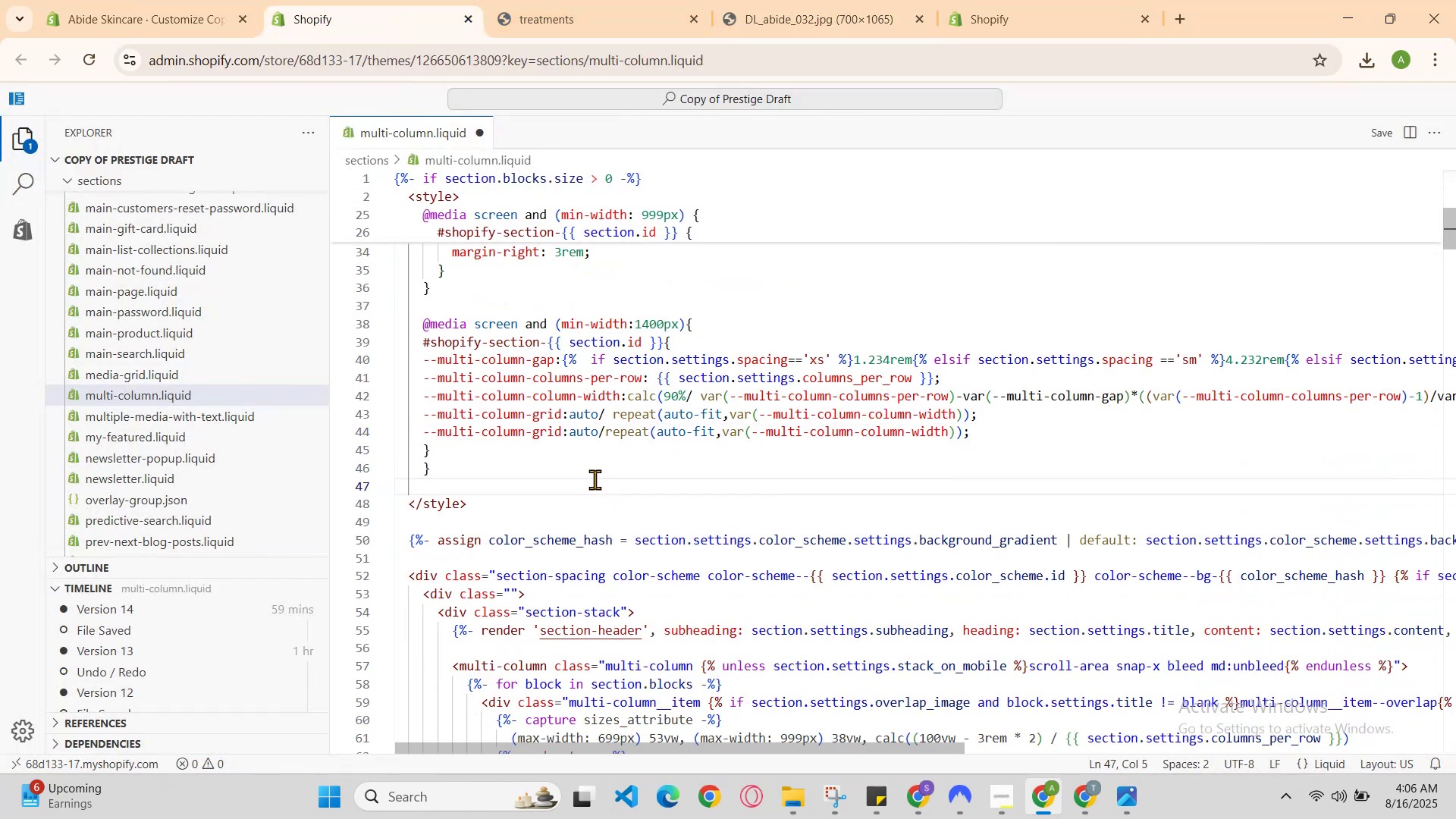 
key(Enter)
 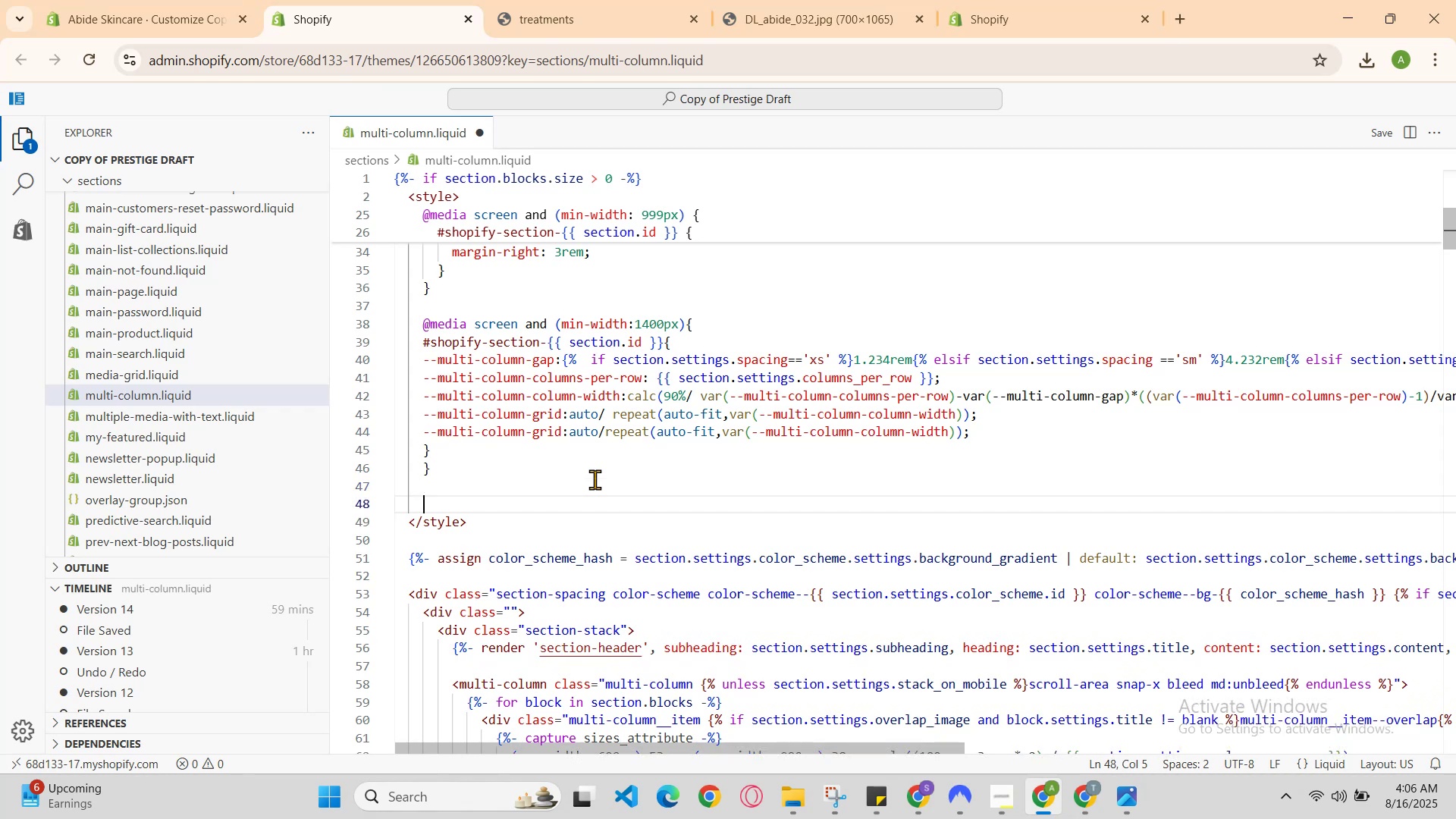 
type(@media screen and (min-)
key(Backspace)
key(Backspace)
key(Backspace)
type(ax)
 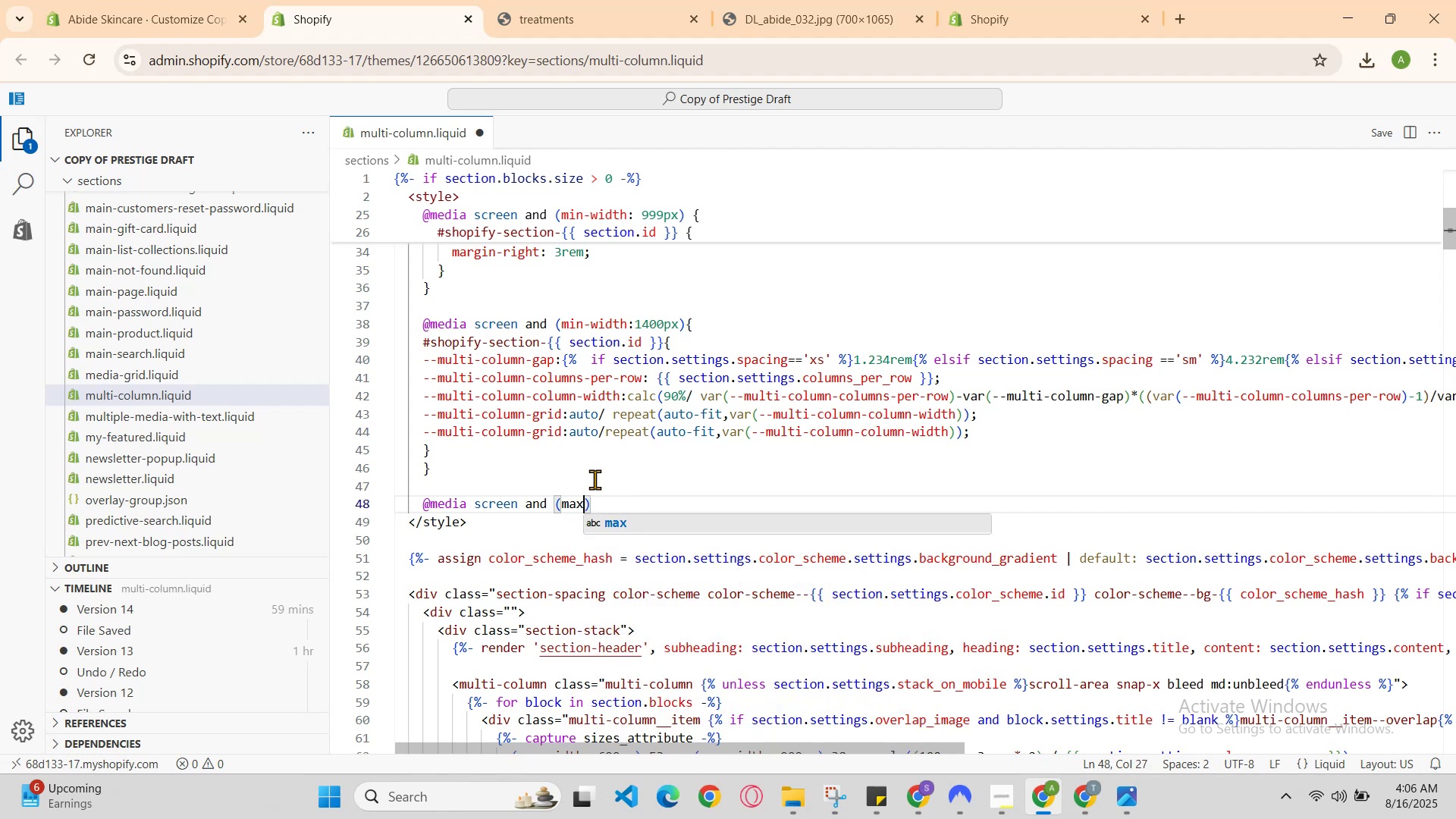 
key(ArrowUp)
 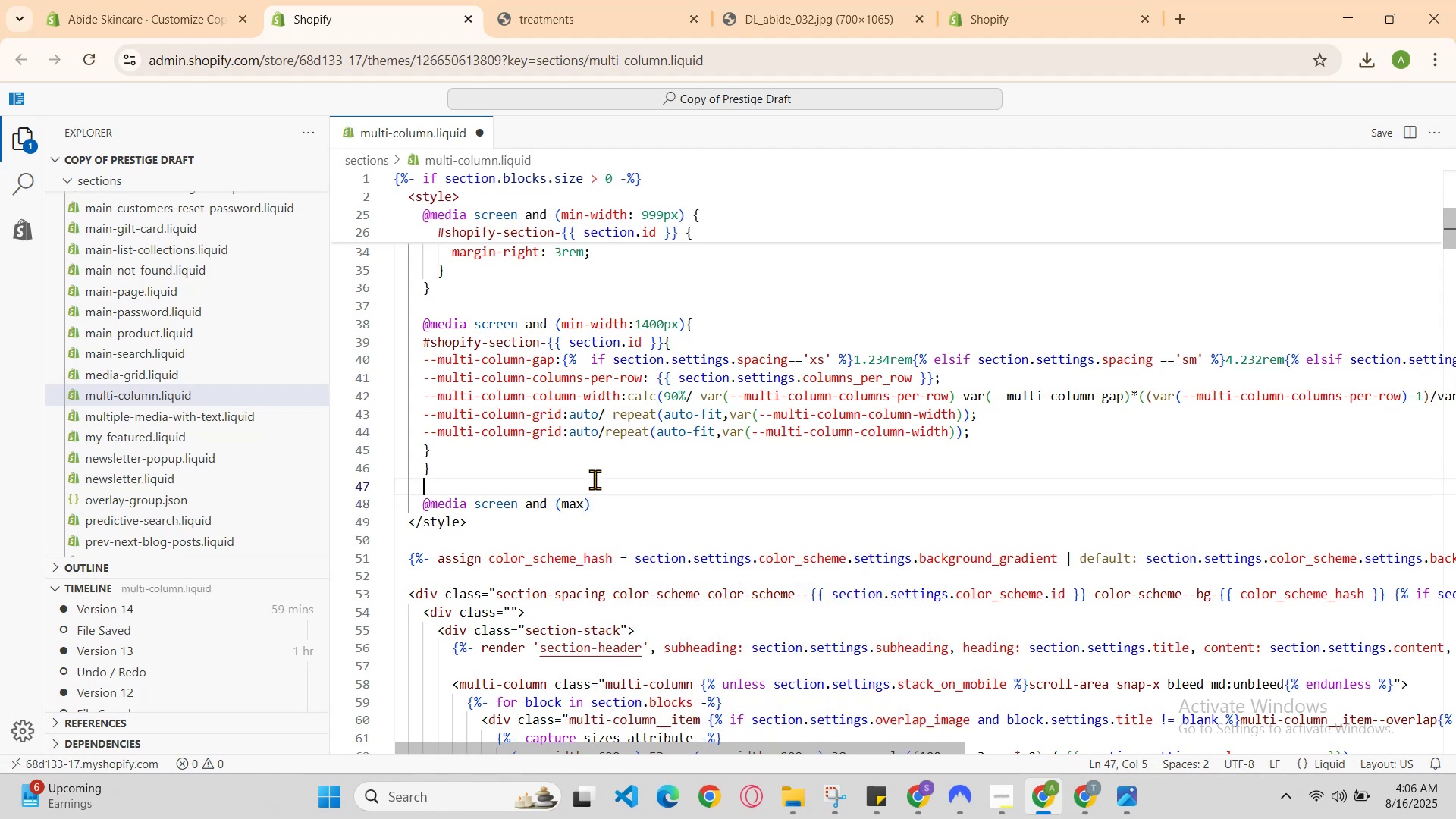 
key(ArrowUp)
 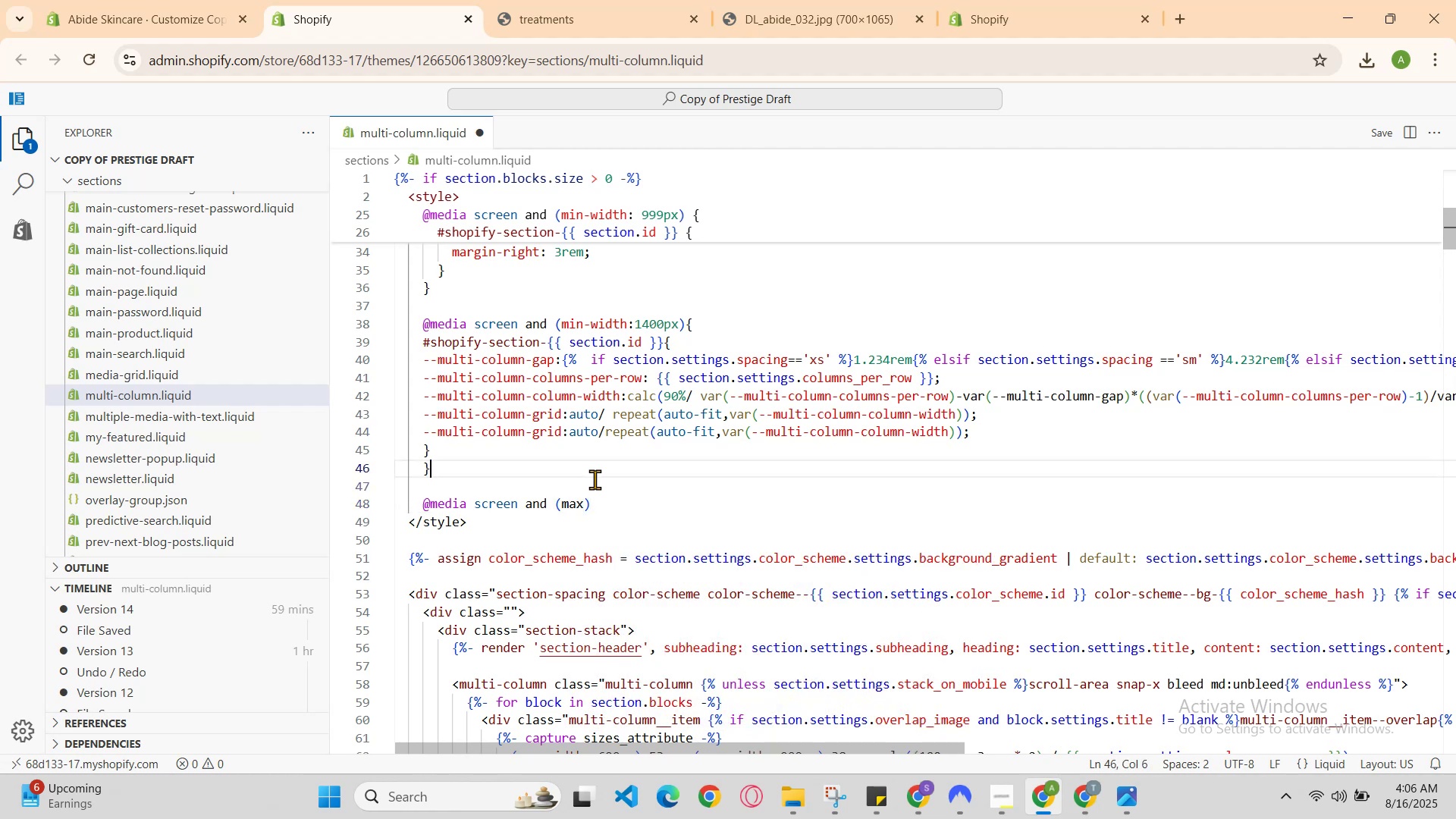 
key(ArrowUp)
 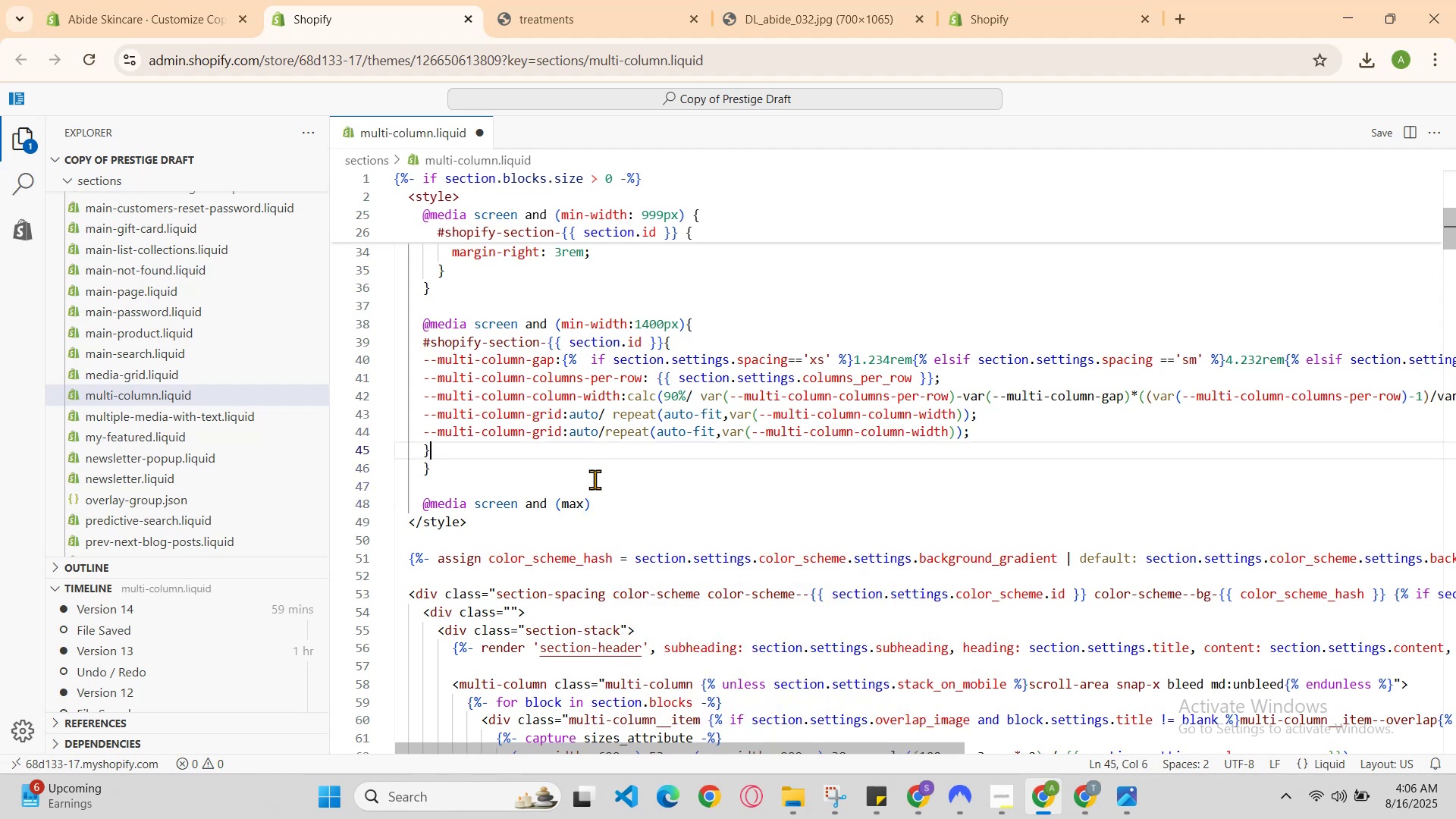 
key(ArrowUp)
 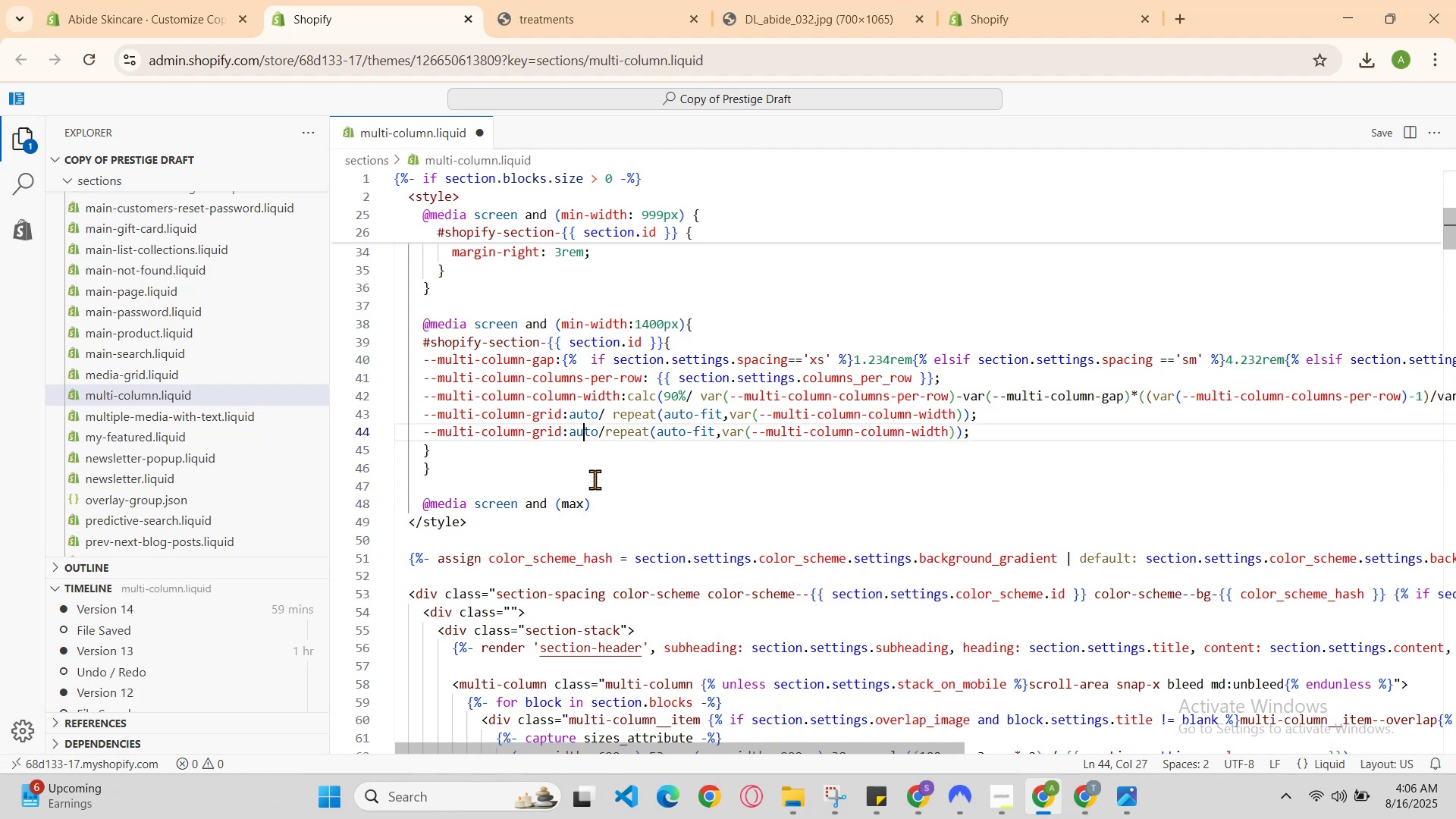 
key(ArrowUp)
 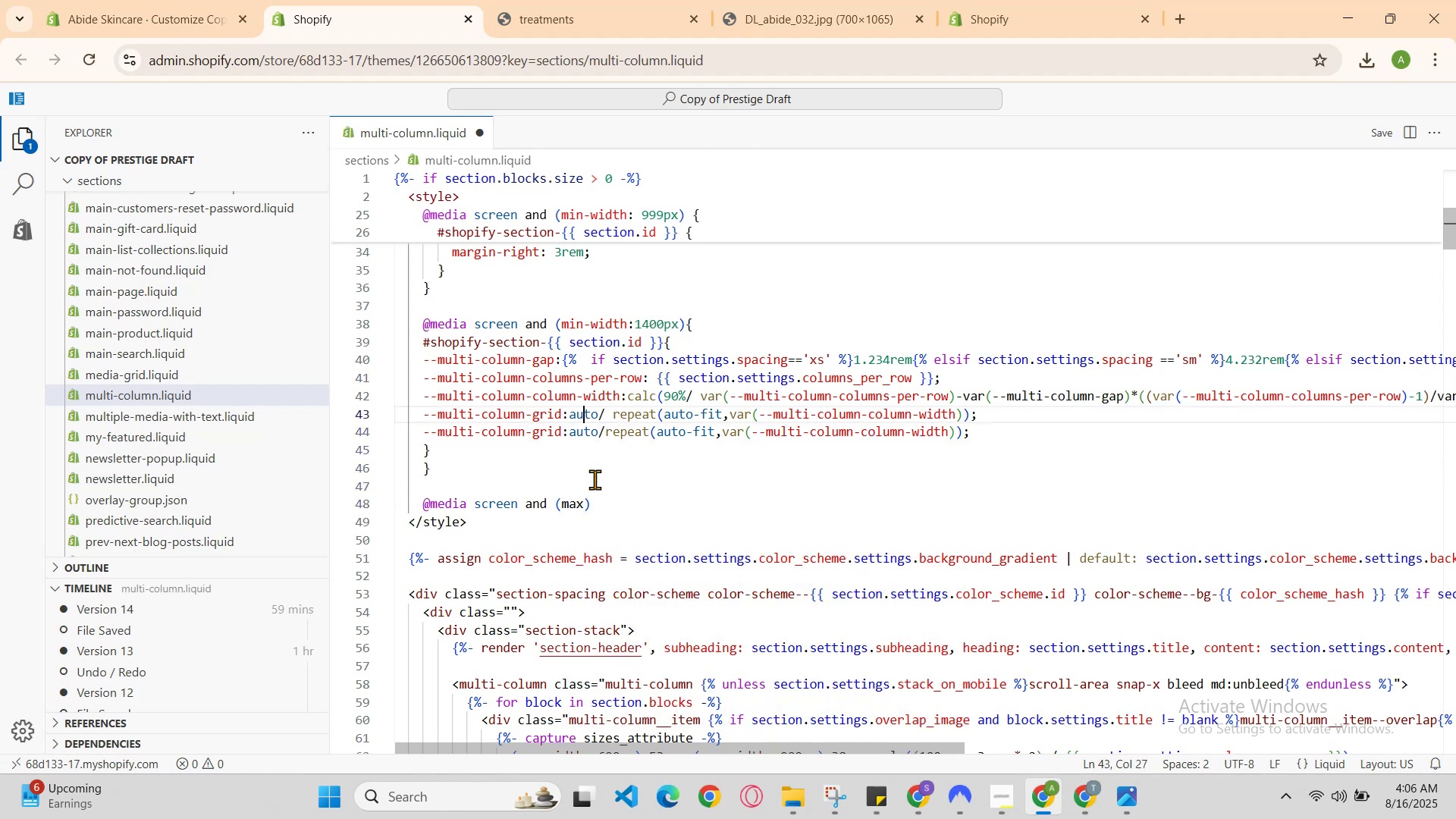 
key(ArrowUp)
 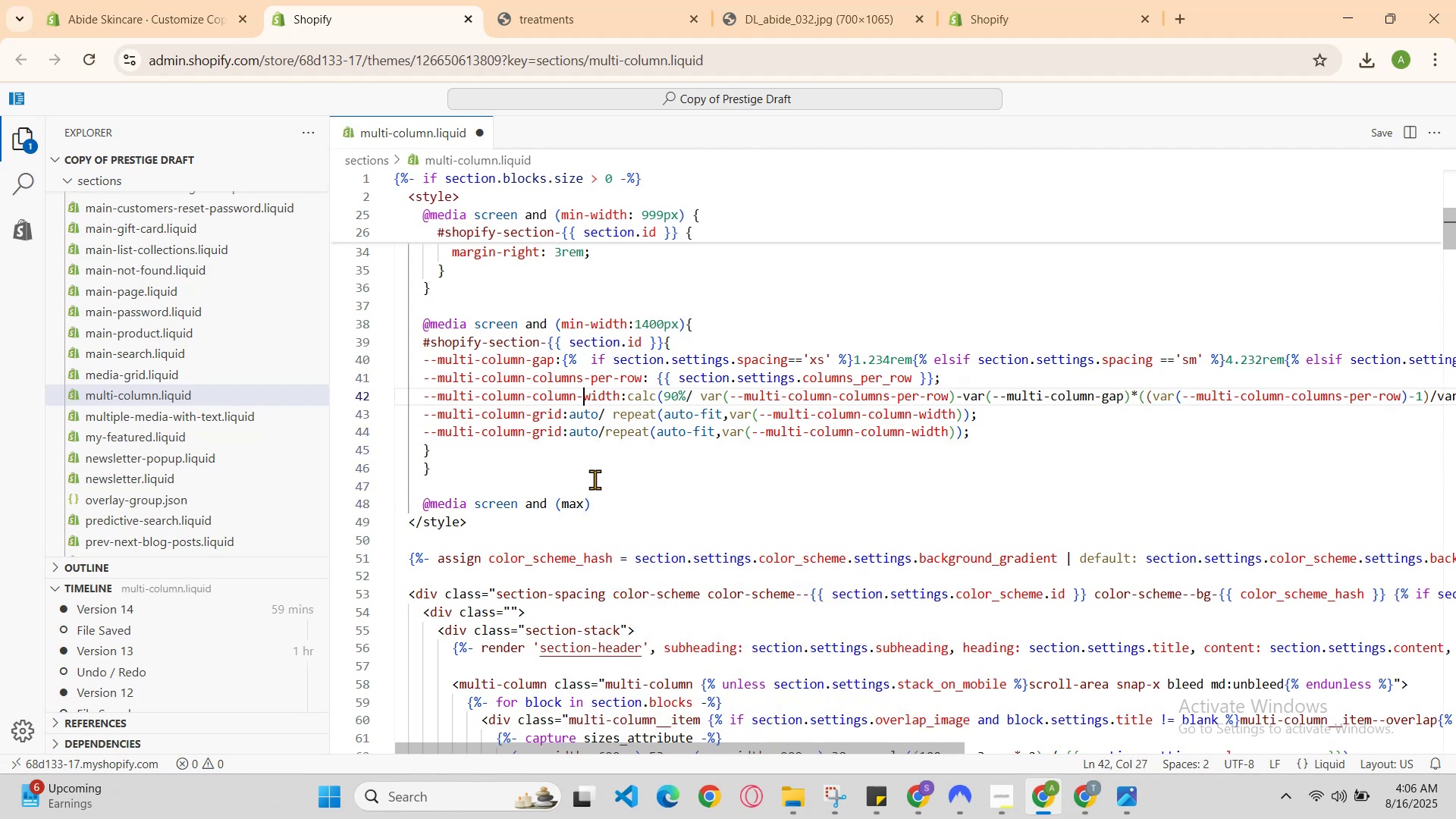 
key(ArrowUp)
 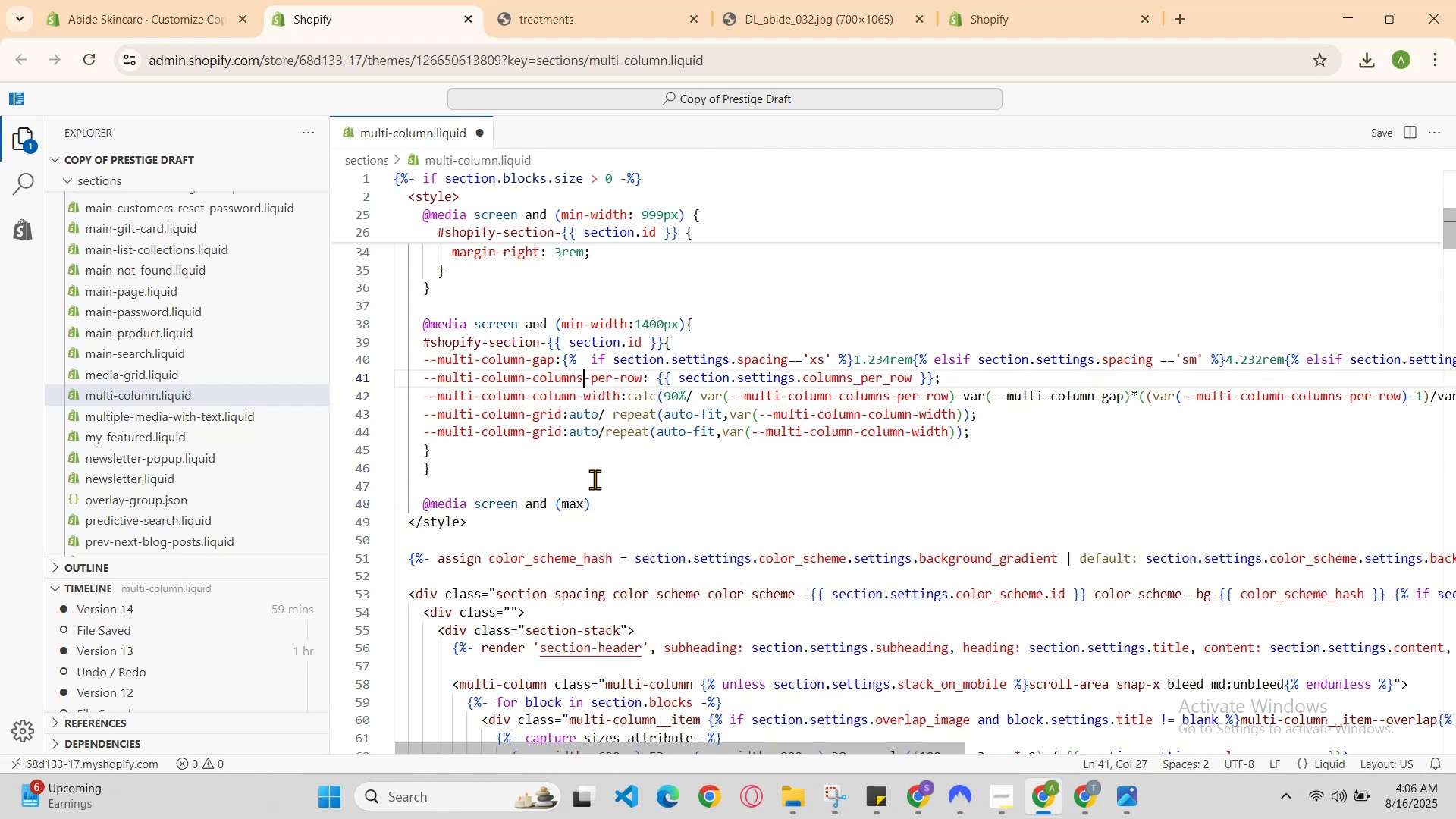 
key(ArrowUp)
 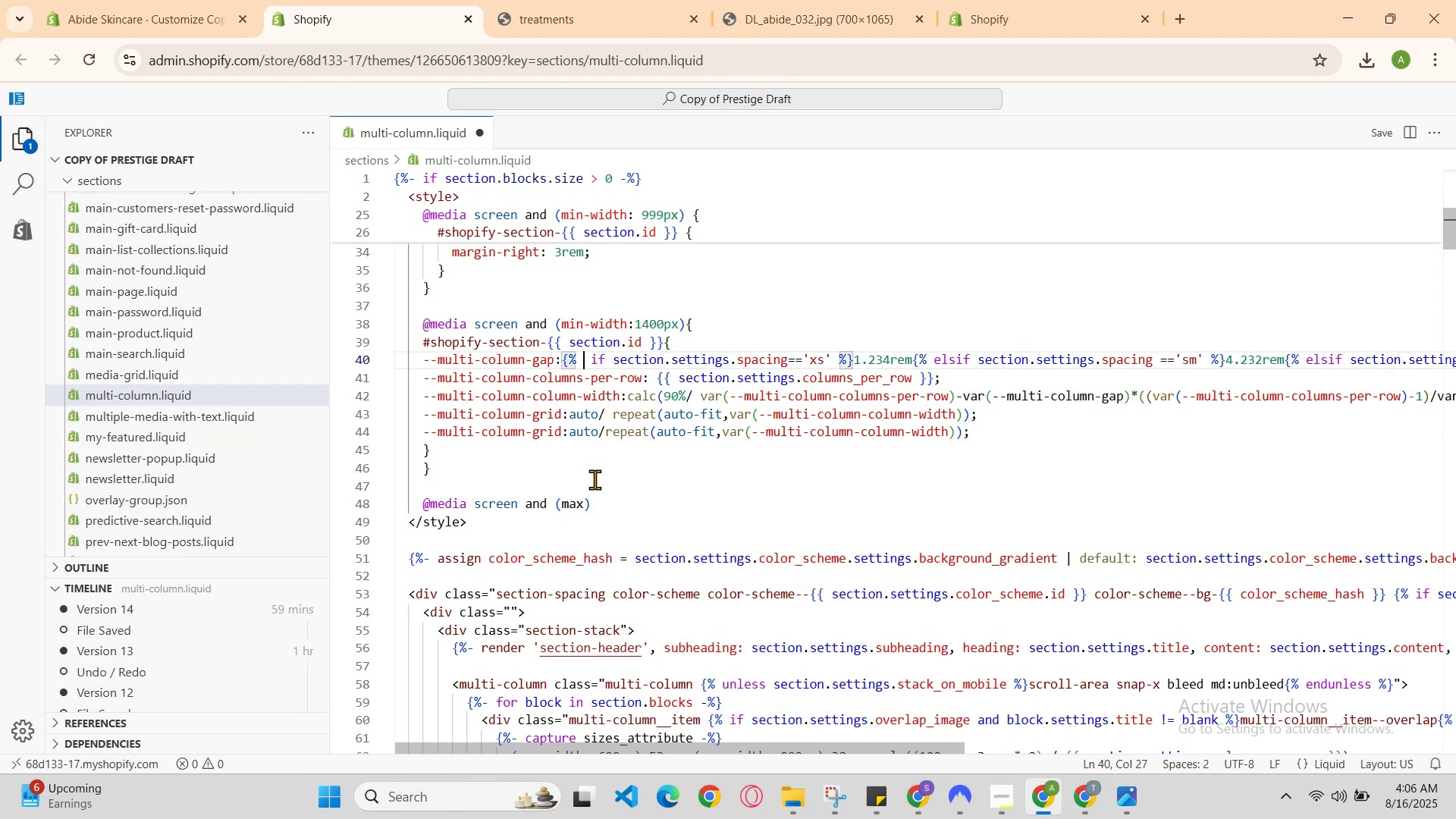 
key(ArrowUp)
 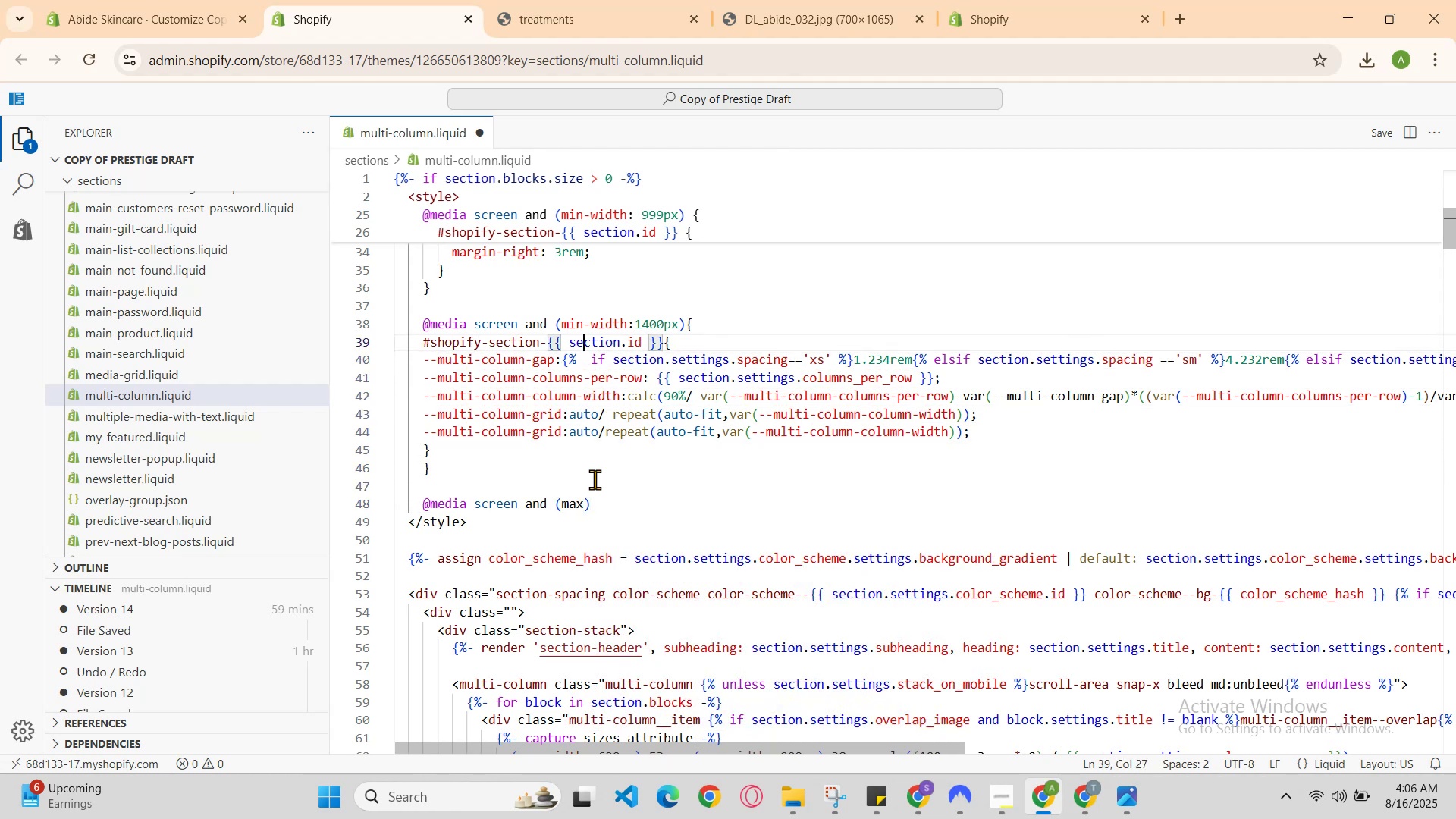 
key(ArrowUp)
 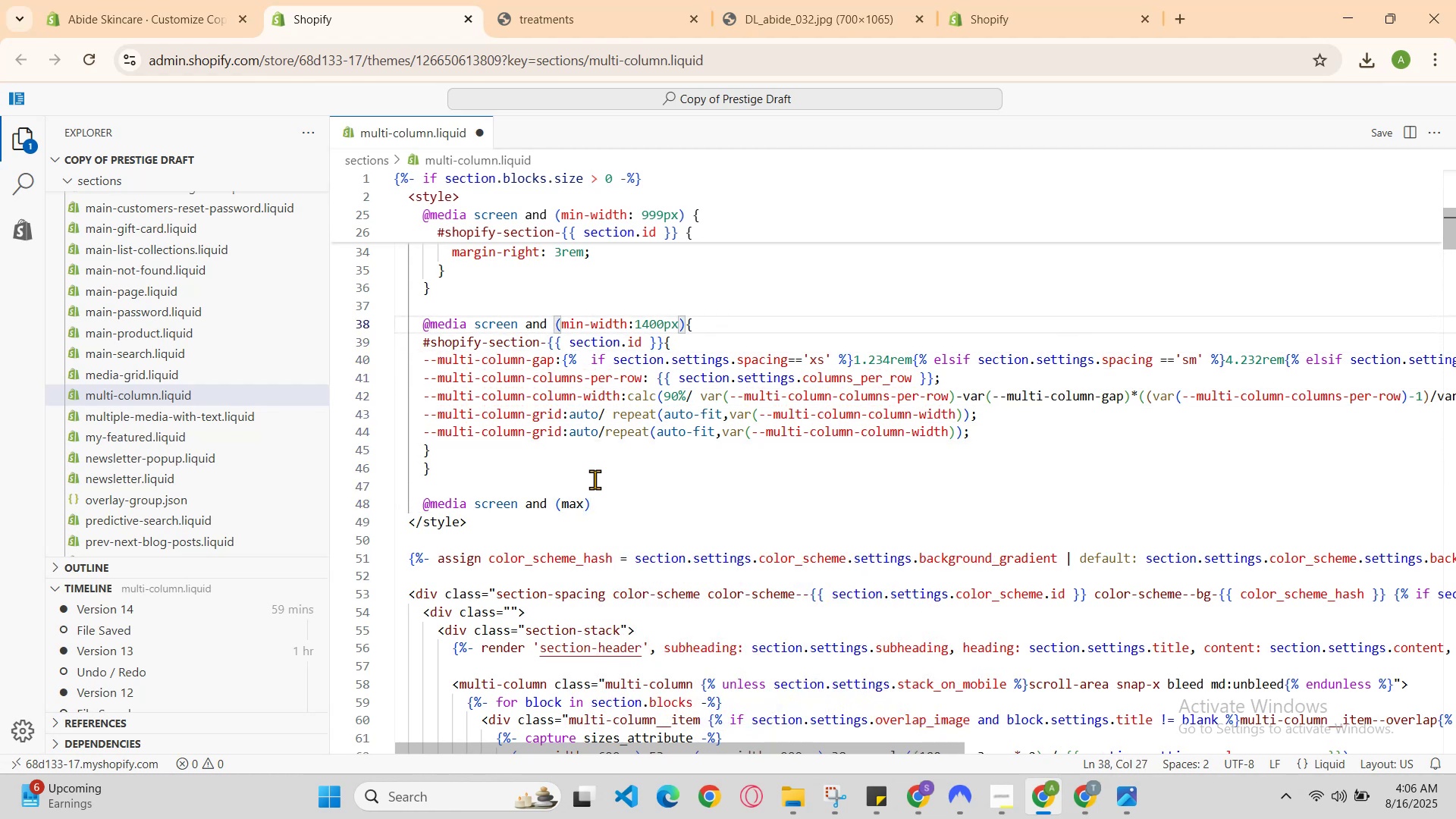 
key(Backspace)
key(Backspace)
type(ax)
 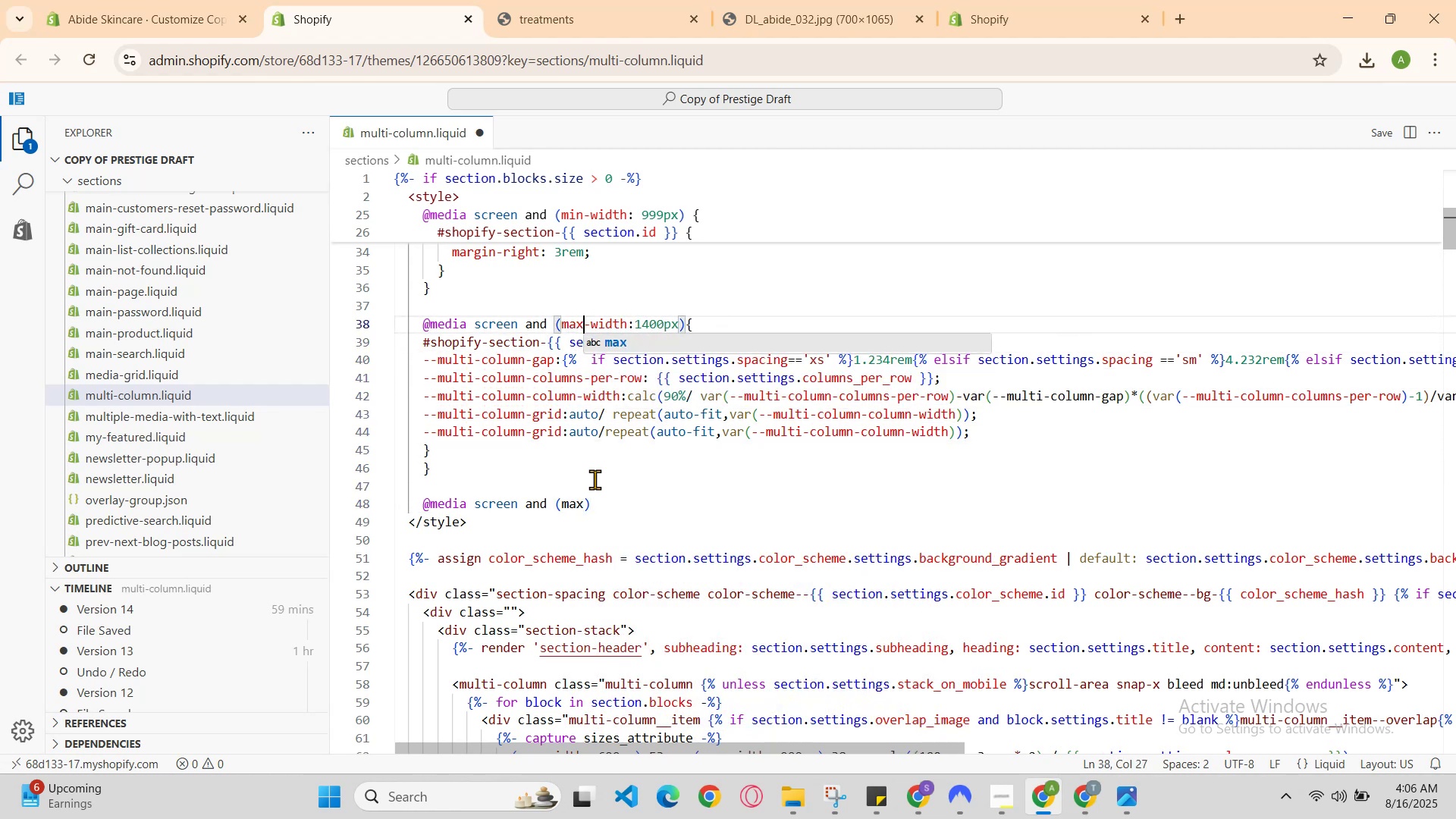 
key(ArrowLeft)
 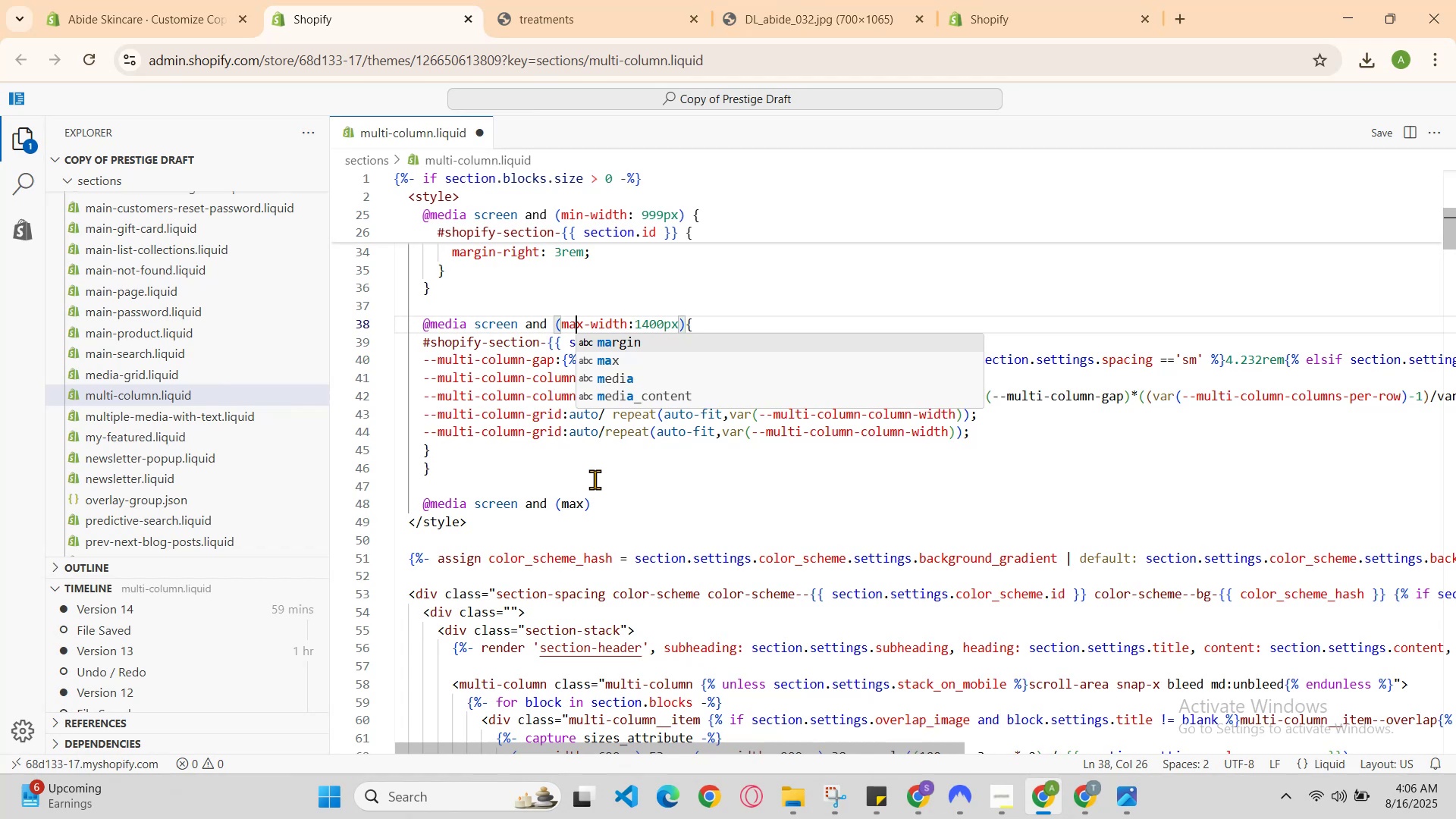 
key(ArrowDown)
 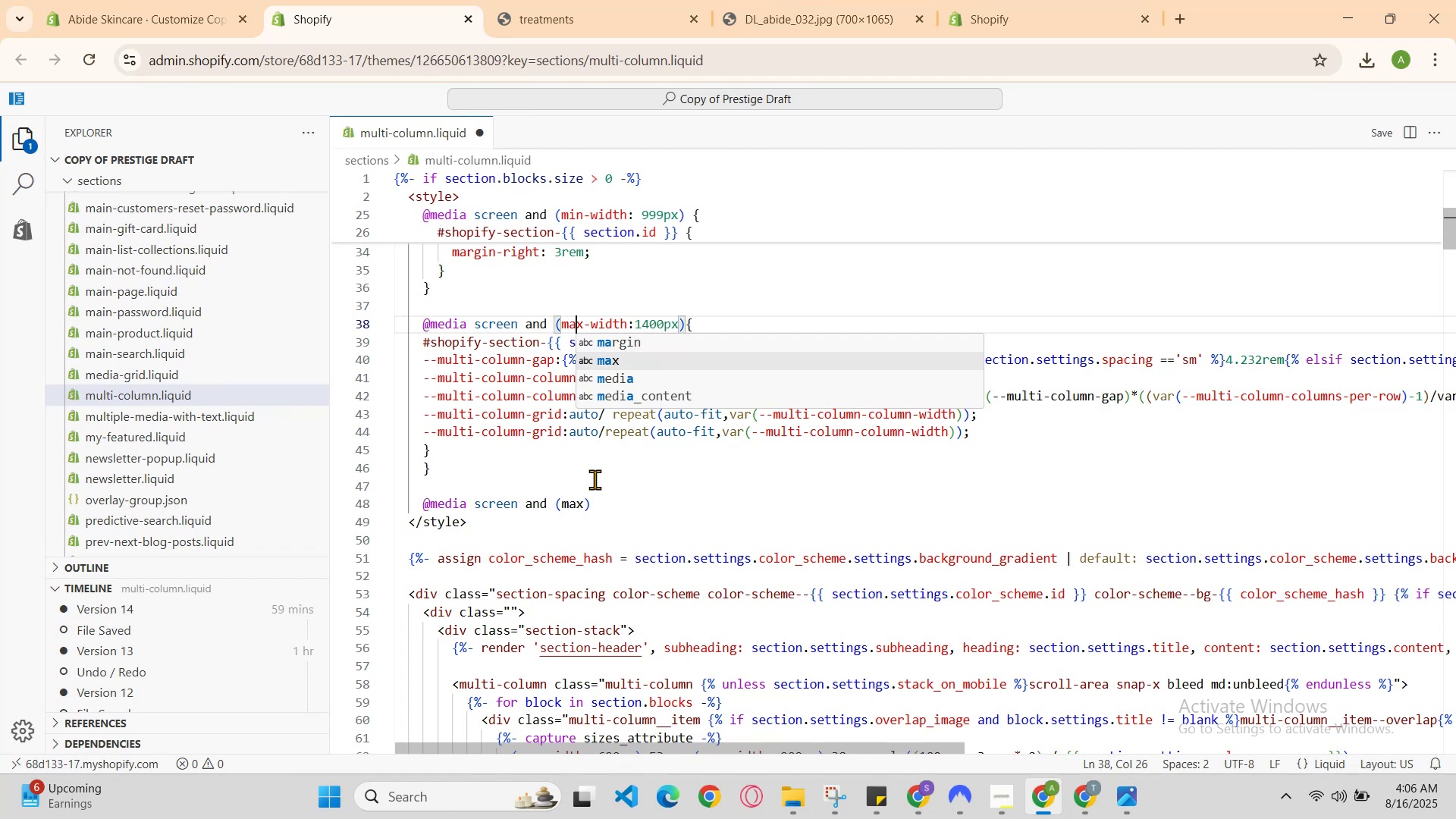 
key(ArrowDown)
 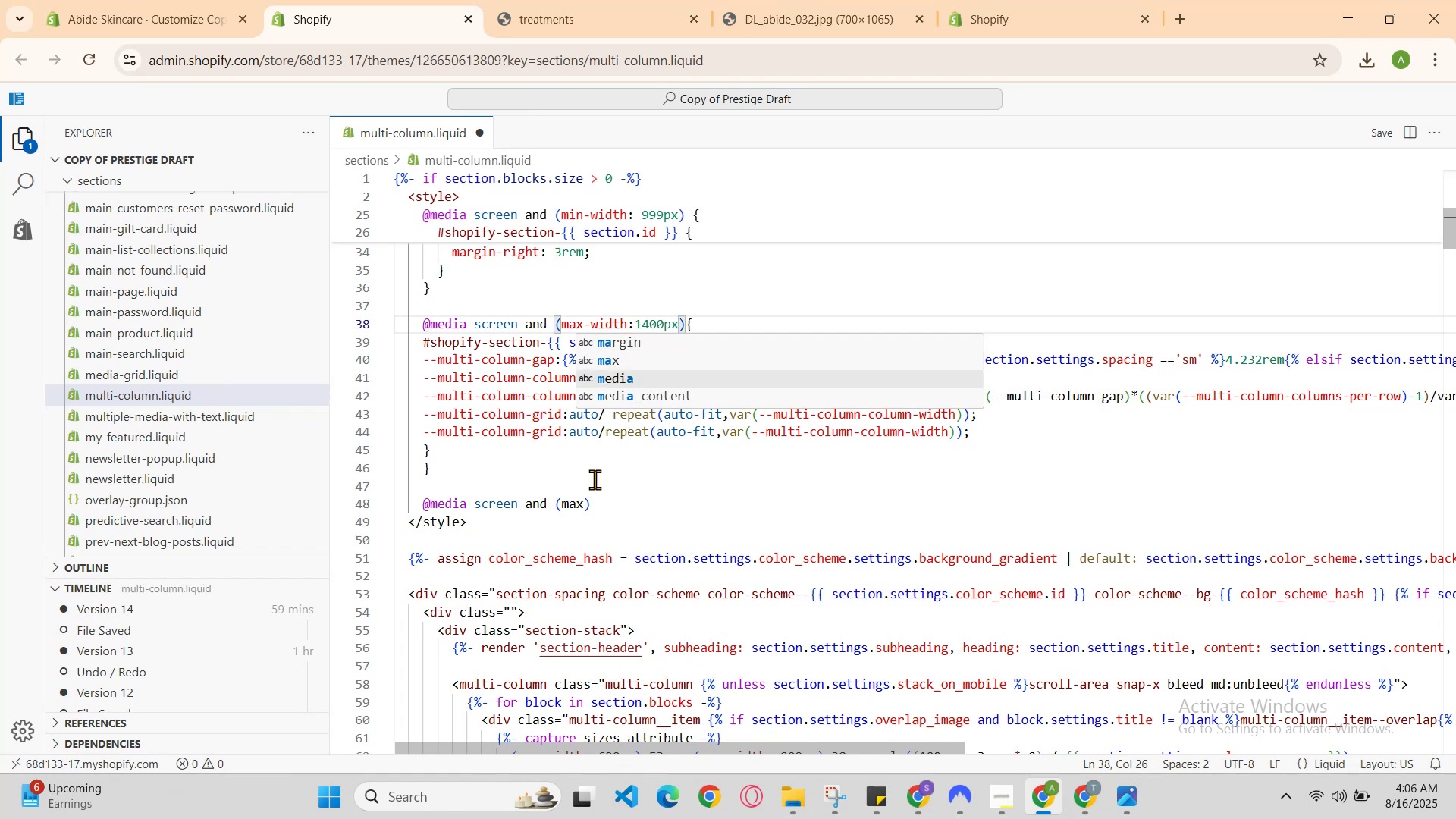 
key(ArrowDown)
 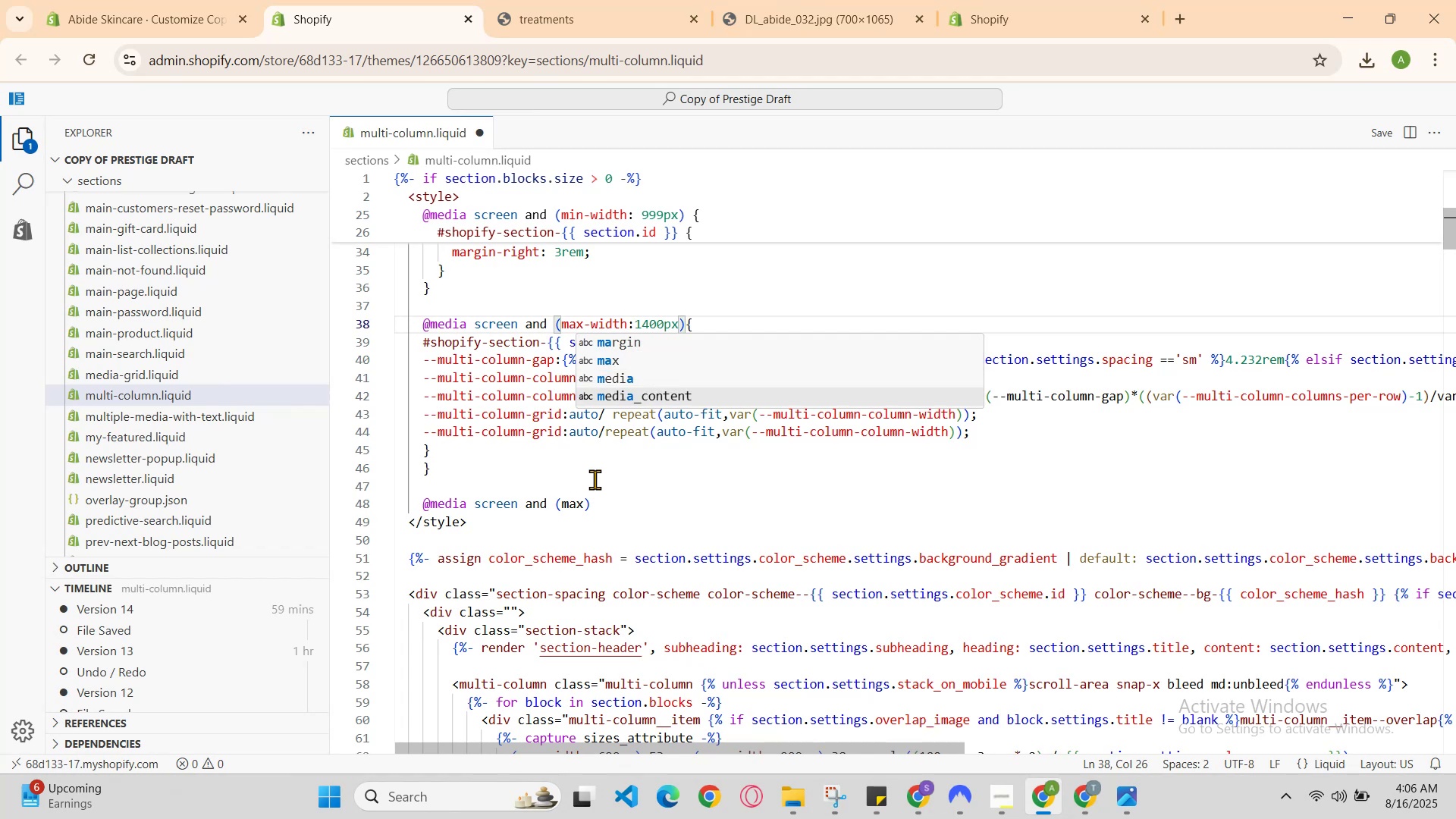 
key(ArrowLeft)
 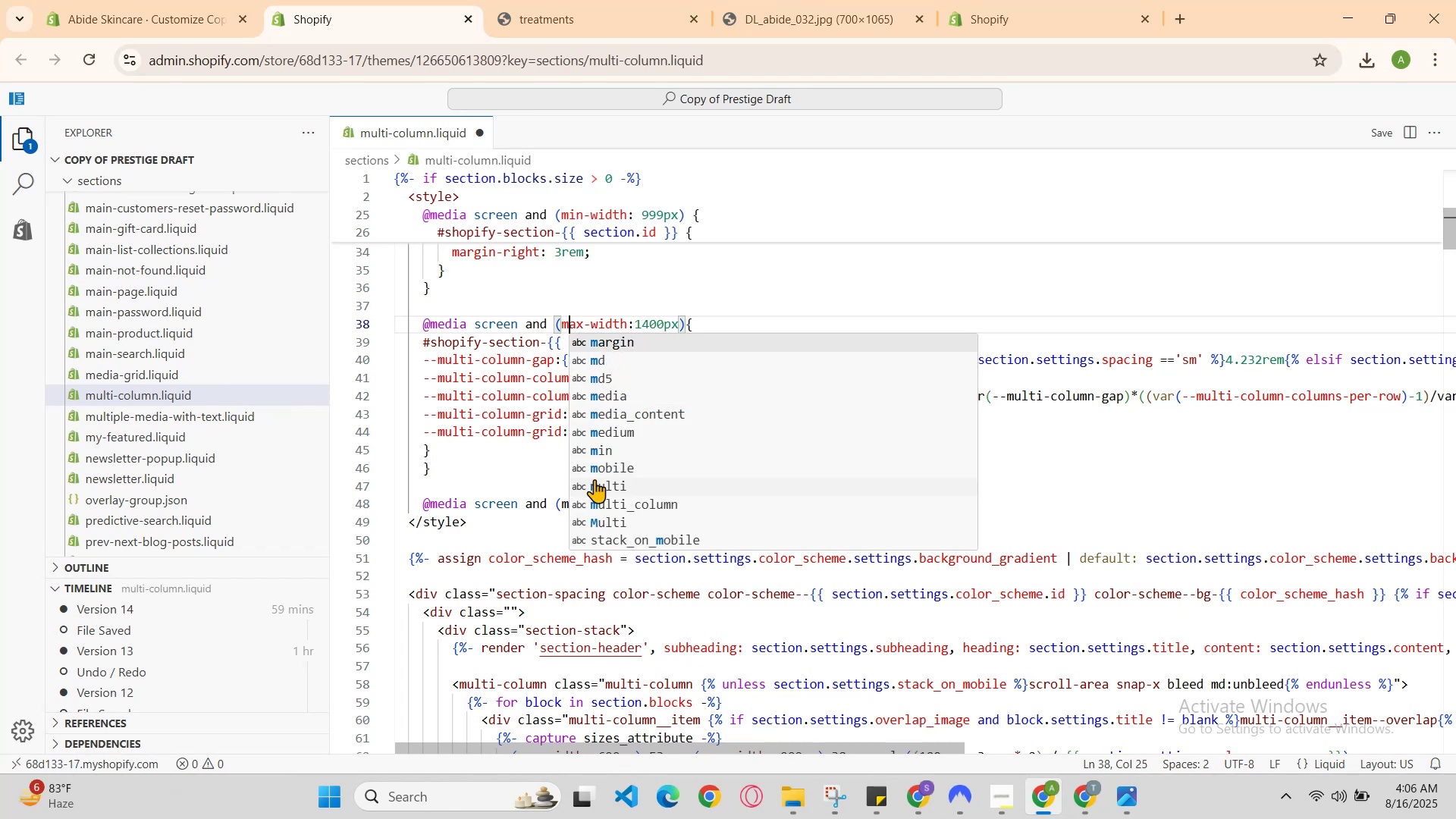 
key(ArrowLeft)
 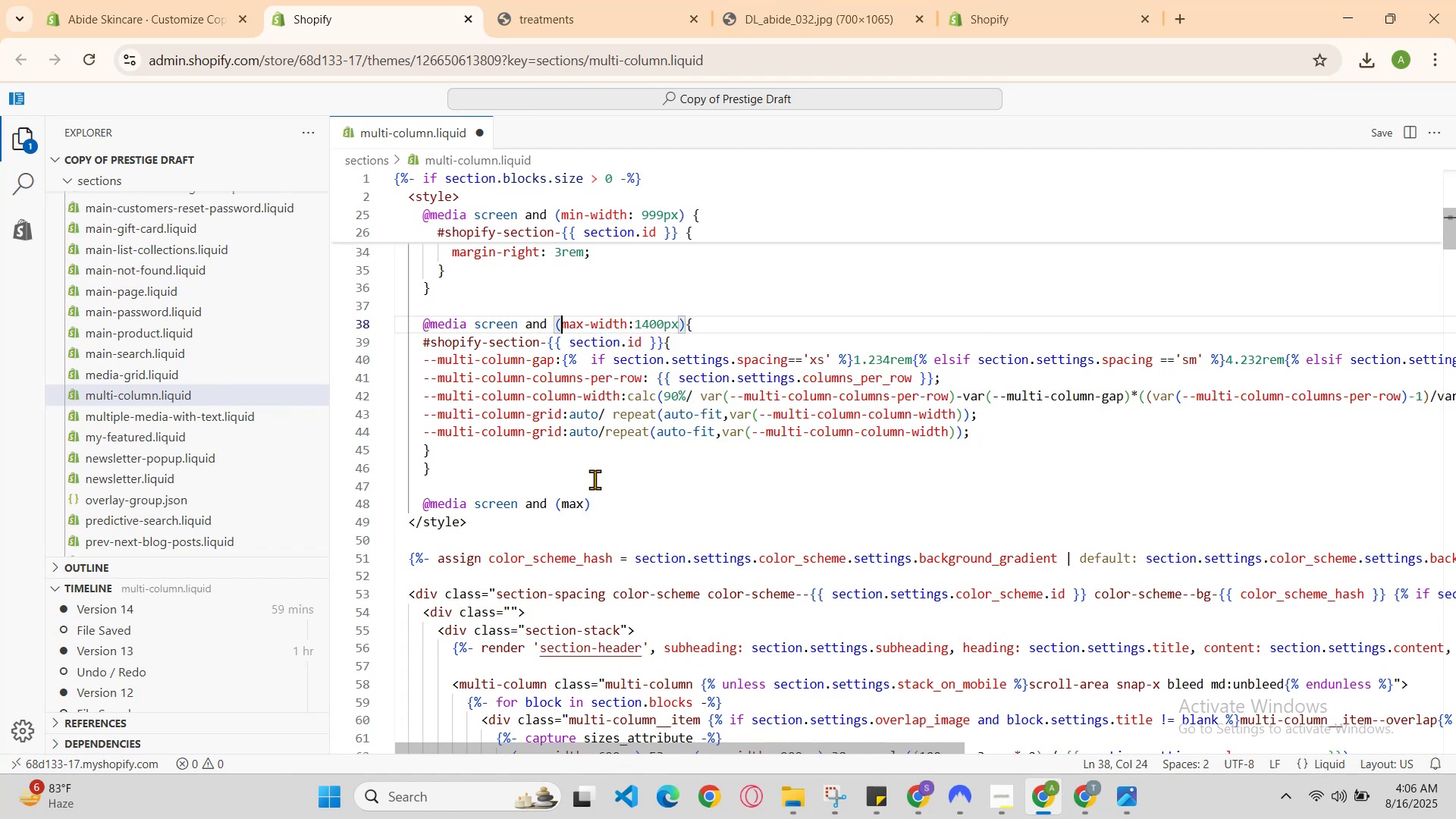 
key(ArrowLeft)
 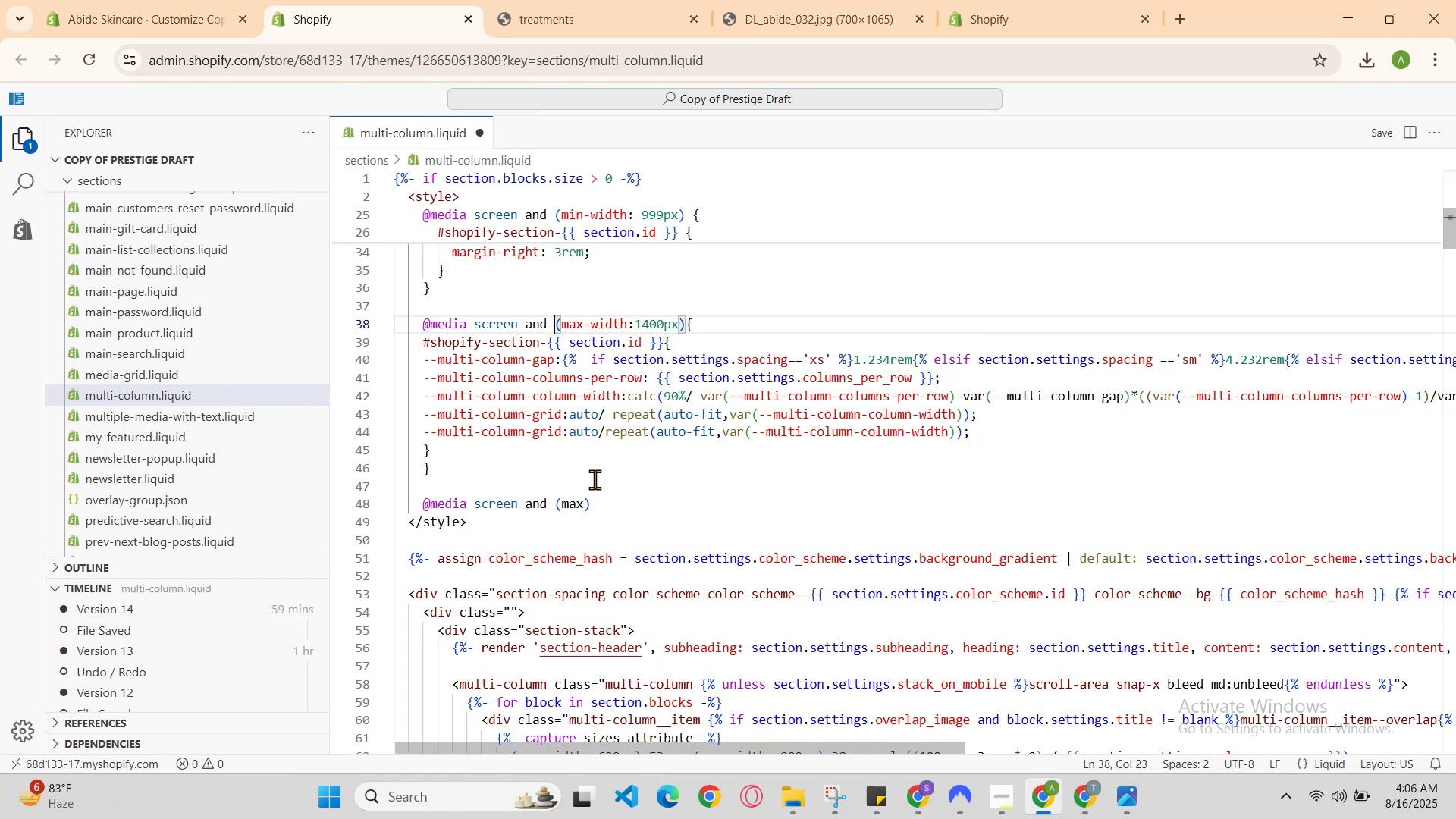 
key(ArrowDown)
 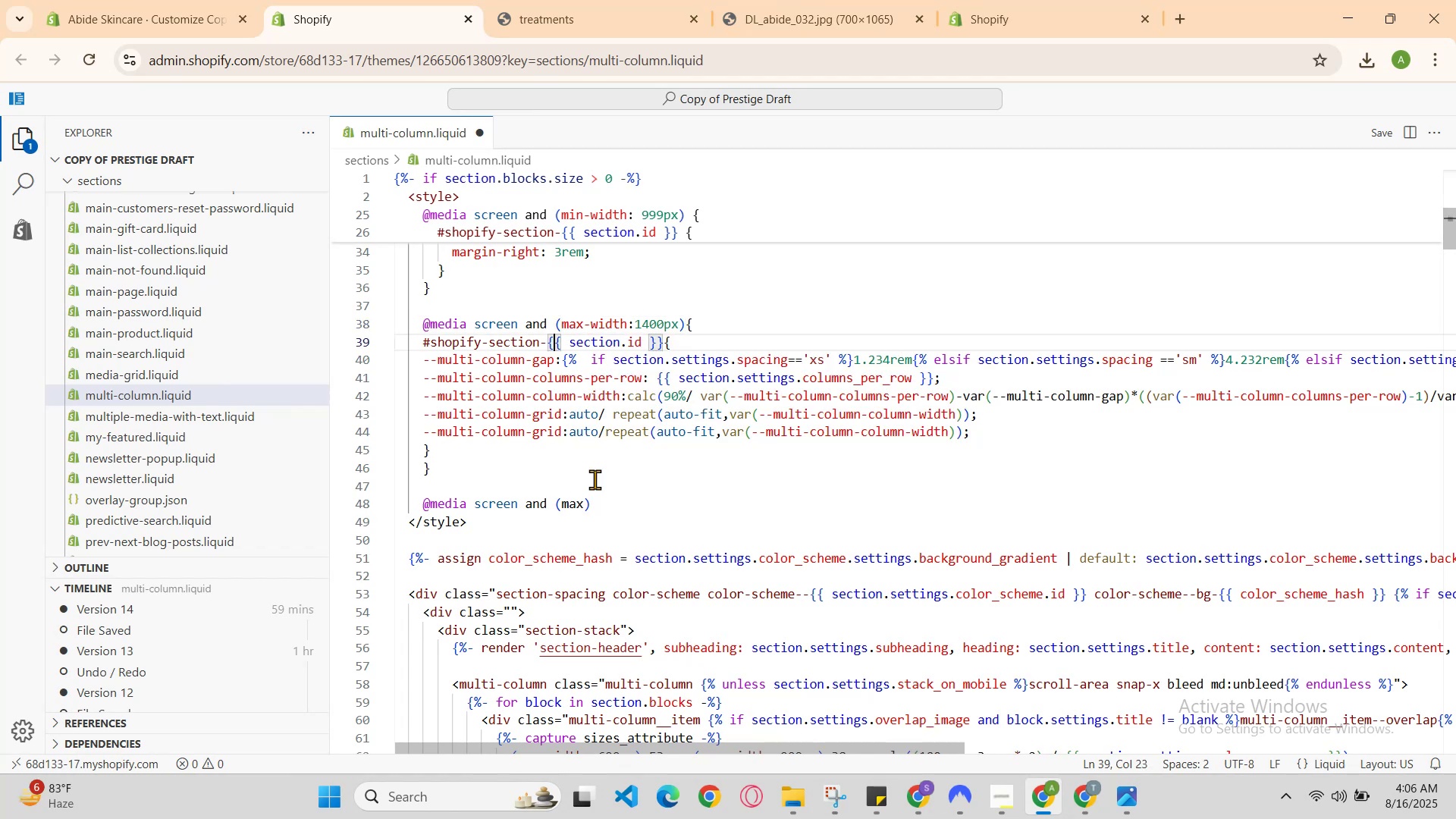 
key(ArrowDown)
 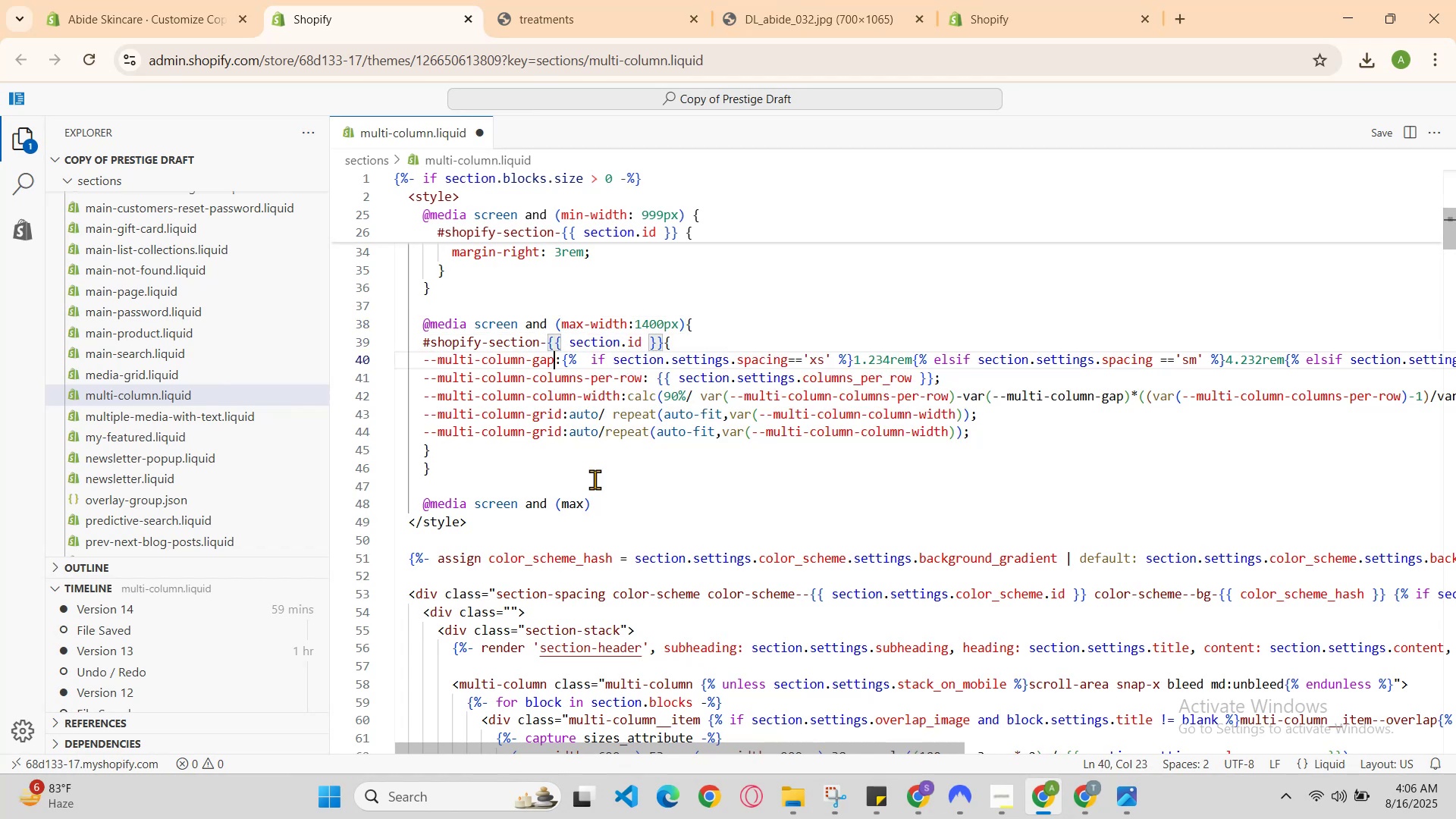 
key(ArrowDown)
 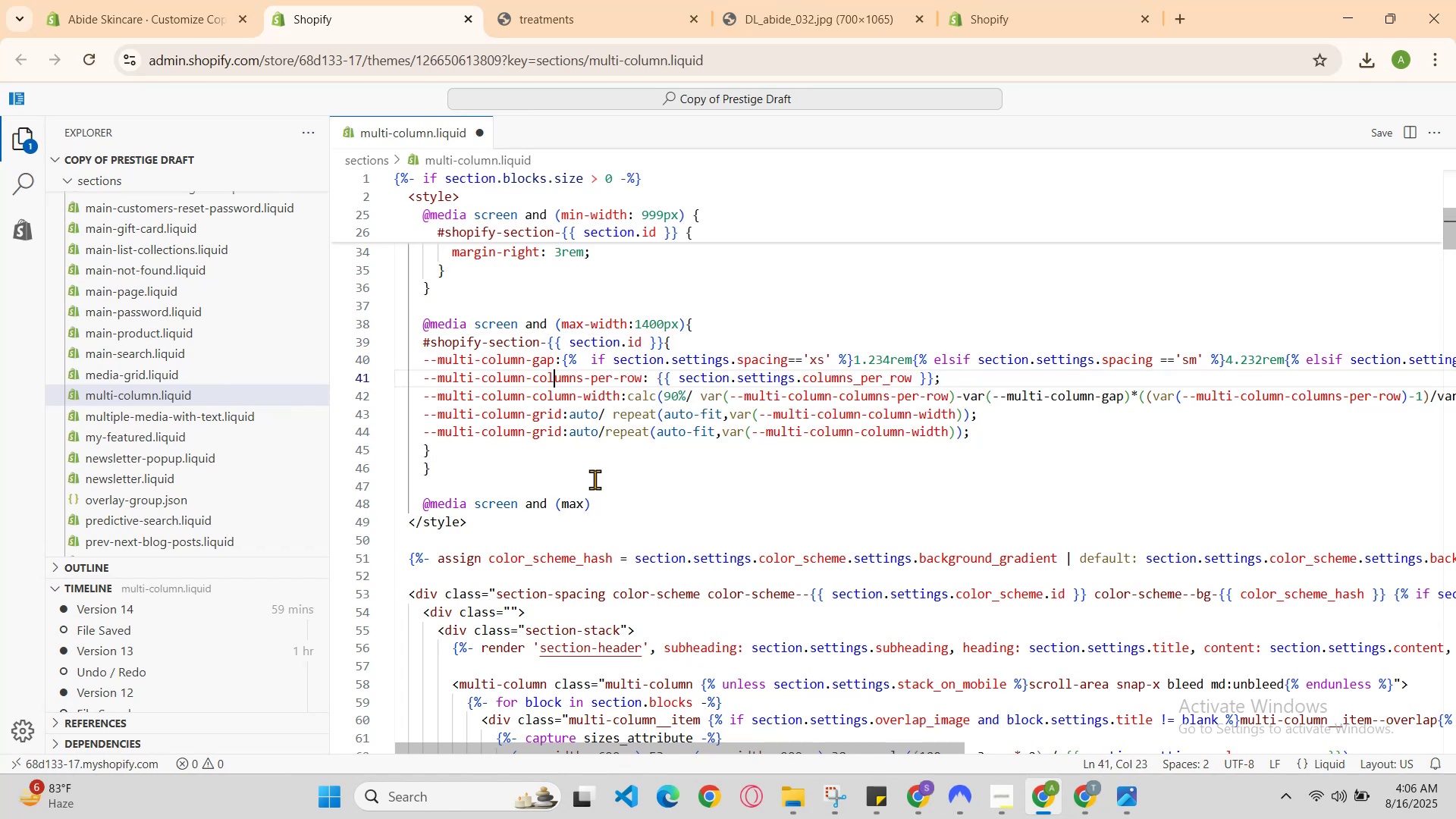 
key(ArrowDown)
 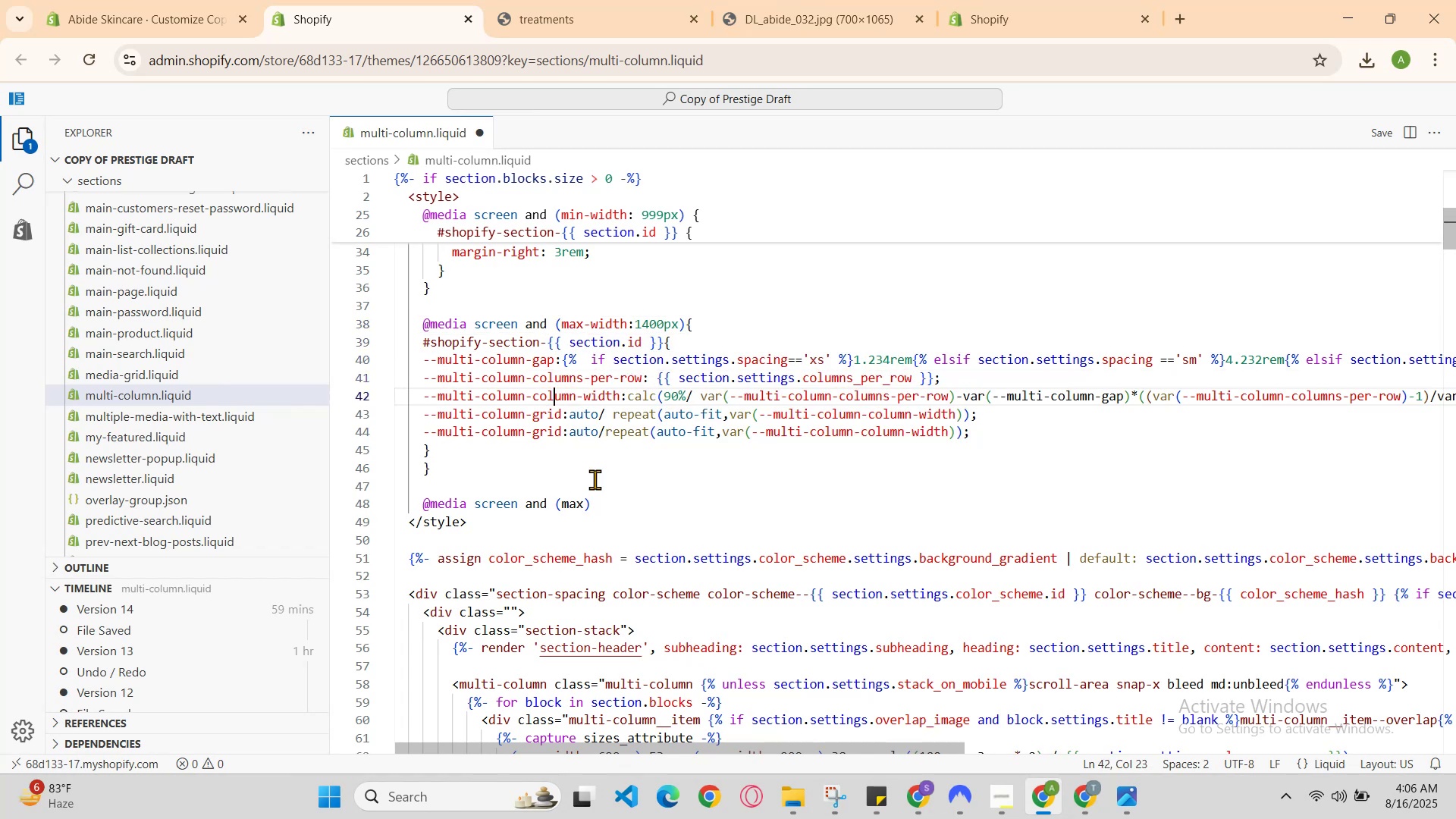 
key(ArrowDown)
 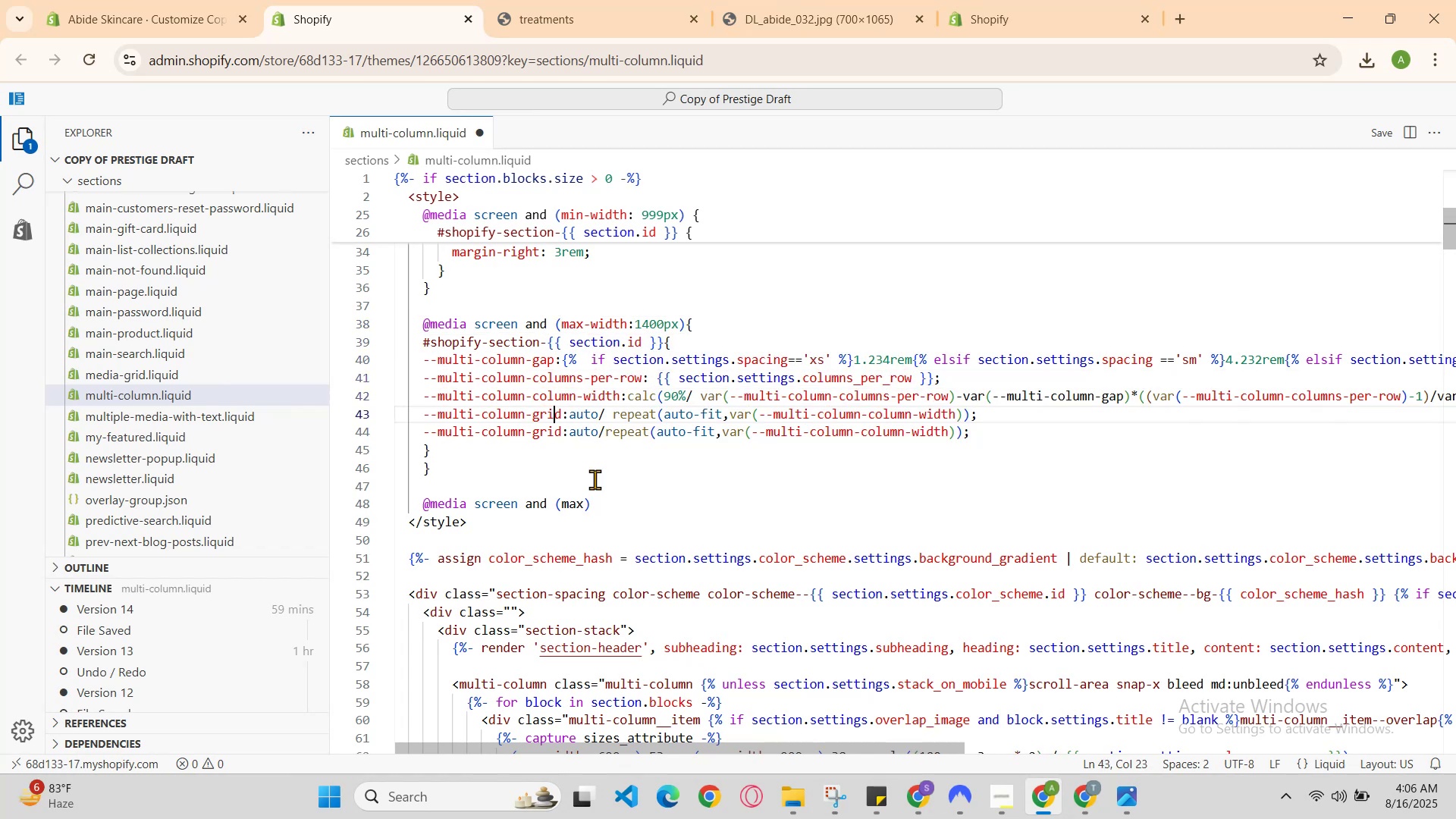 
key(ArrowDown)
 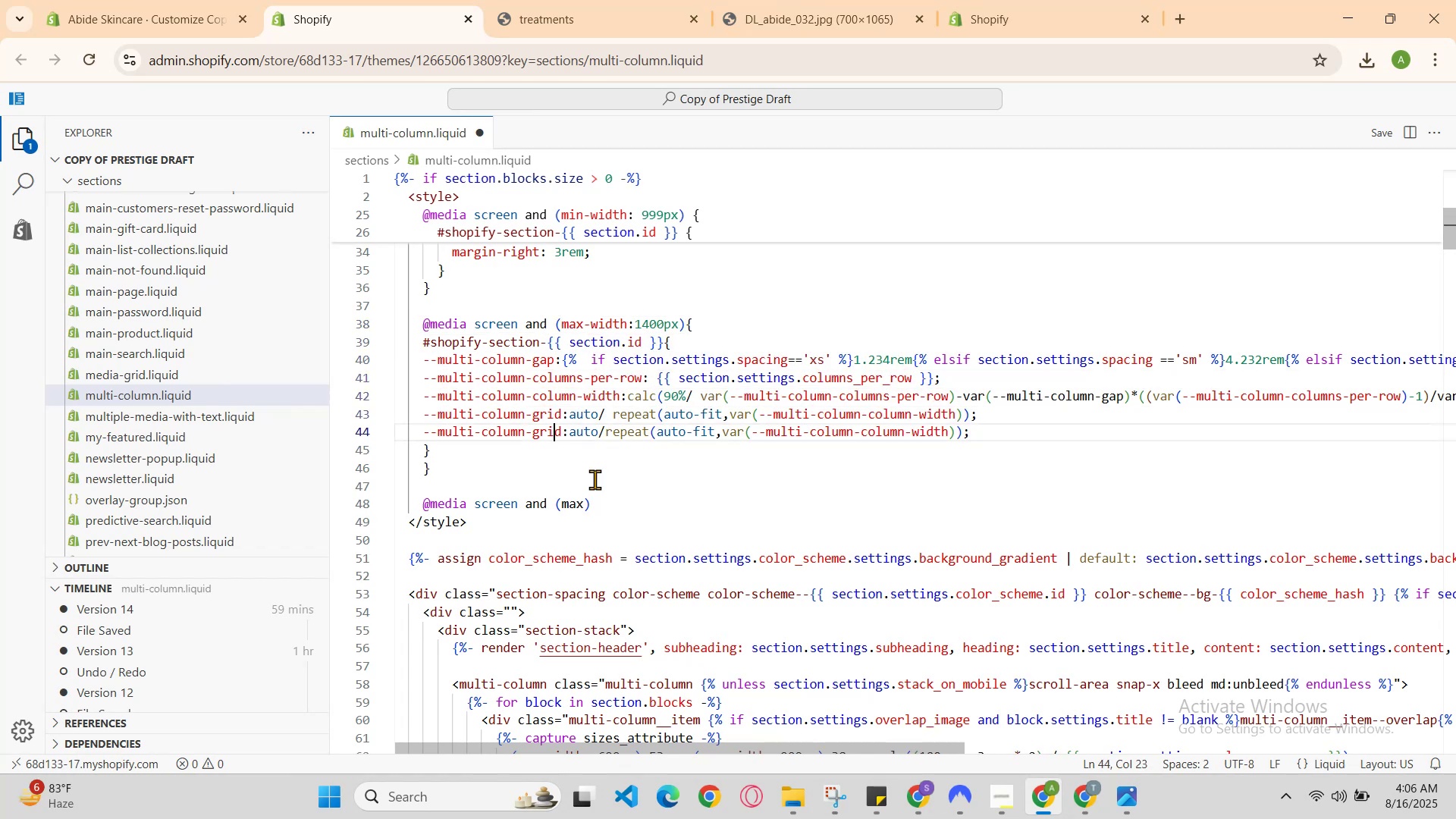 
key(ArrowDown)
 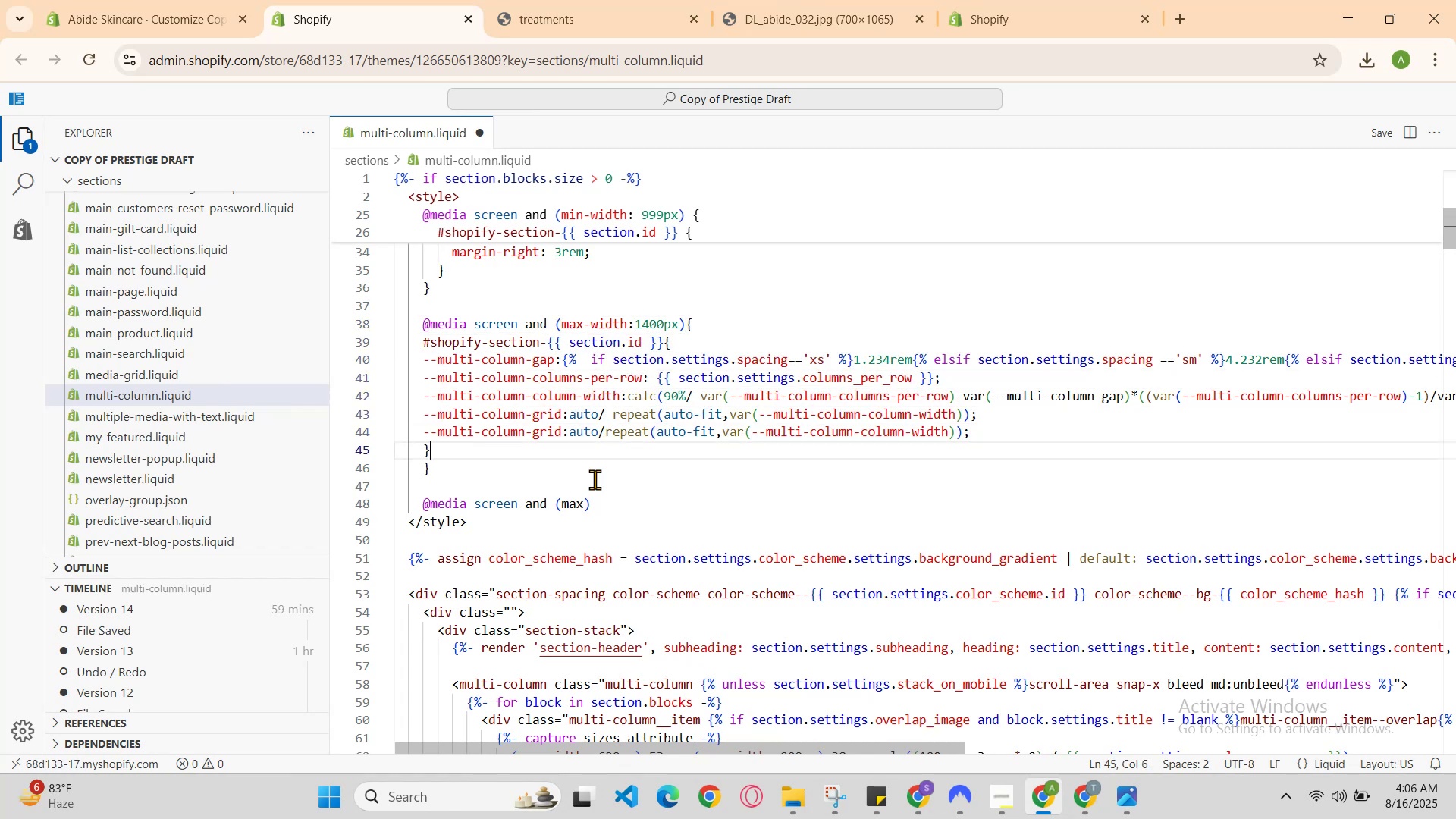 
key(ArrowDown)
 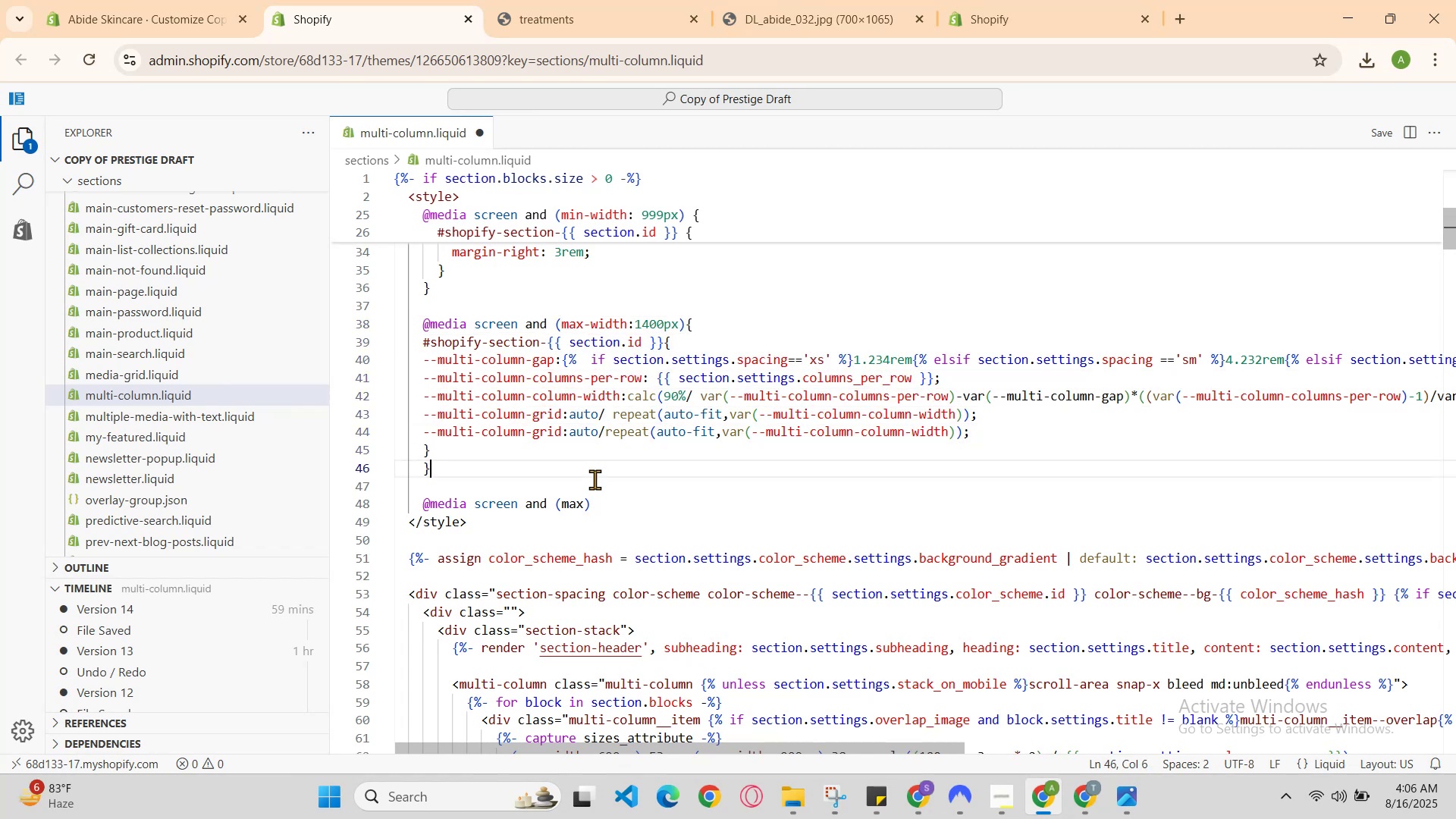 
key(ArrowDown)
 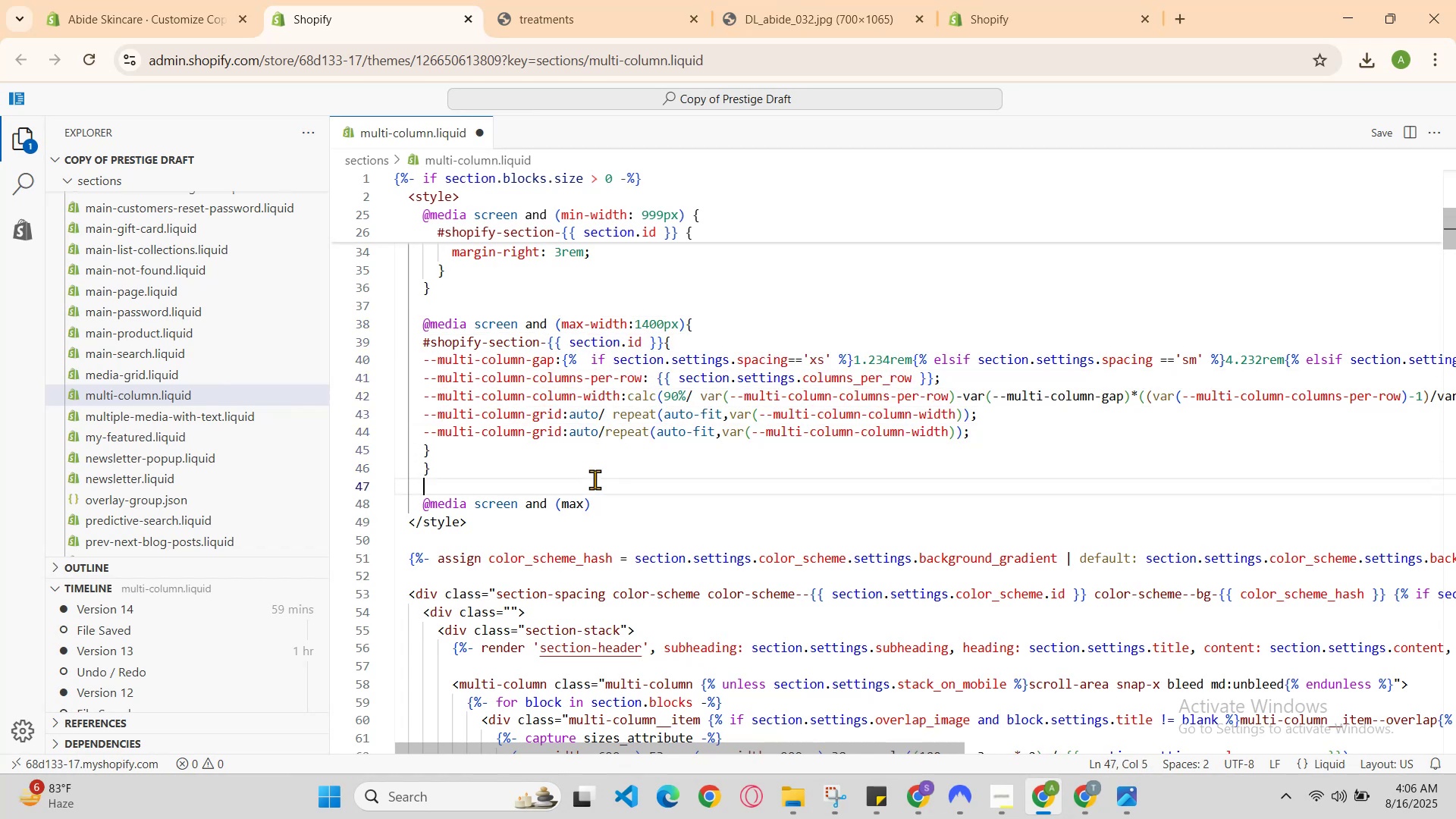 
key(ArrowRight)
 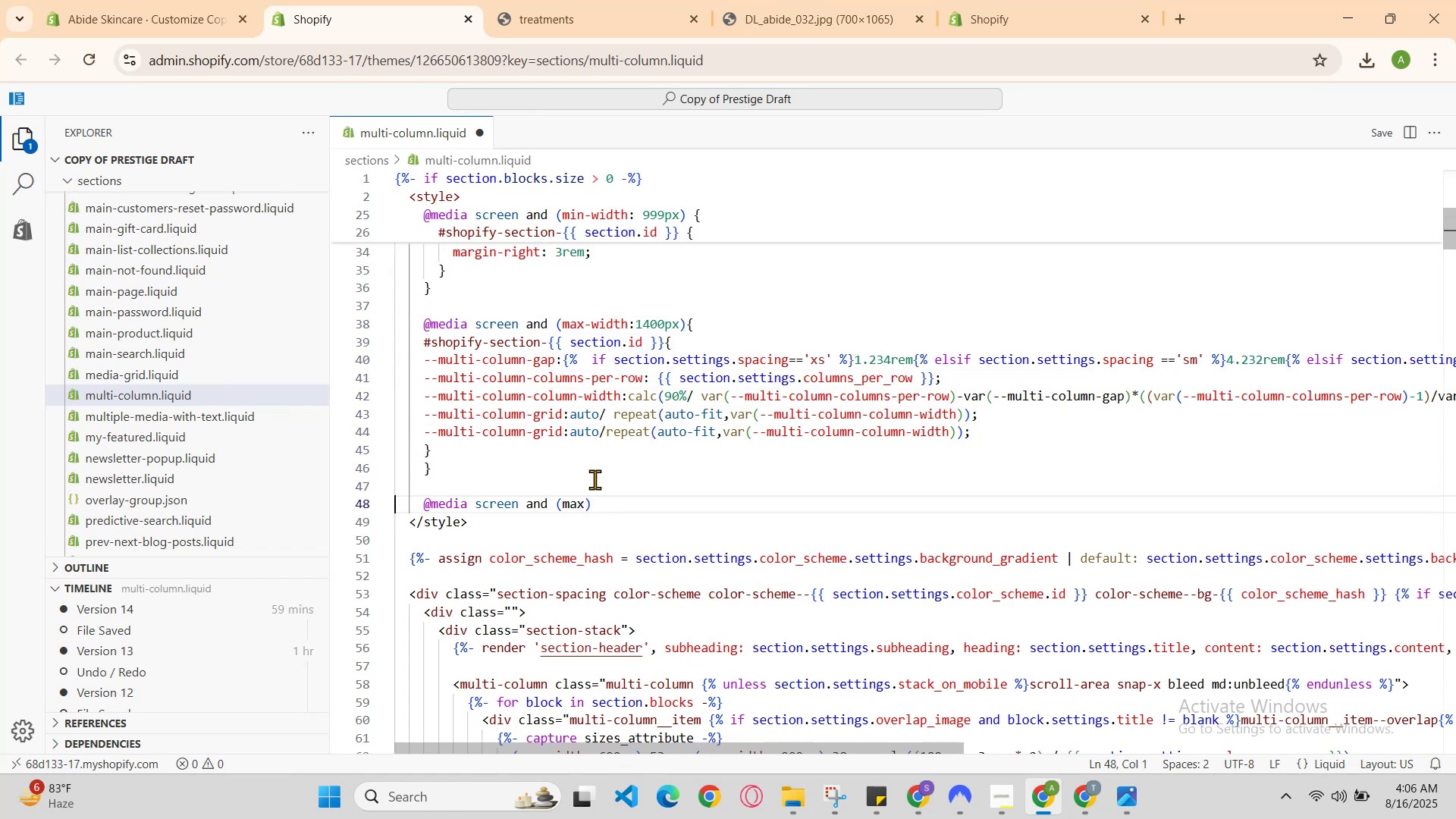 
key(ArrowRight)
 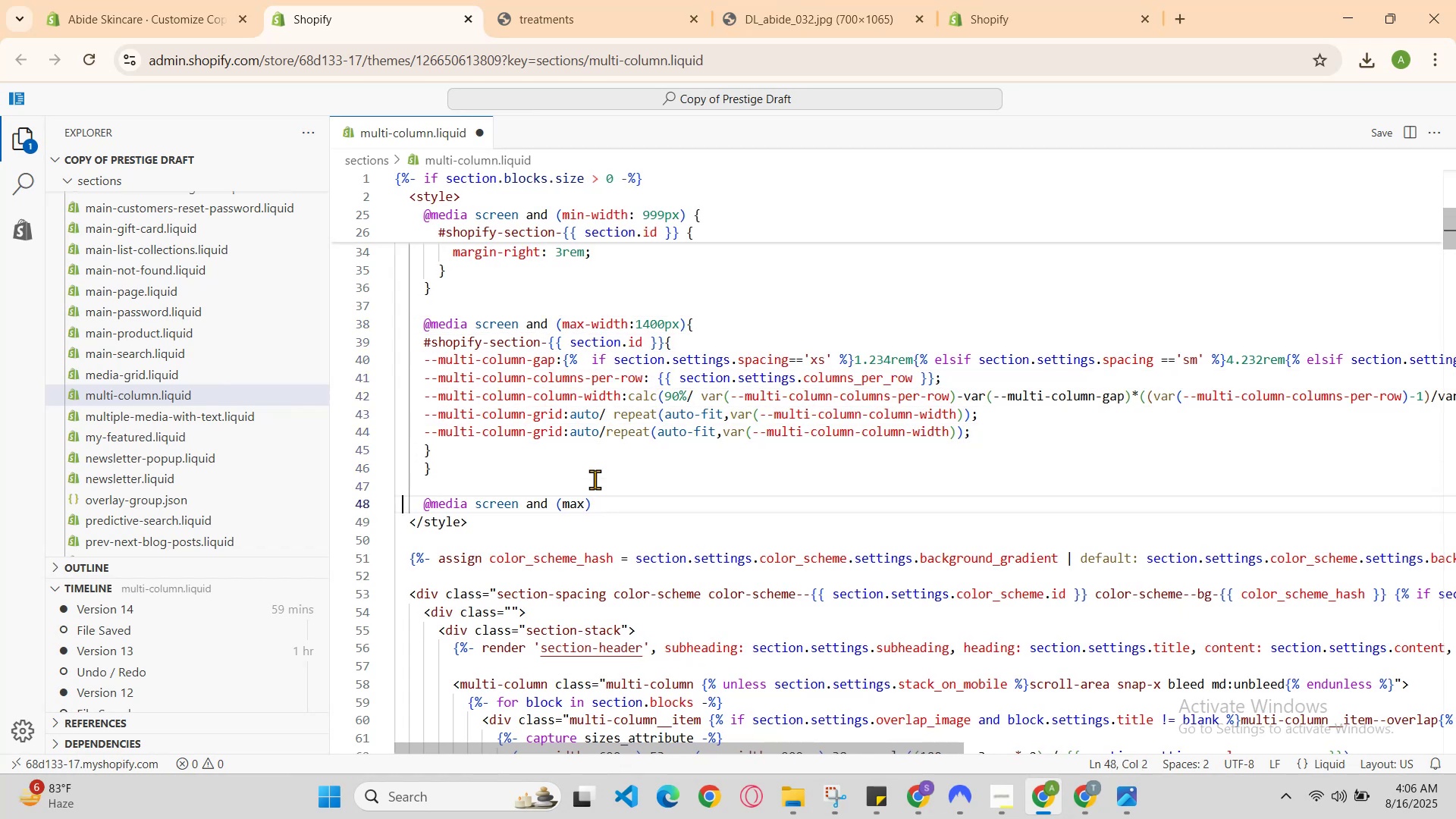 
hold_key(key=ArrowRight, duration=1.15)
 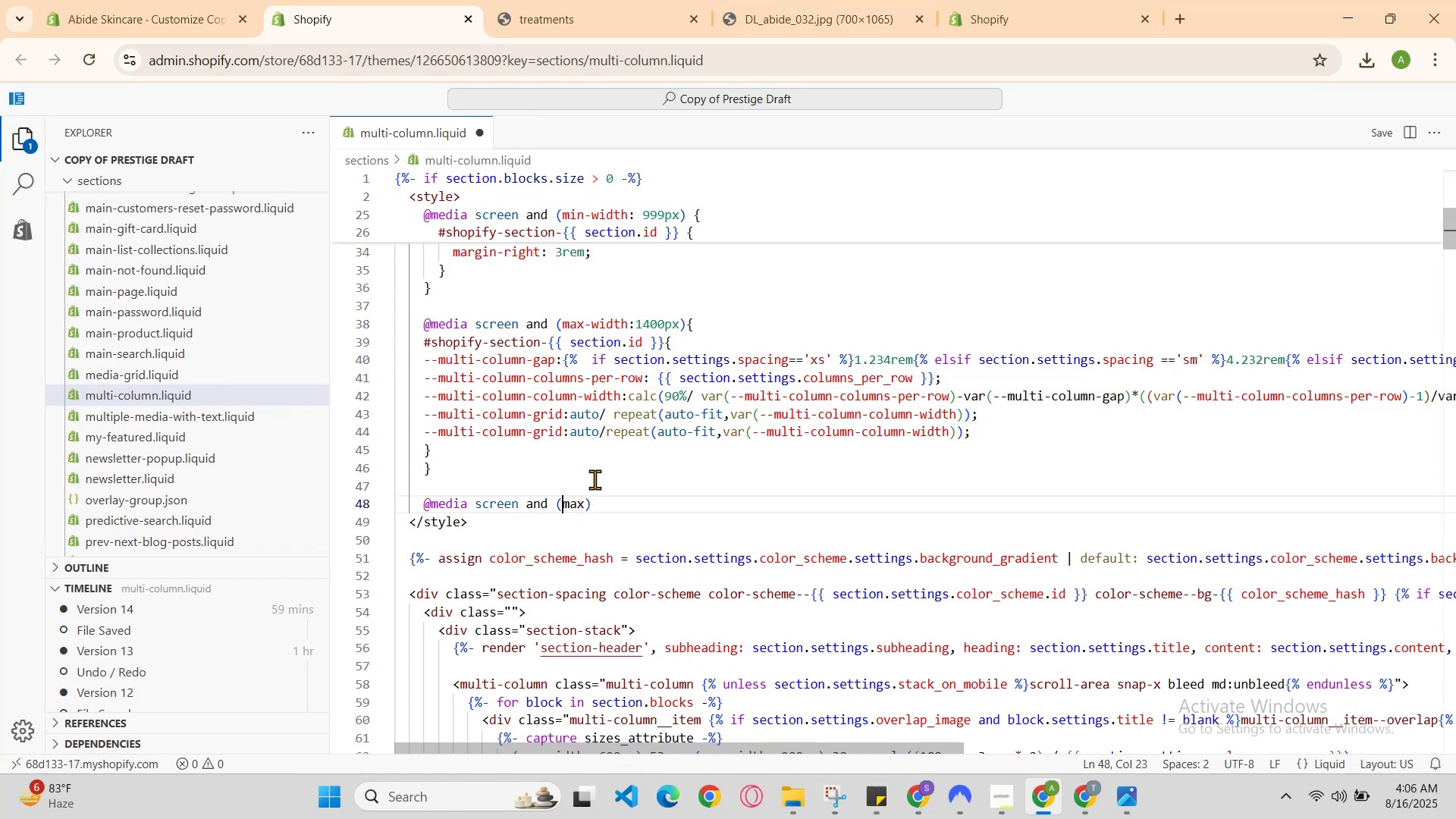 
key(ArrowRight)
 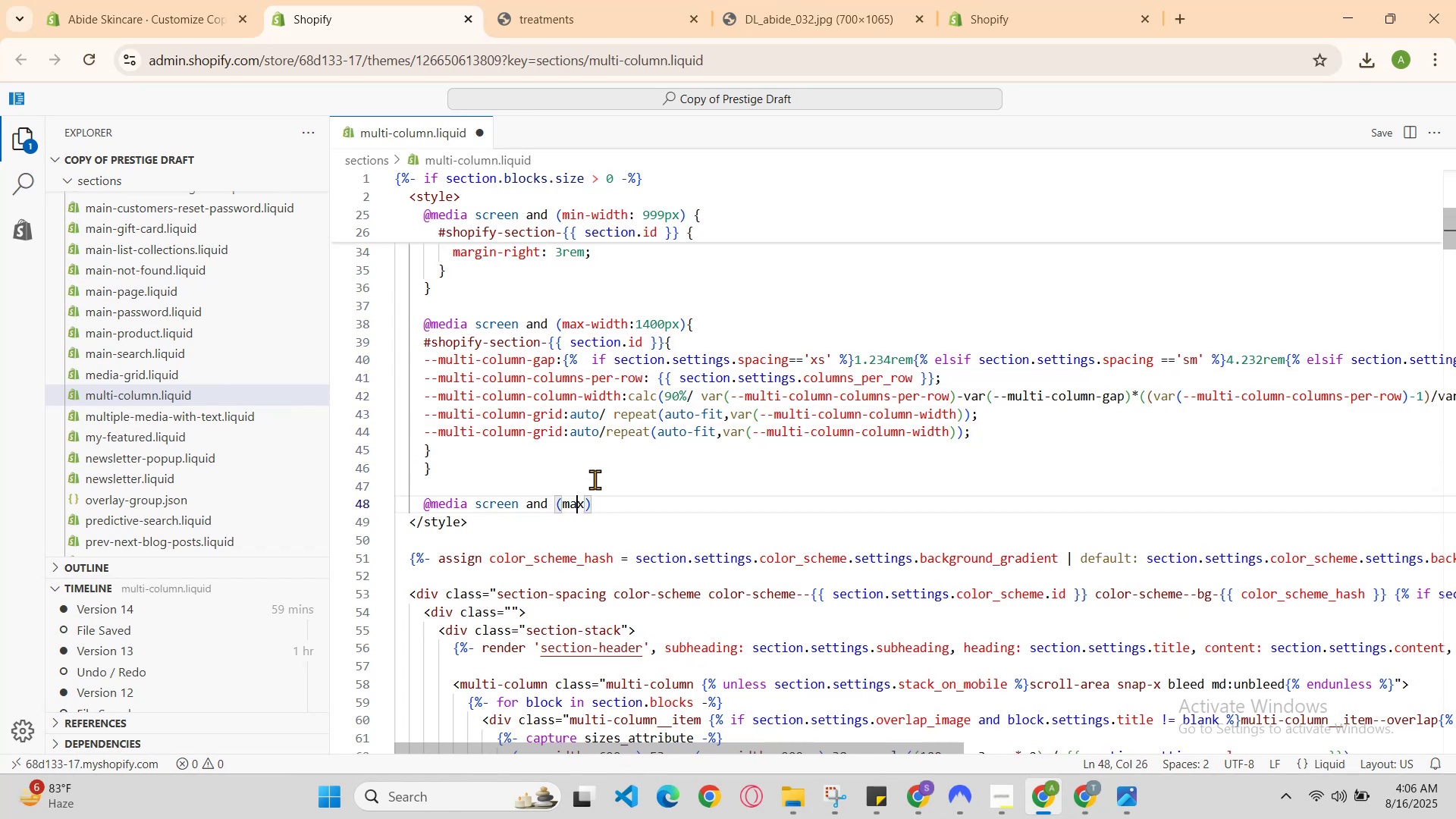 
key(ArrowRight)
 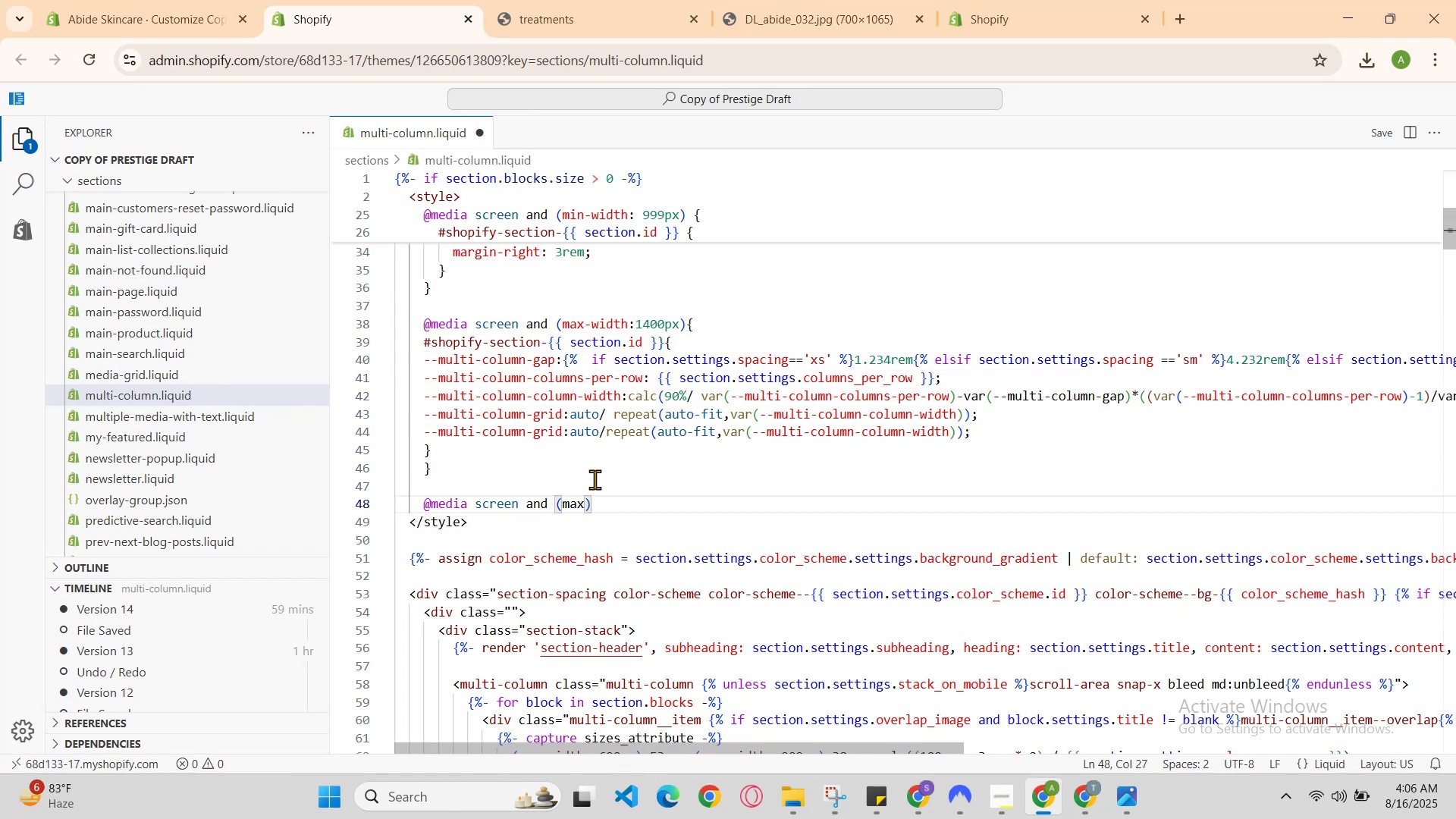 
type(-width: )
key(Backspace)
type(1600px)
 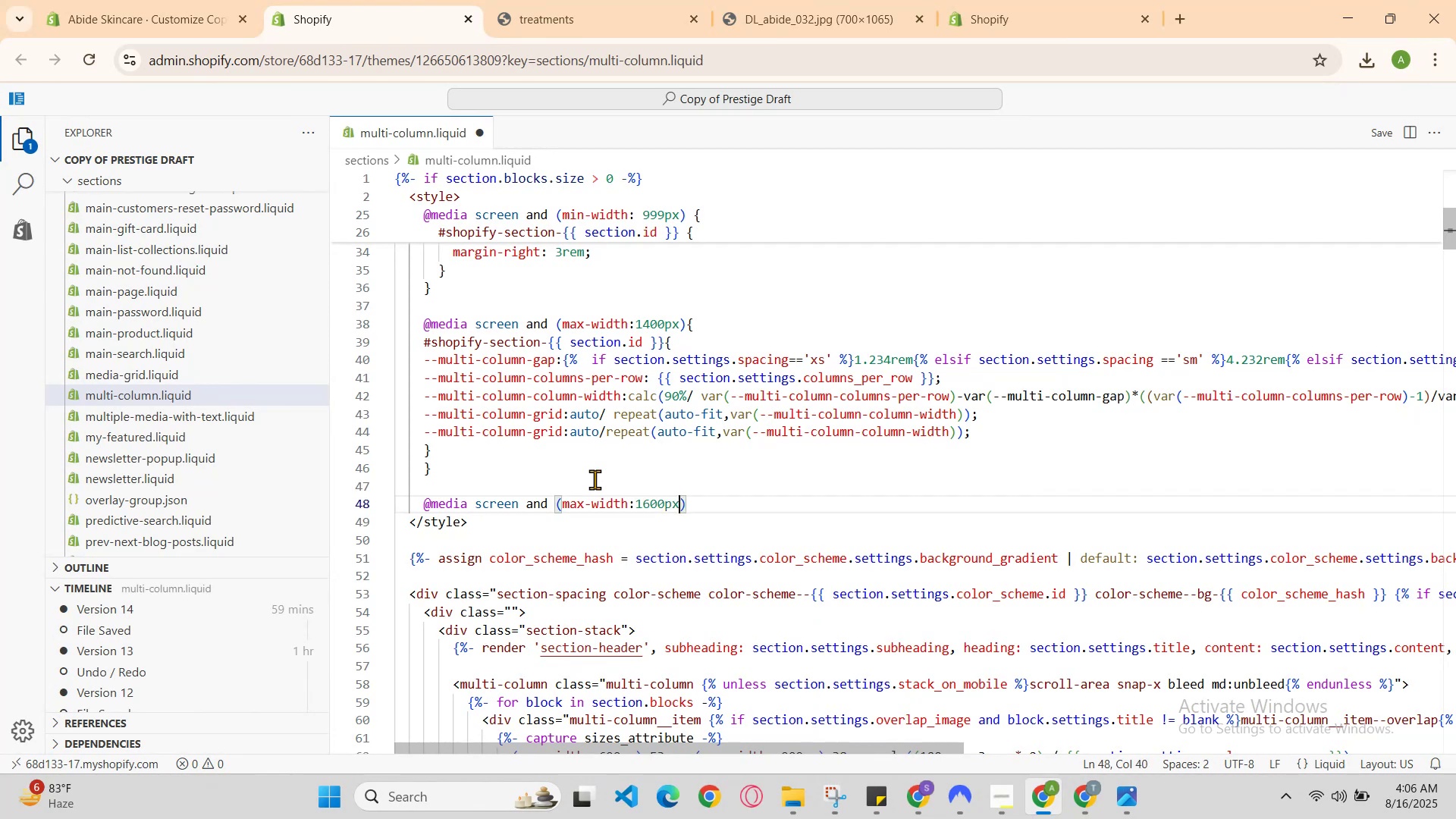 
key(ArrowRight)
 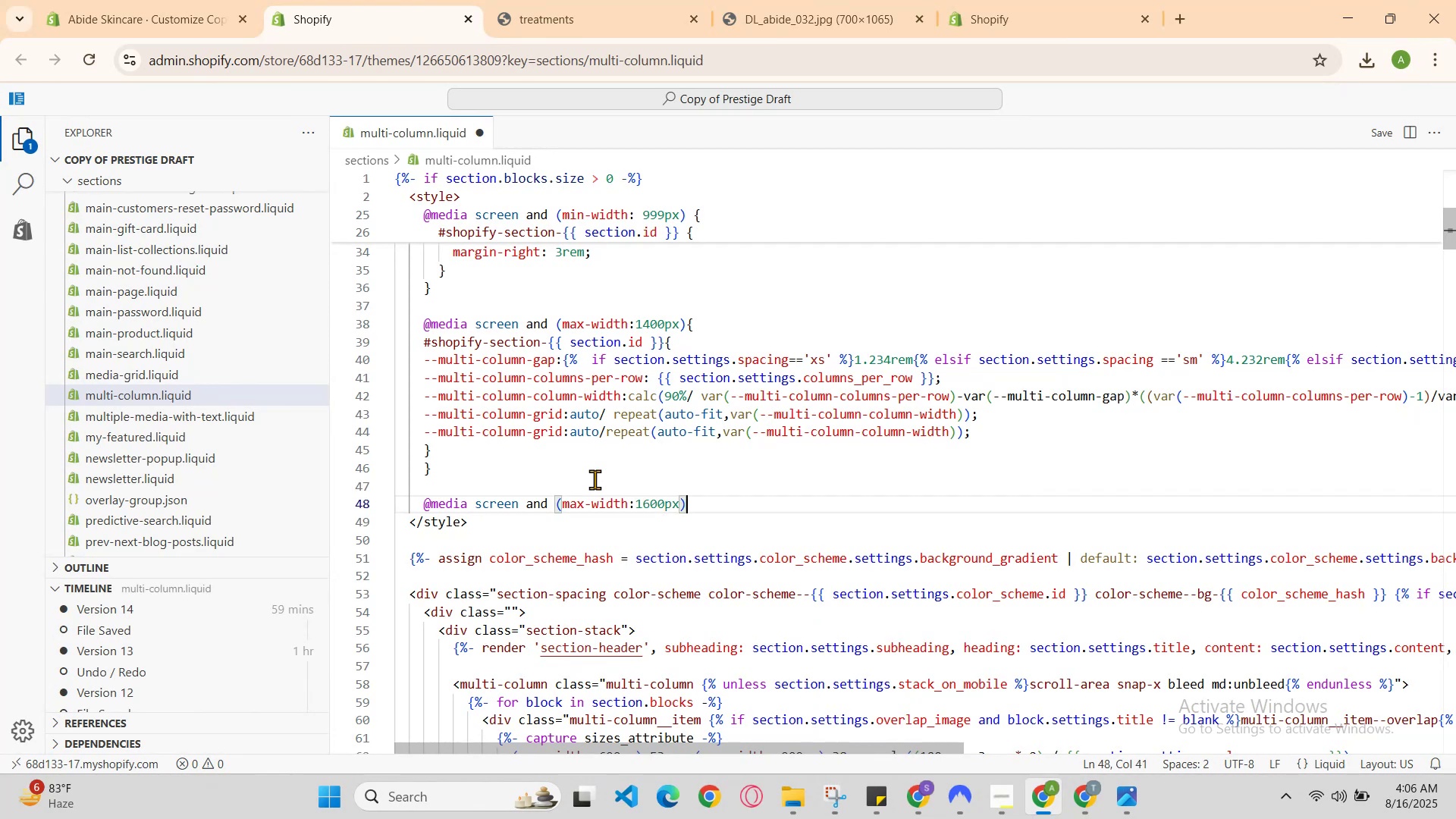 
key(ArrowRight)
 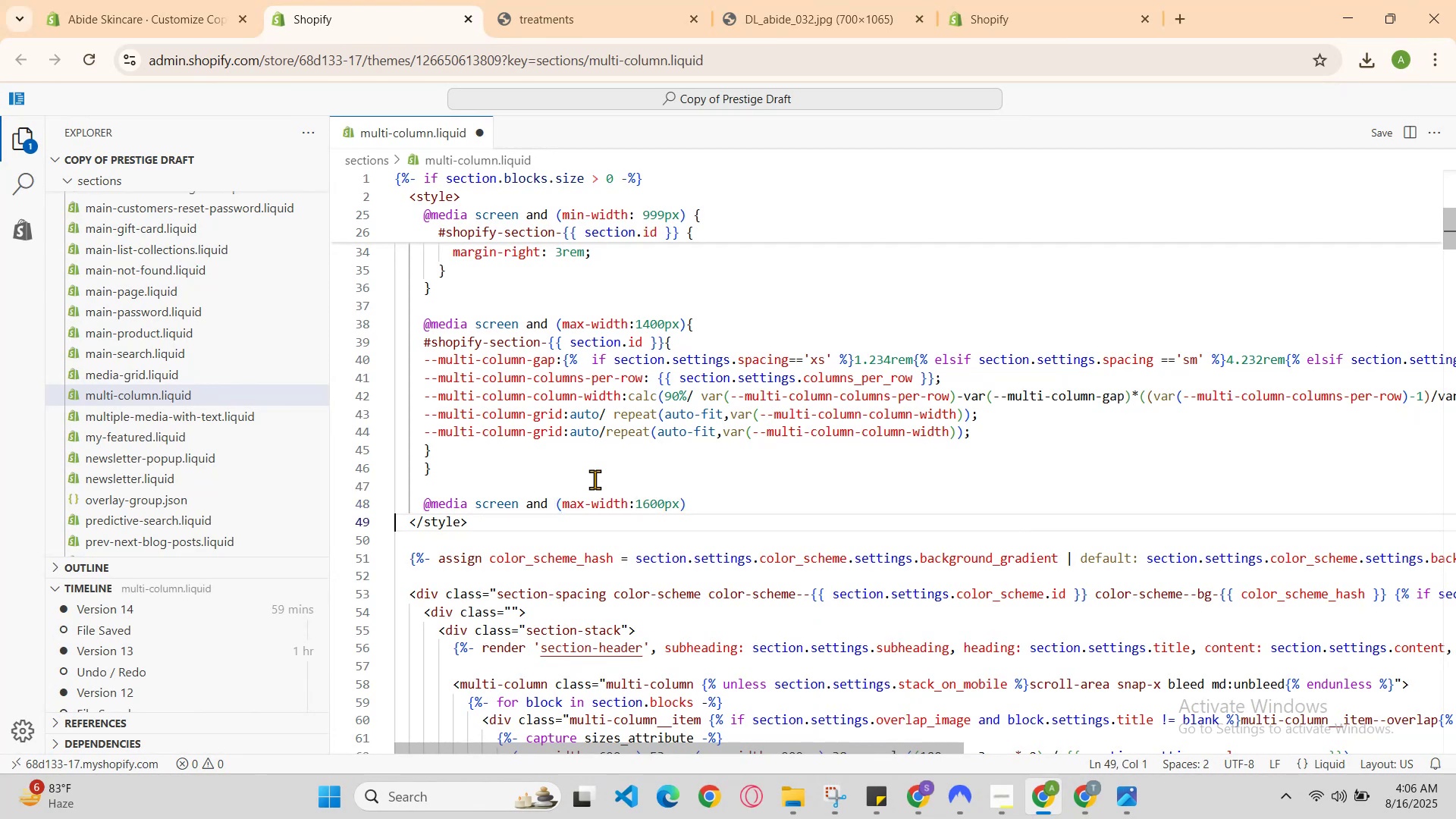 
key(ArrowLeft)
 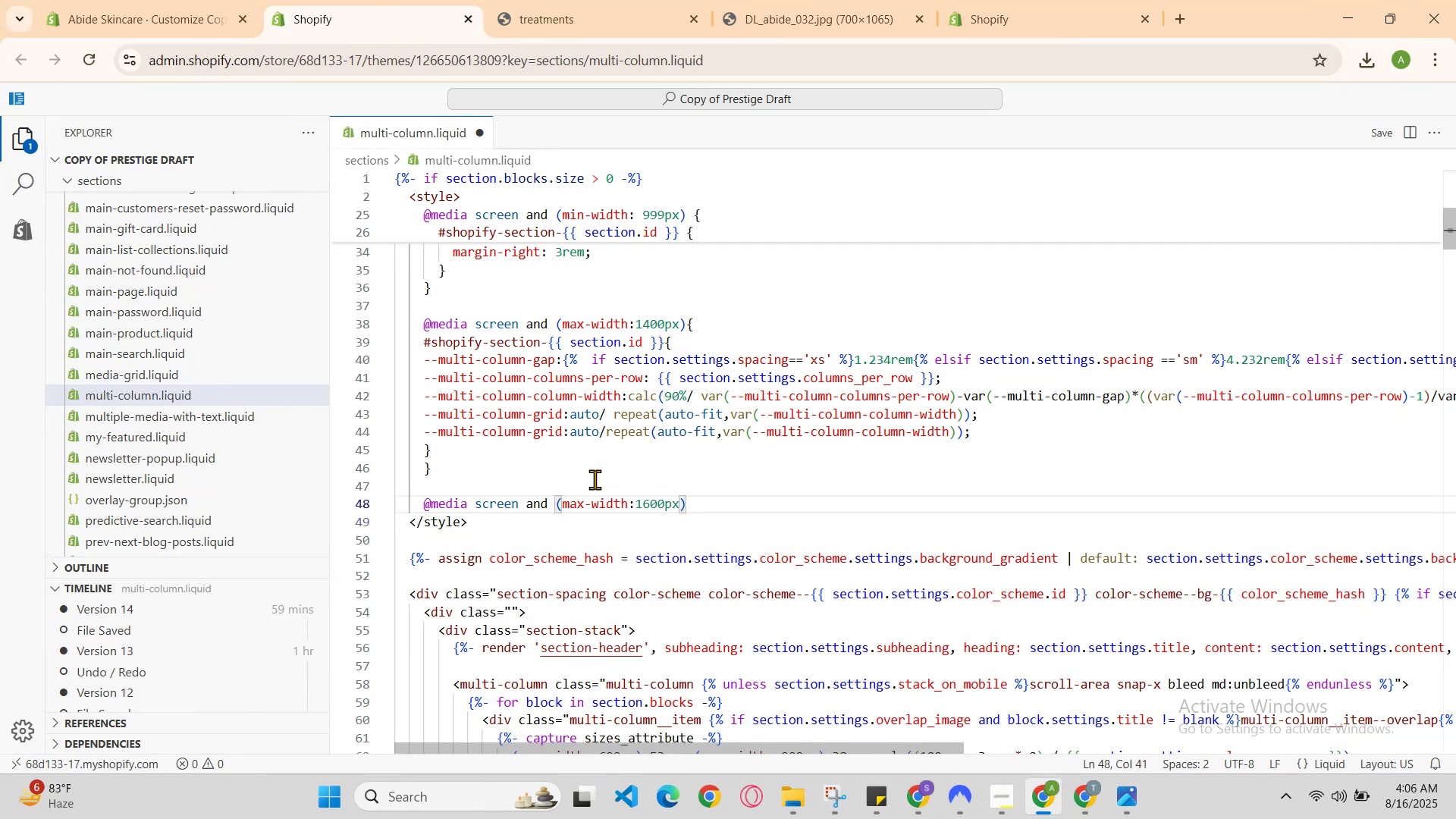 
key(Shift+BracketLeft)
 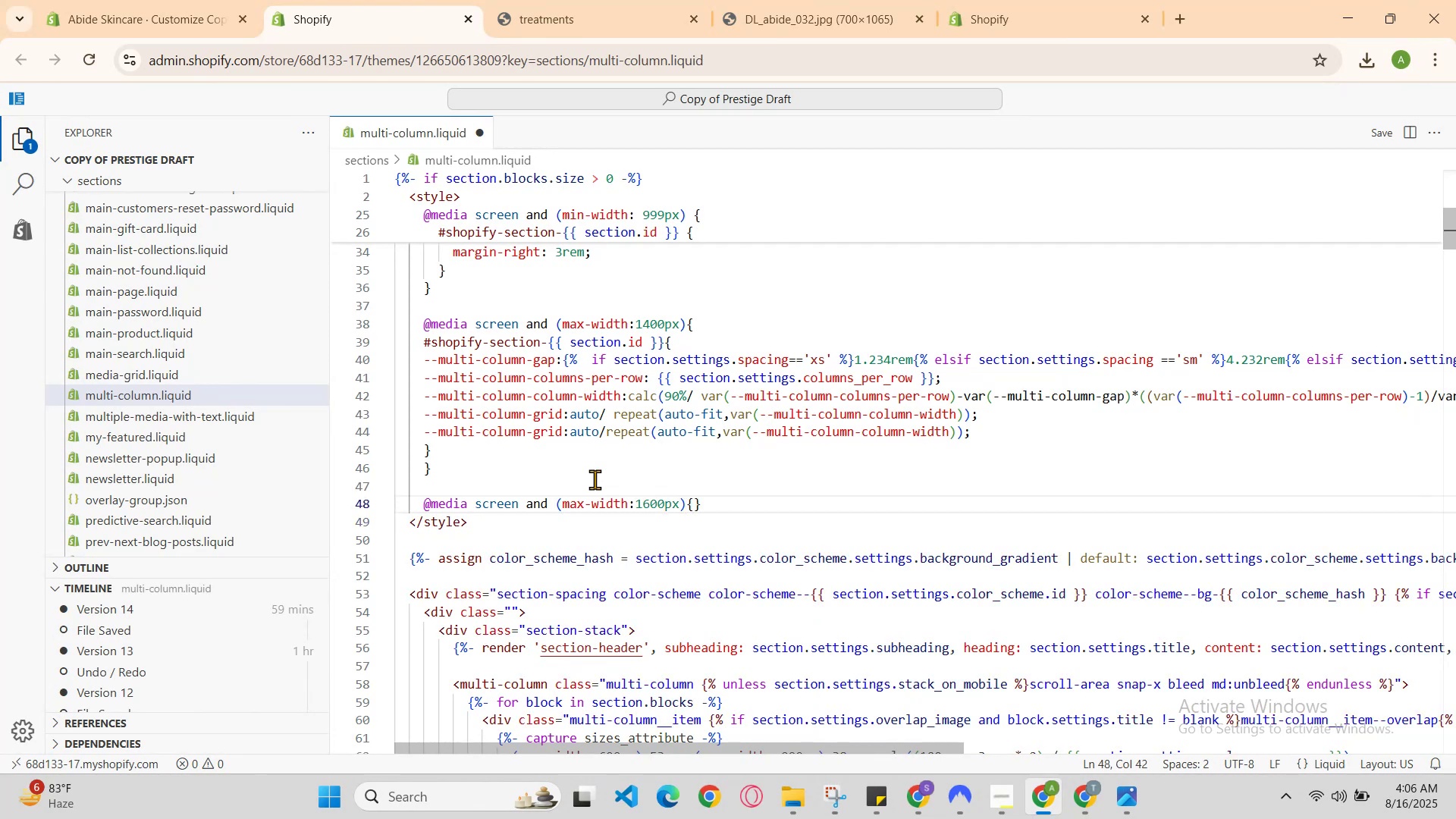 
key(Enter)
 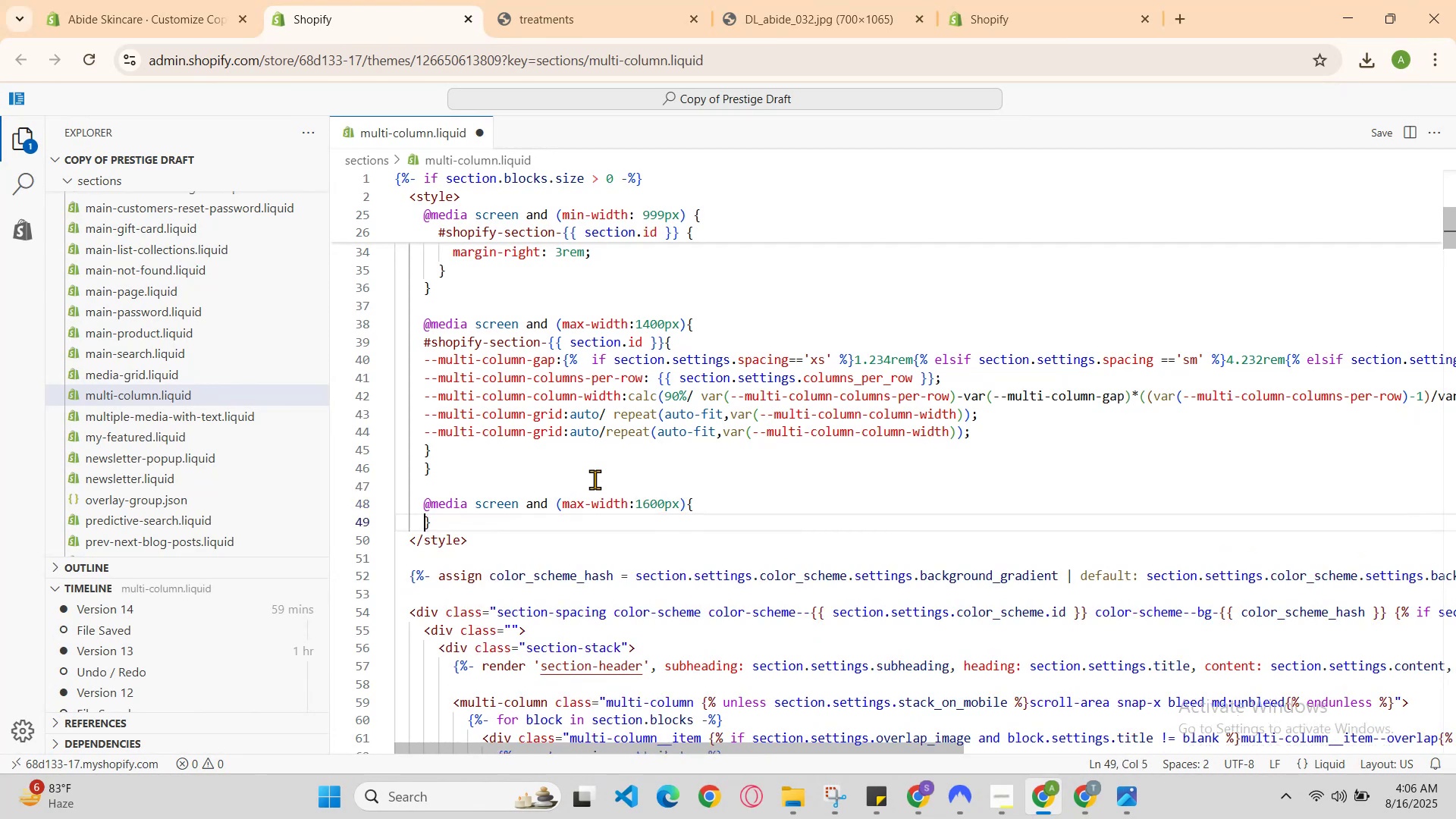 
key(Enter)
 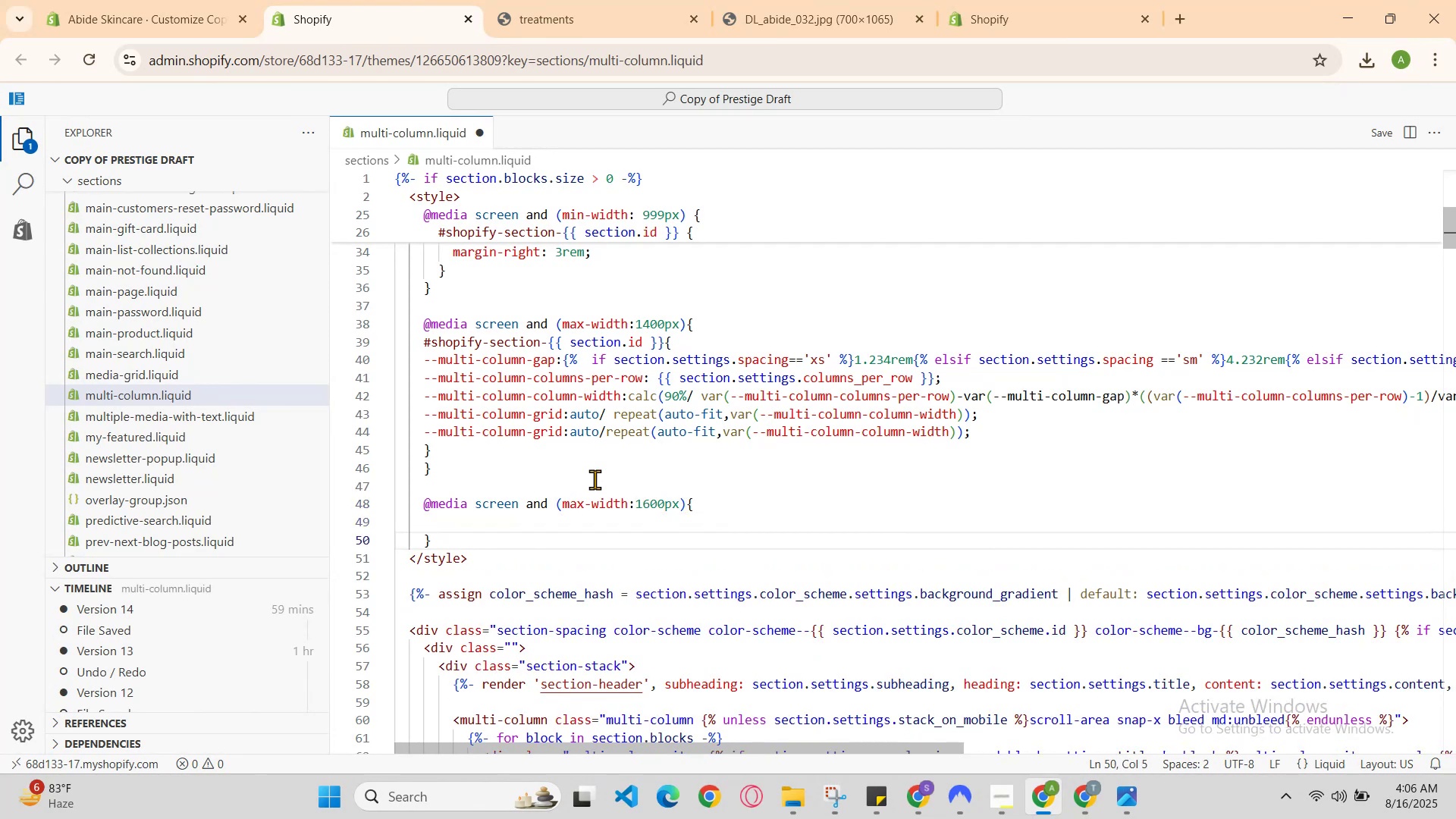 
key(ArrowUp)
 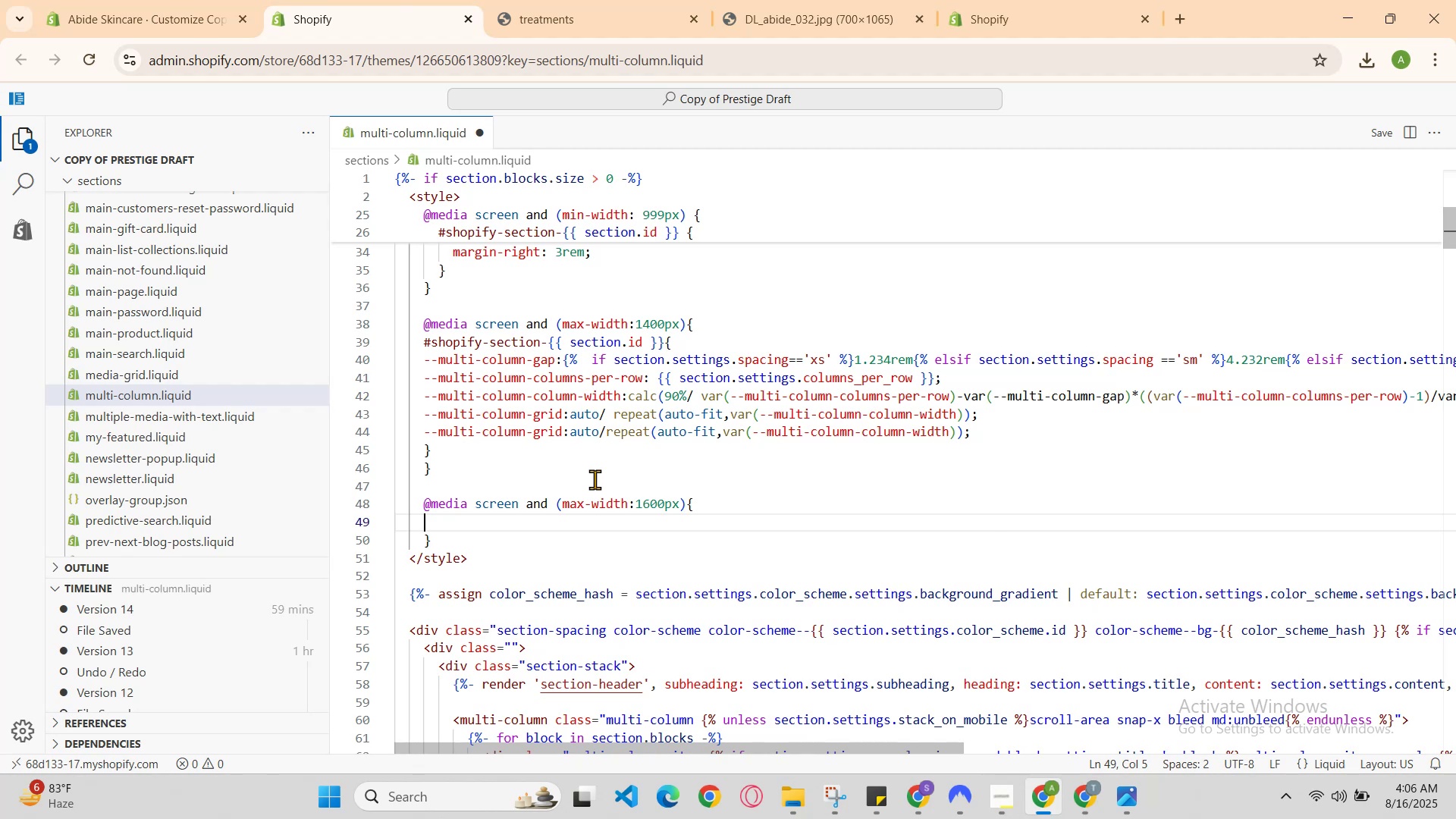 
type(#shopify-section-{{section.if)
key(Backspace)
type(d )
key(Backspace)
 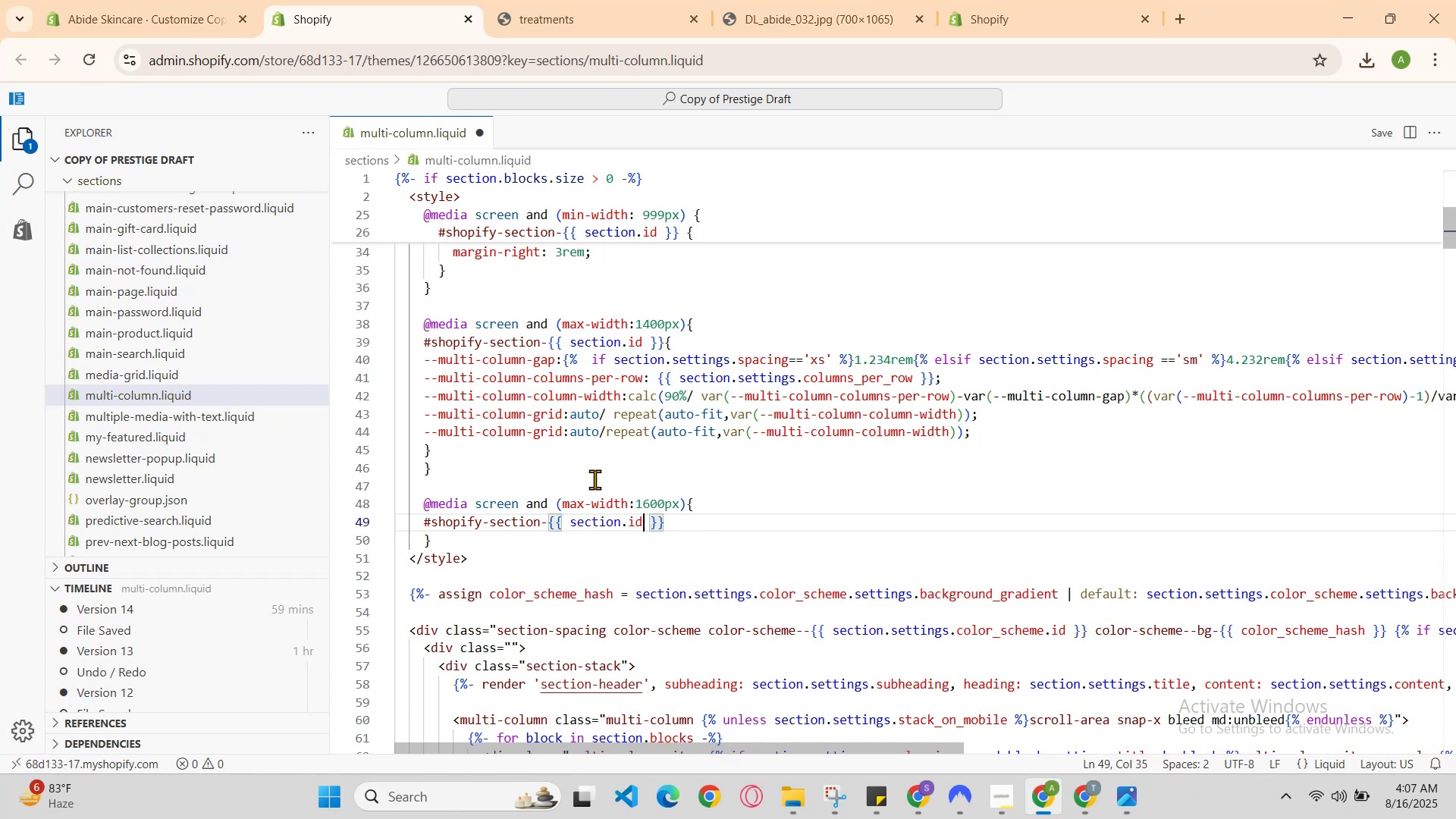 
key(ArrowRight)
 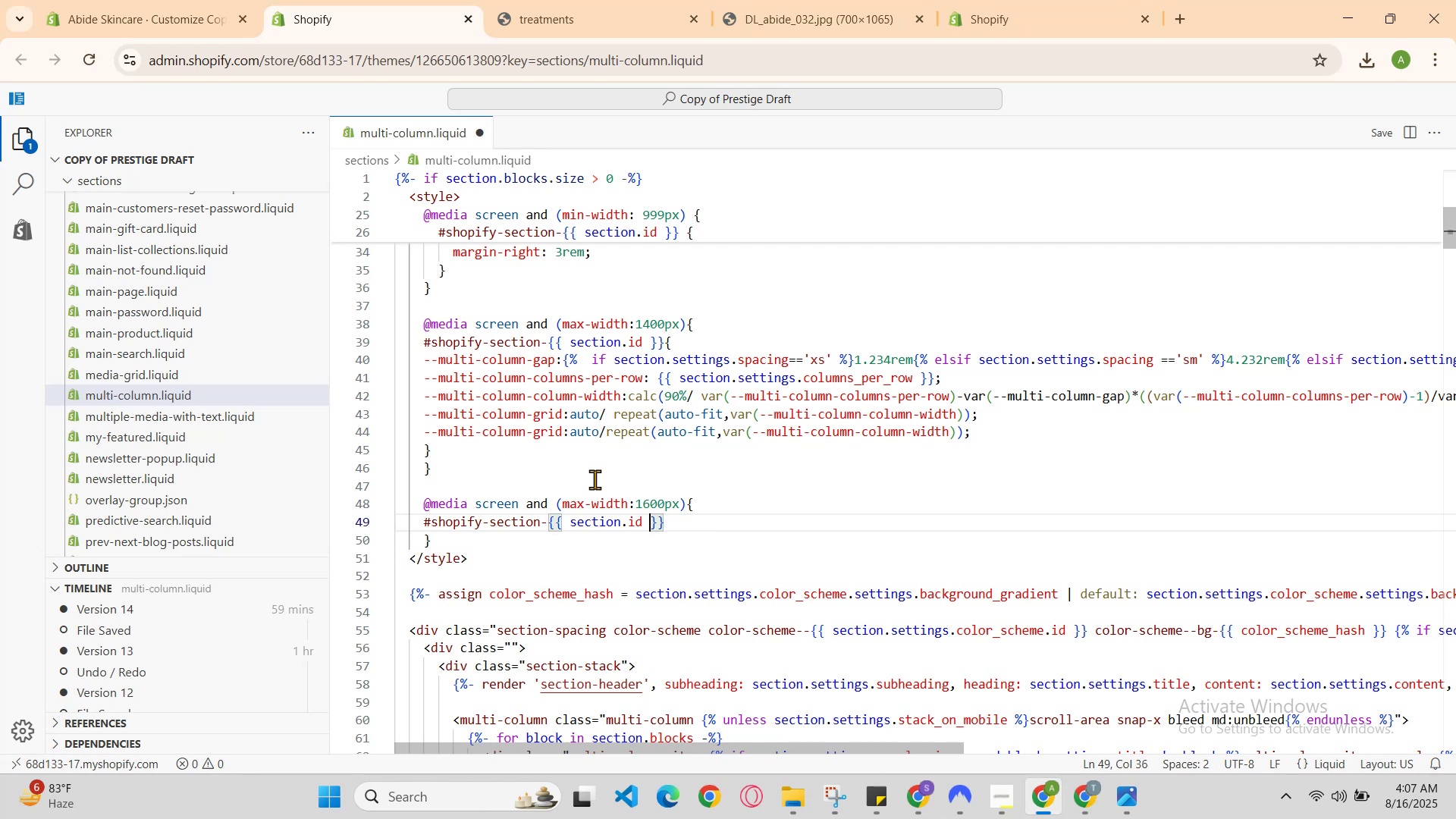 
key(ArrowRight)
 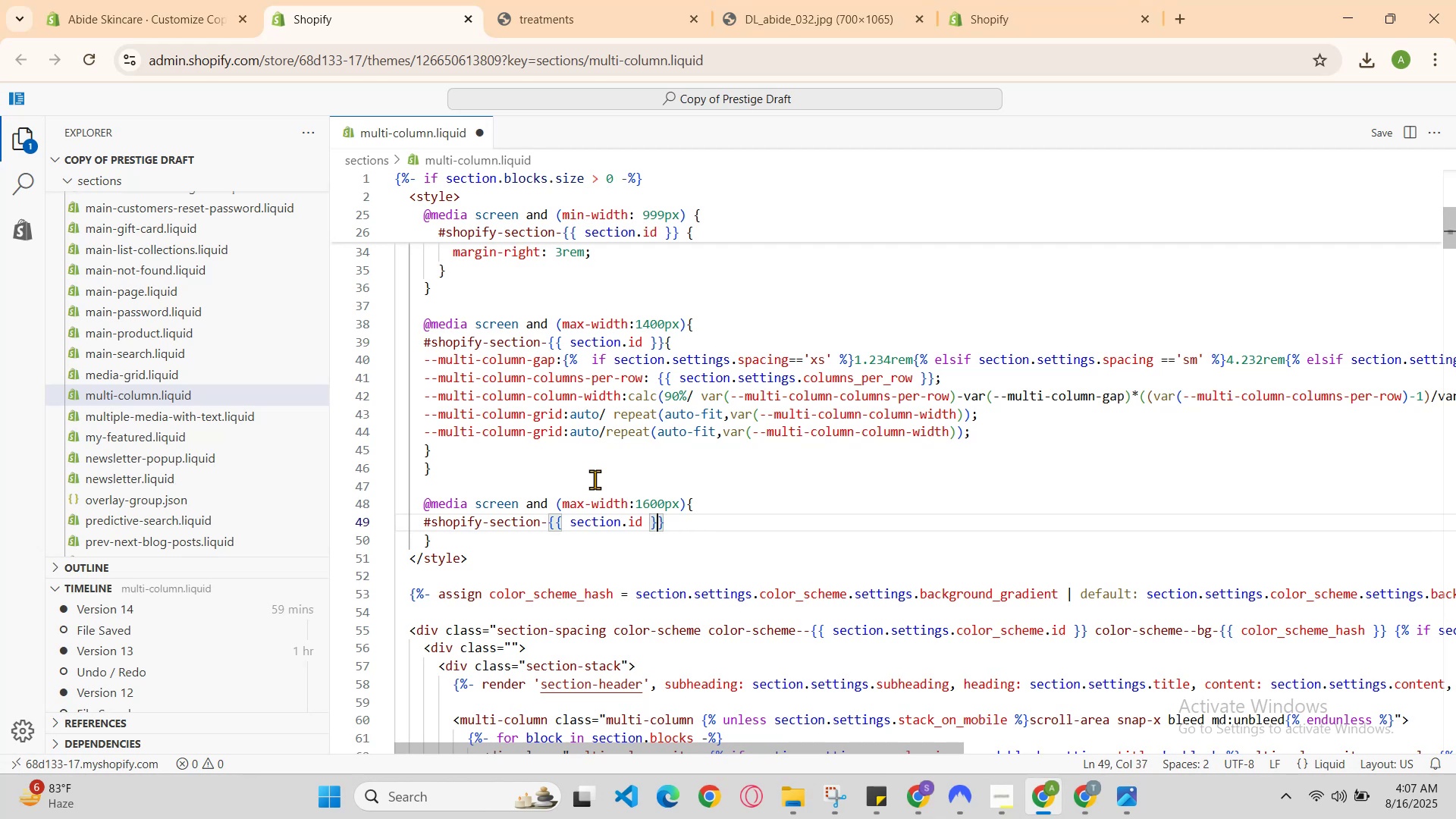 
key(ArrowRight)
 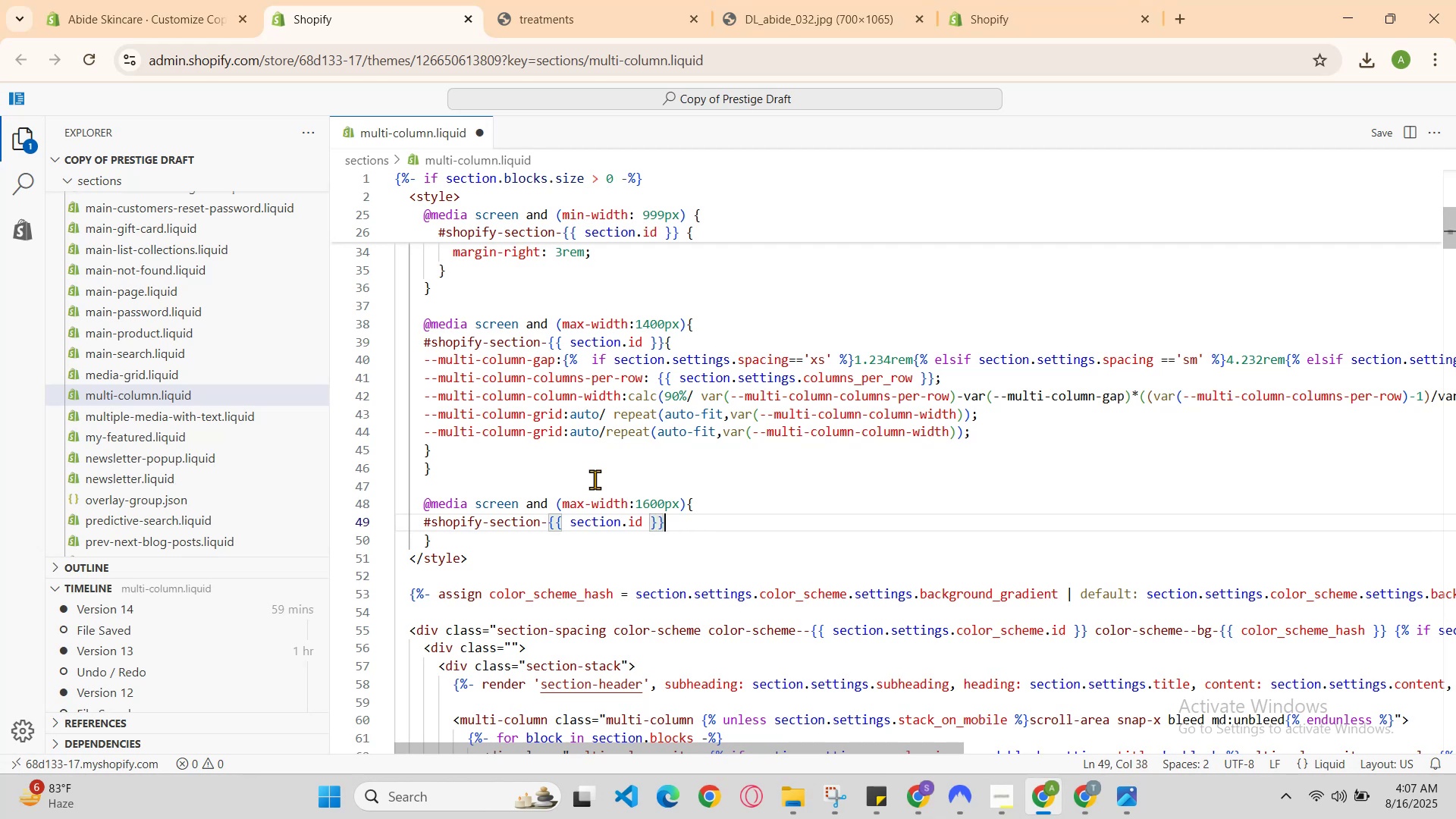 
key(Shift+BracketLeft)
 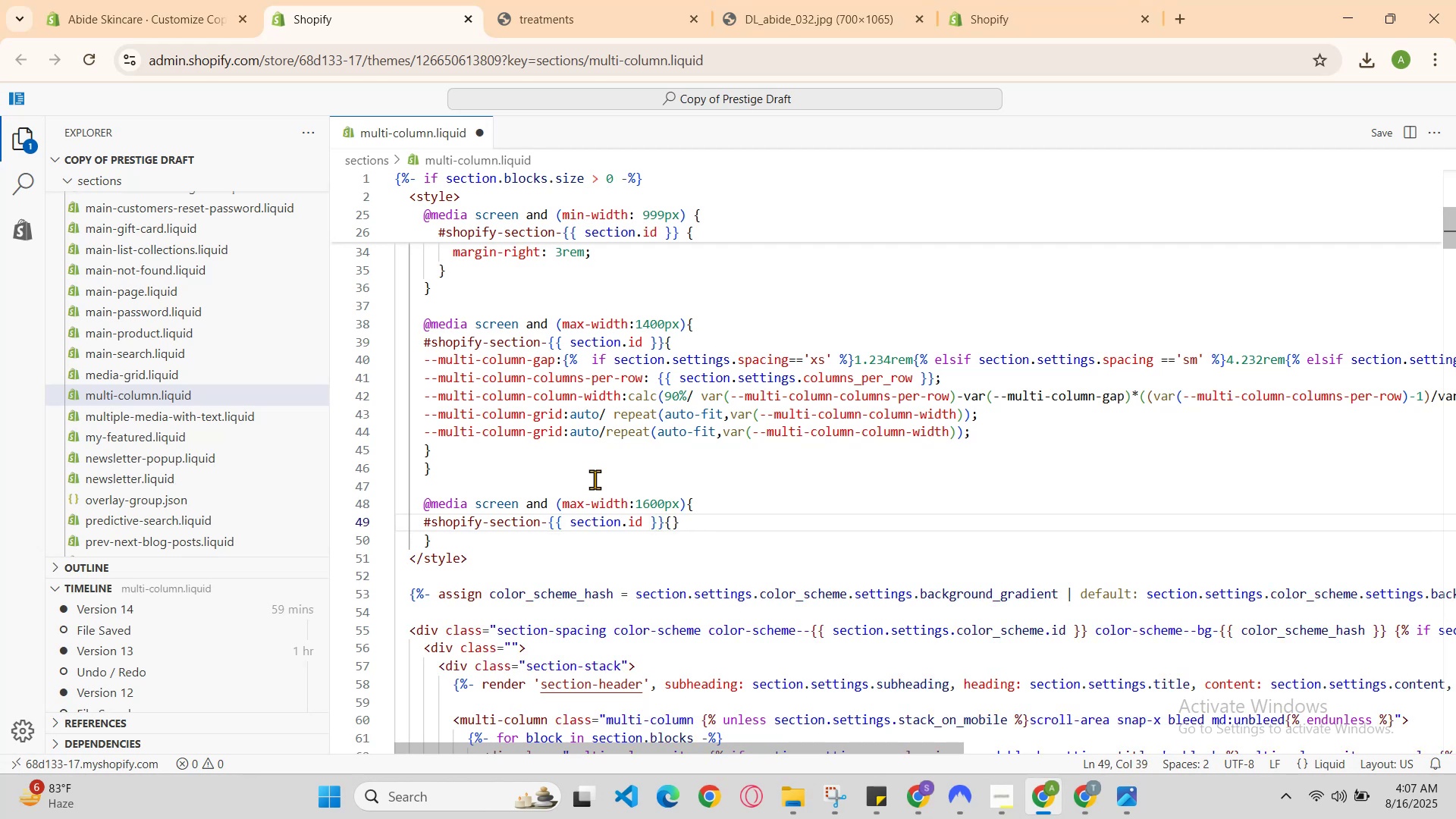 
key(Enter)
 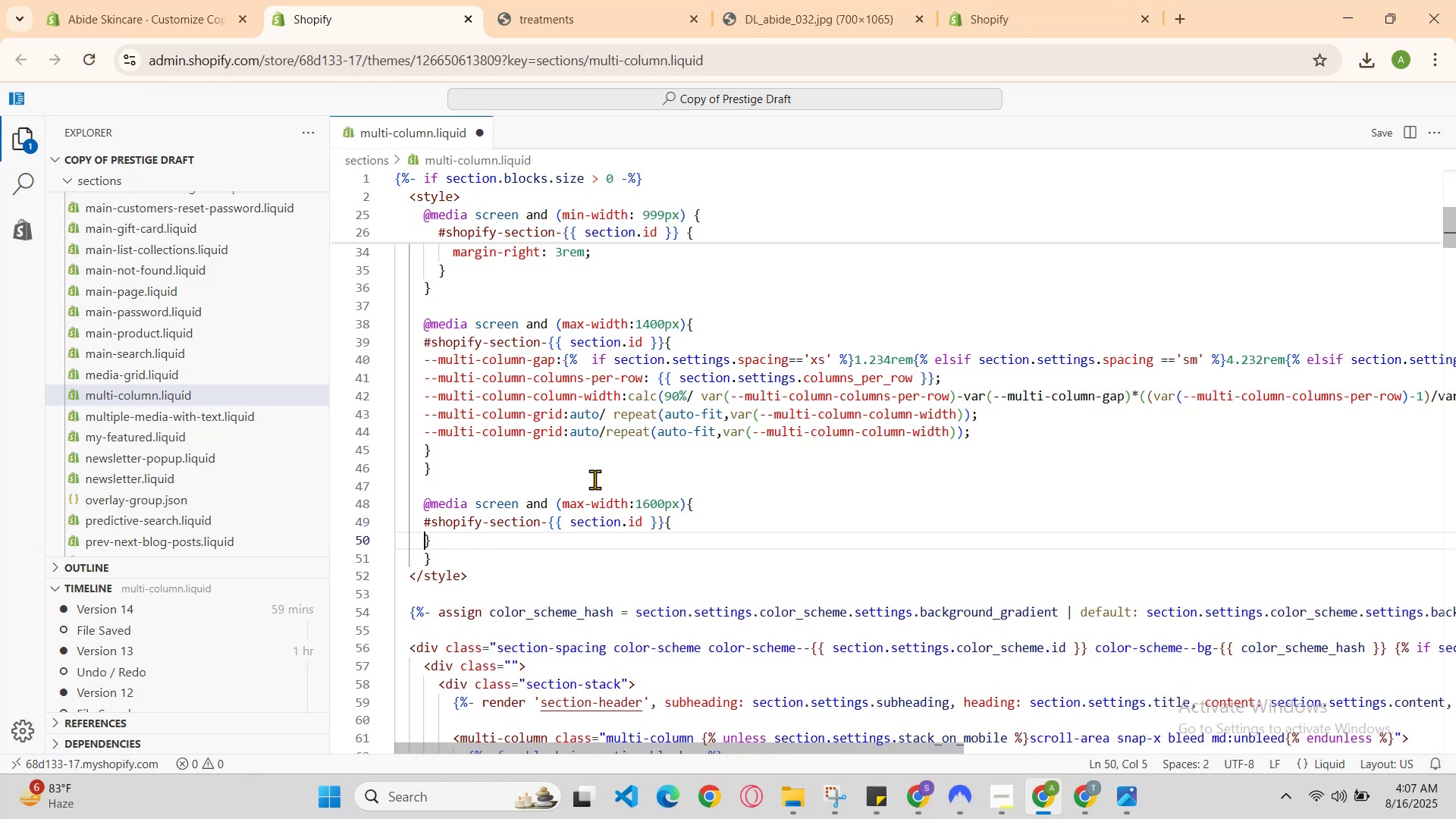 
key(Enter)
 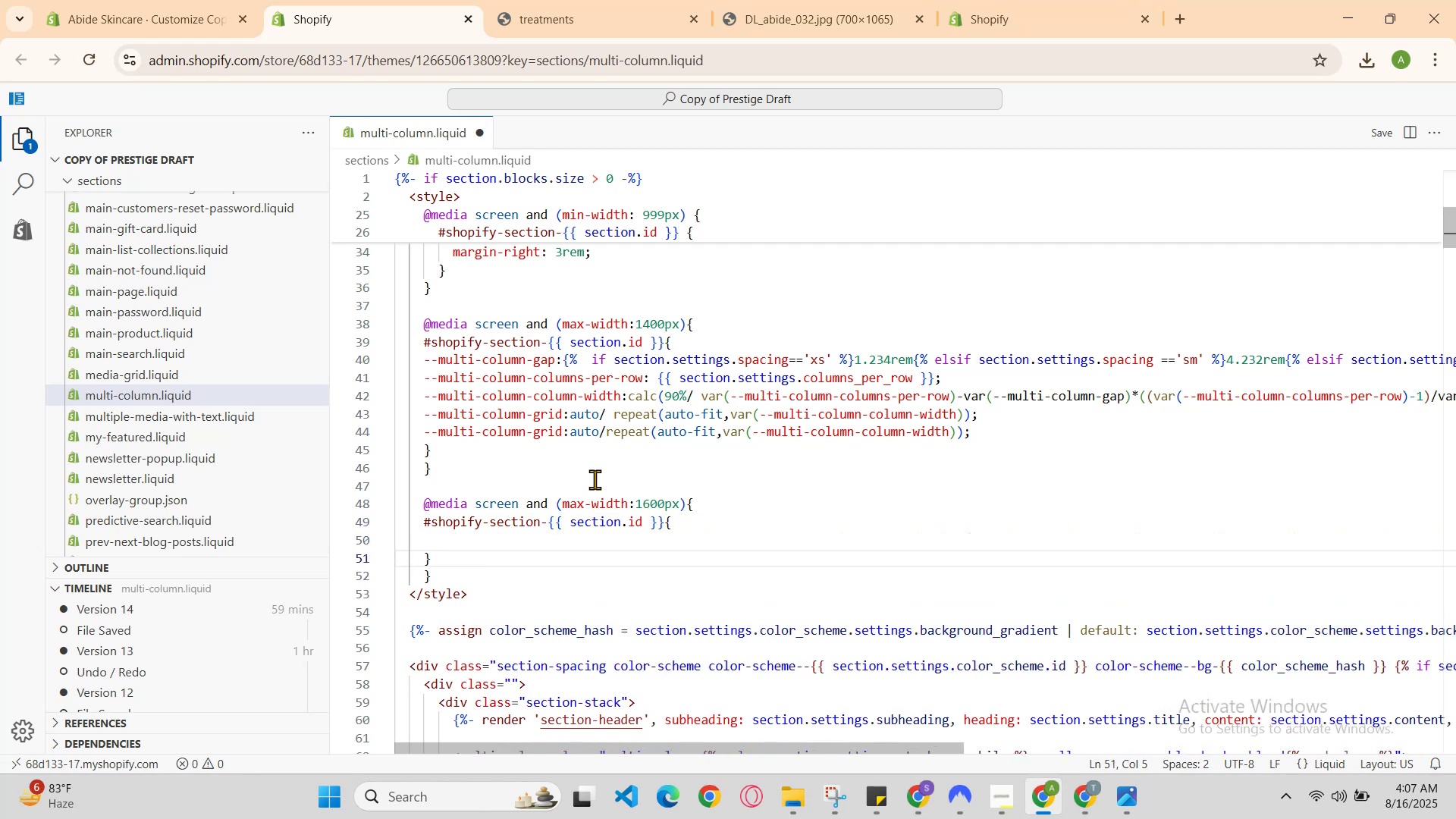 
key(ArrowUp)
 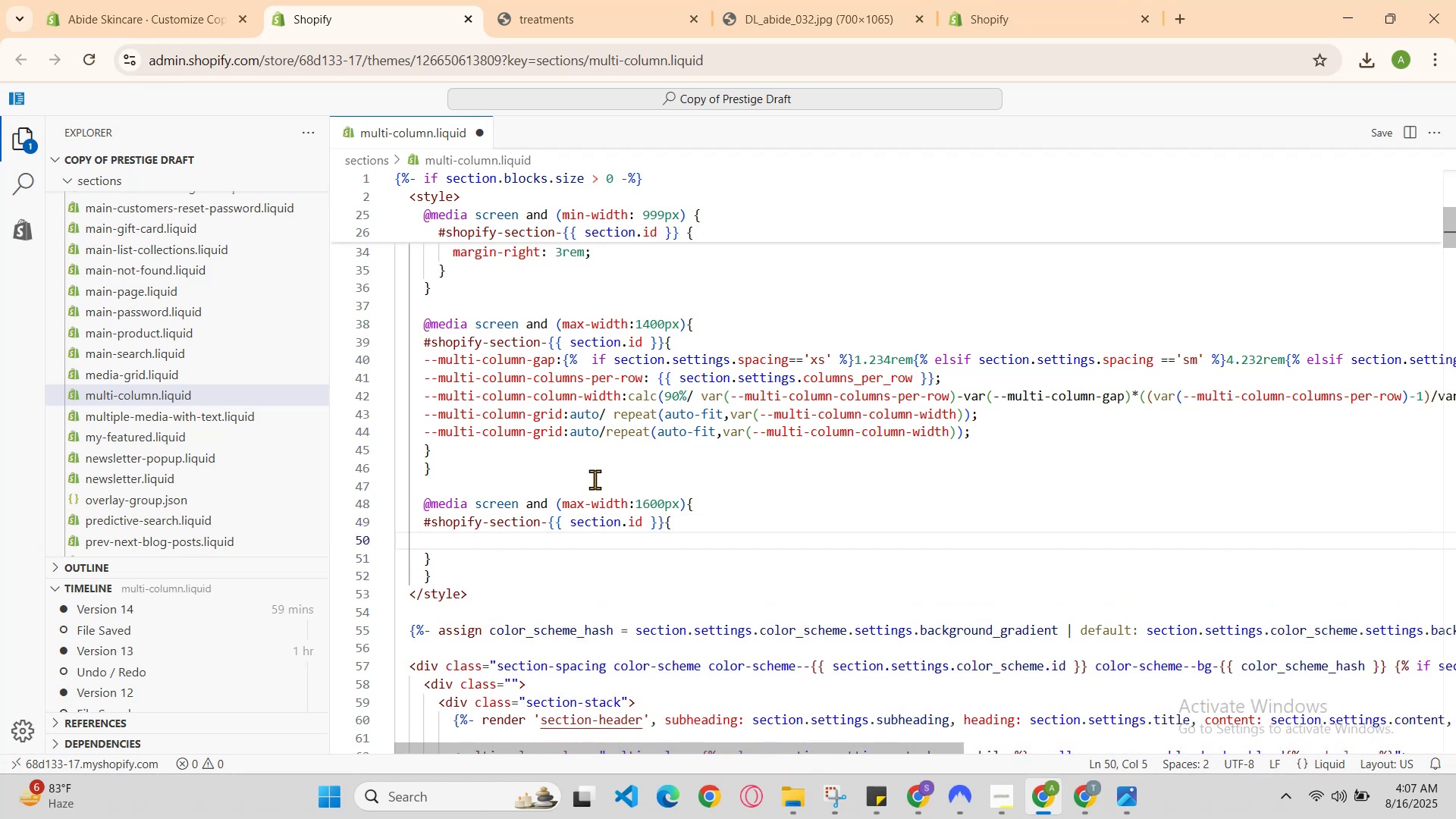 
type(--multi)
key(Backspace)
type(i )
key(Backspace)
type( )
key(Backspace)
type(-column-gap: )
key(Backspace)
type( )
key(Backspace)
type({%if )
key(Backspace)
type( )
key(Backspace)
type( section.setting )
key(Backspace)
type(.spacing )
key(Backspace)
type(+'xs)
 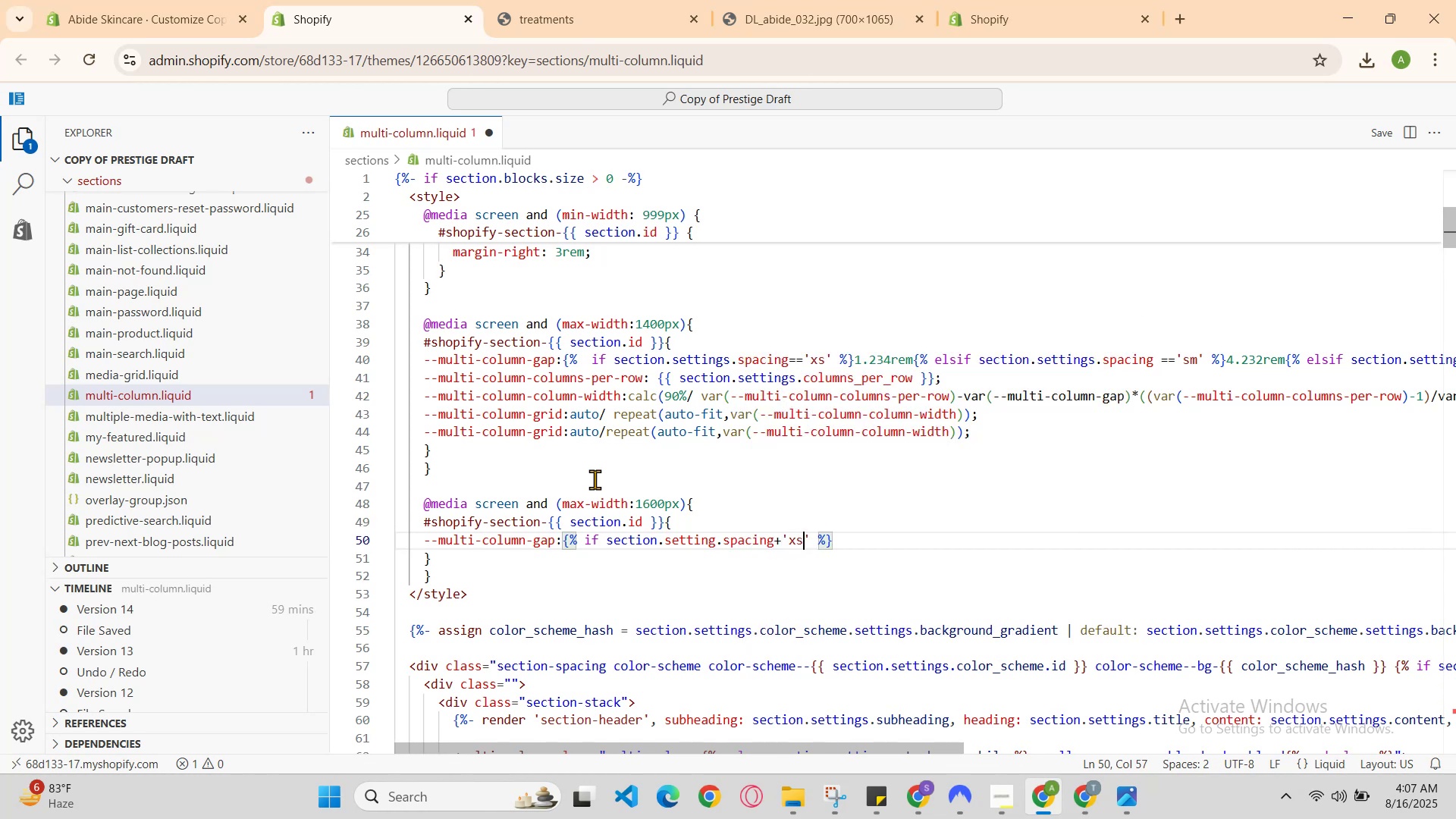 
key(ArrowLeft)
 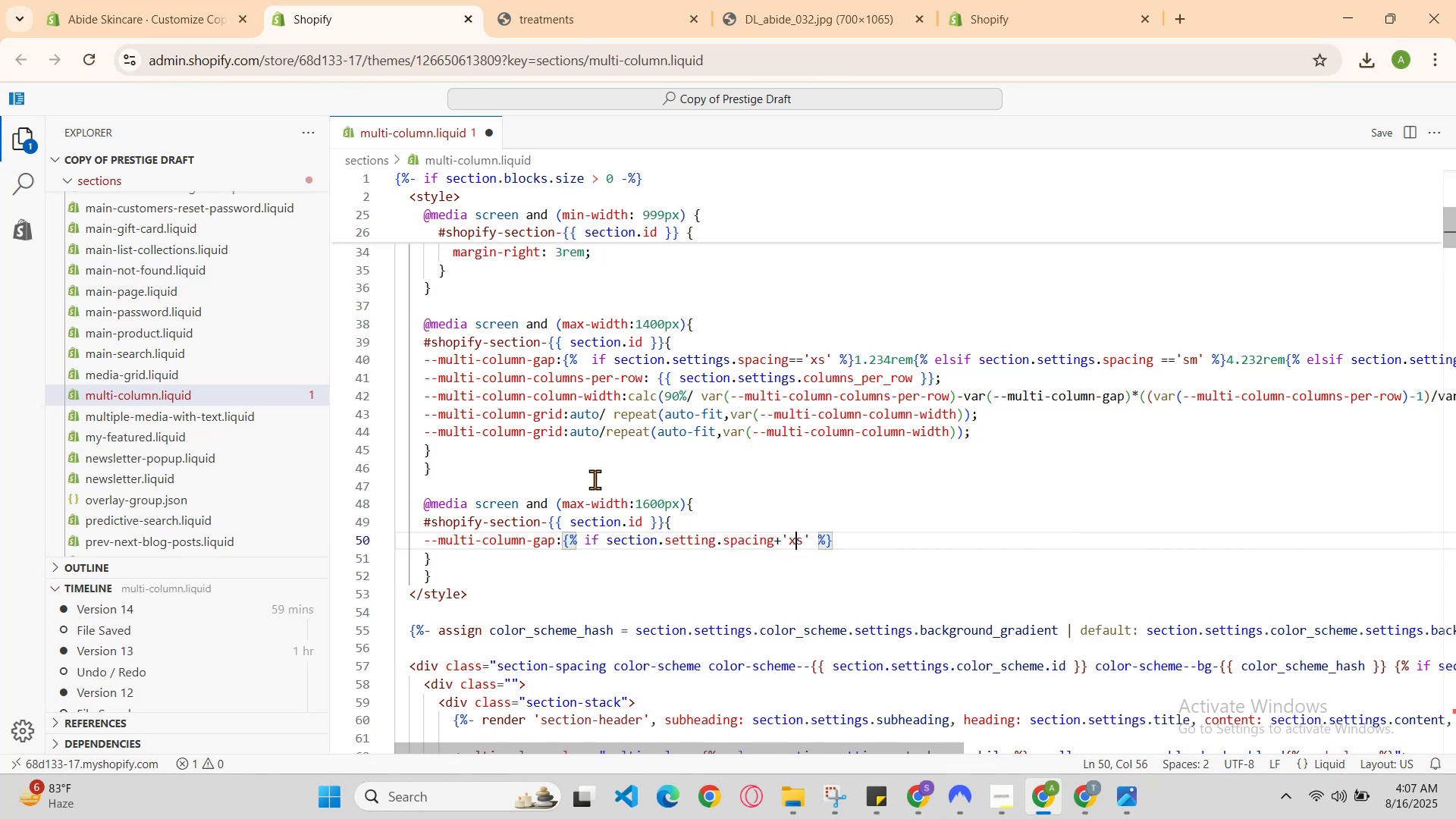 
key(ArrowLeft)
 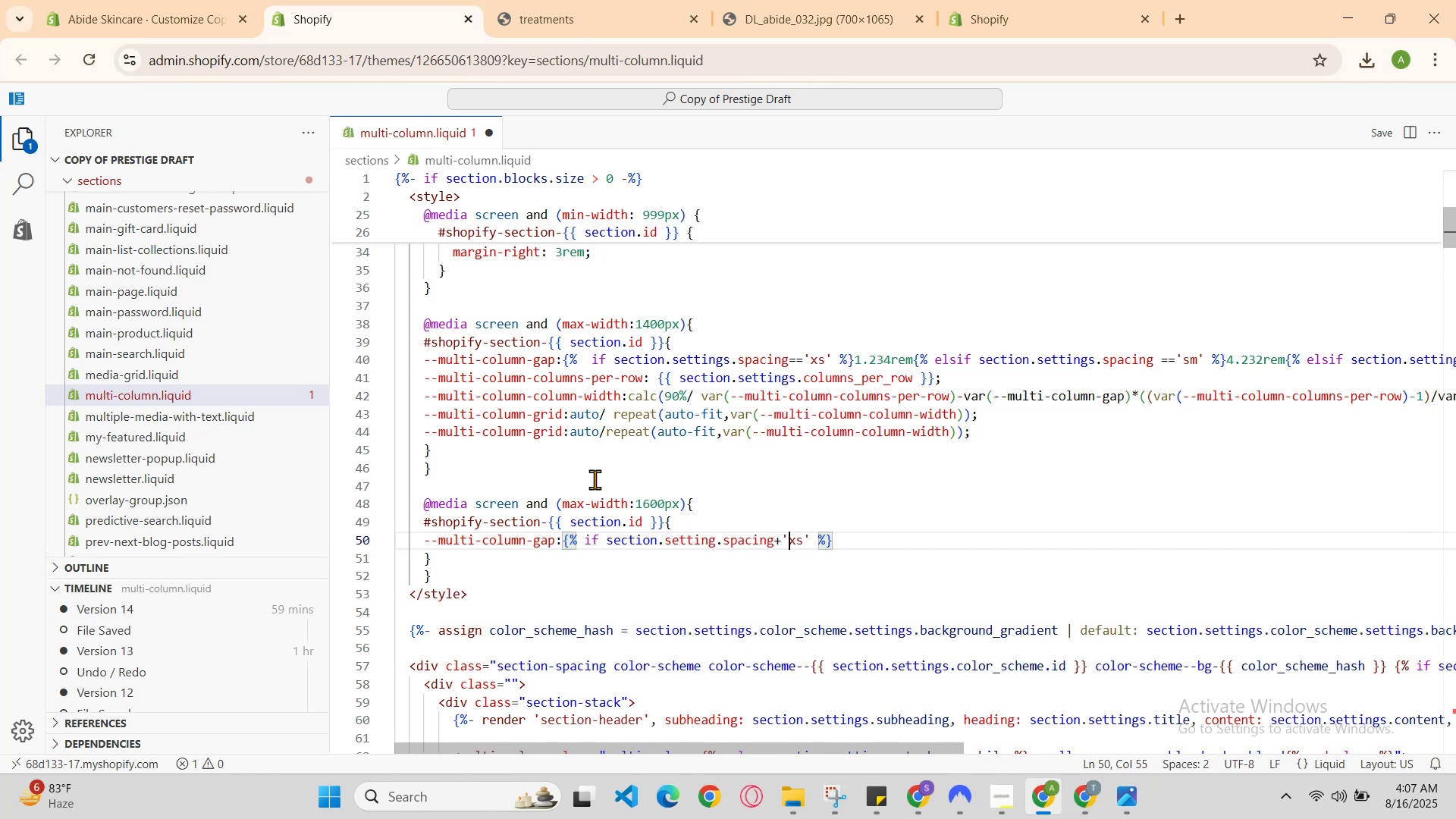 
key(ArrowLeft)
 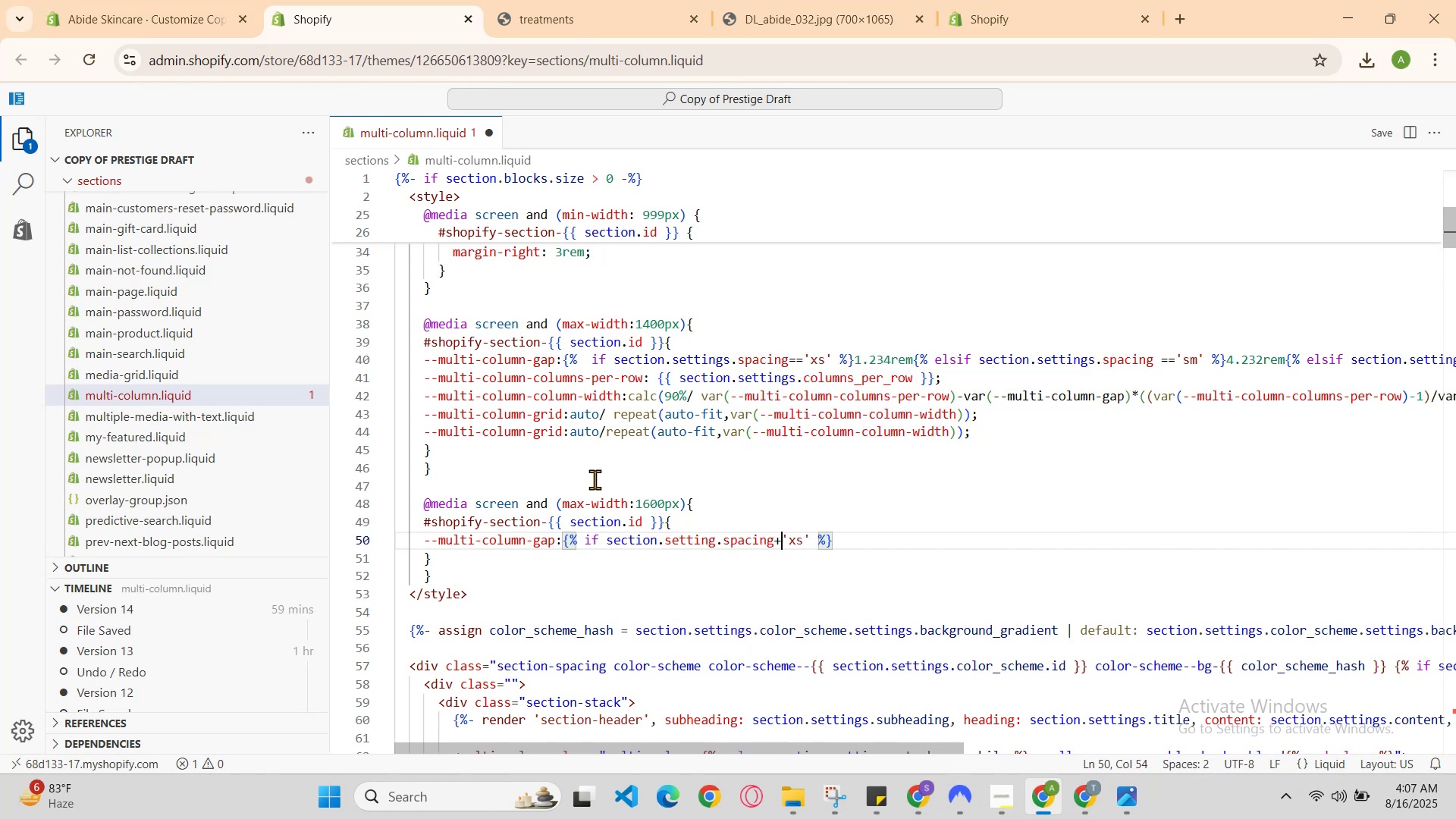 
key(Backspace)
 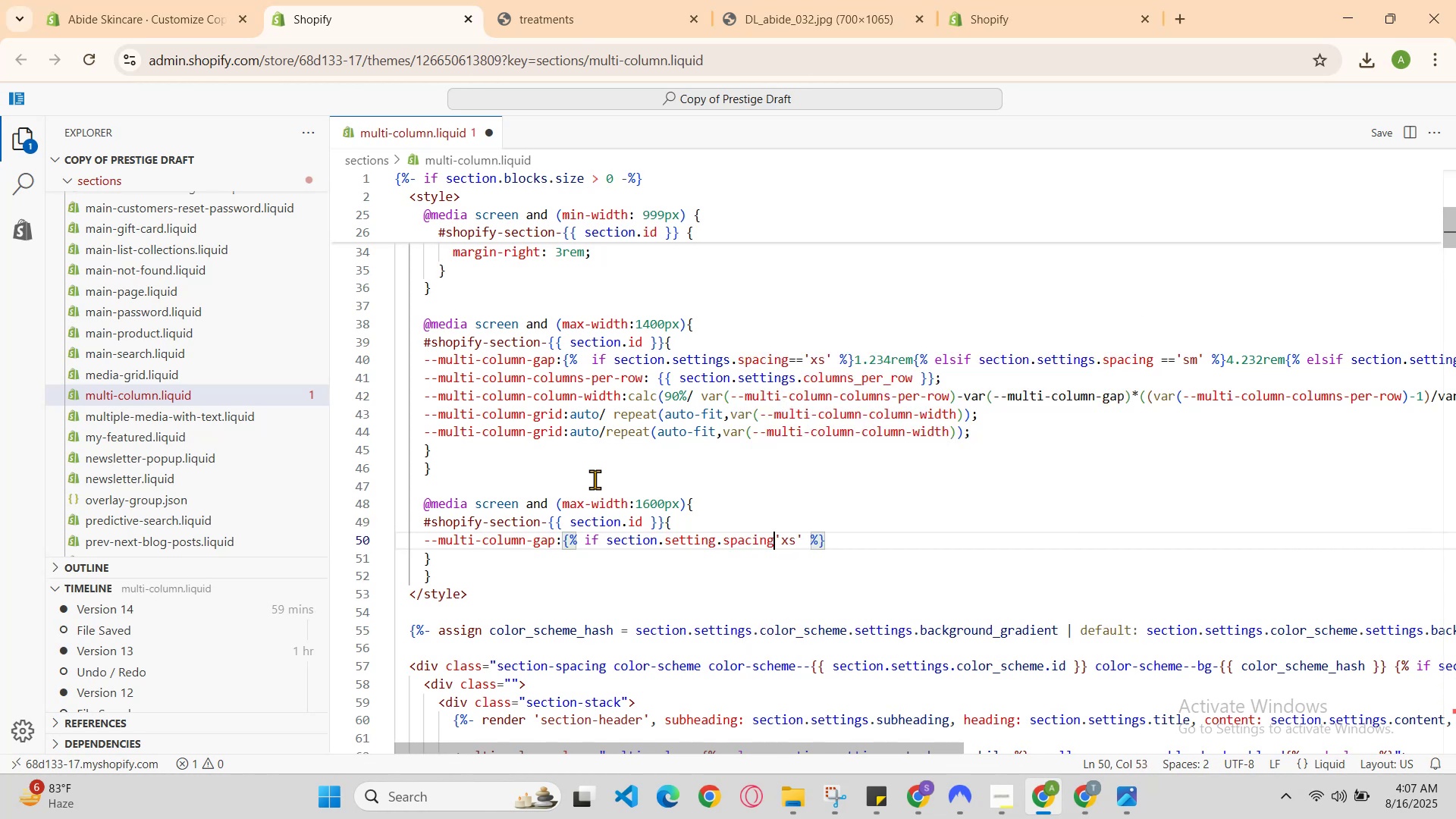 
key(Equal)
 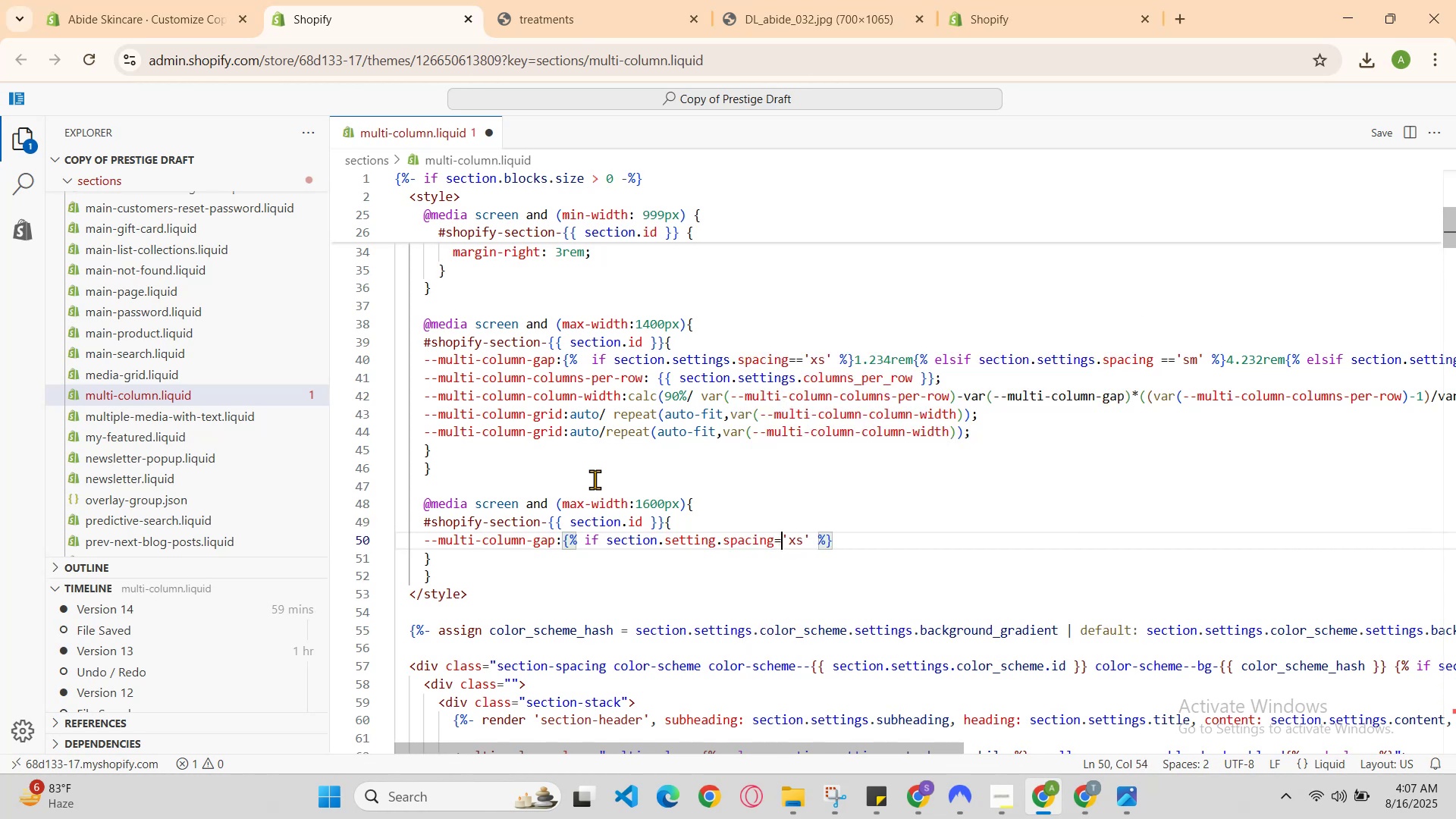 
key(ArrowRight)
 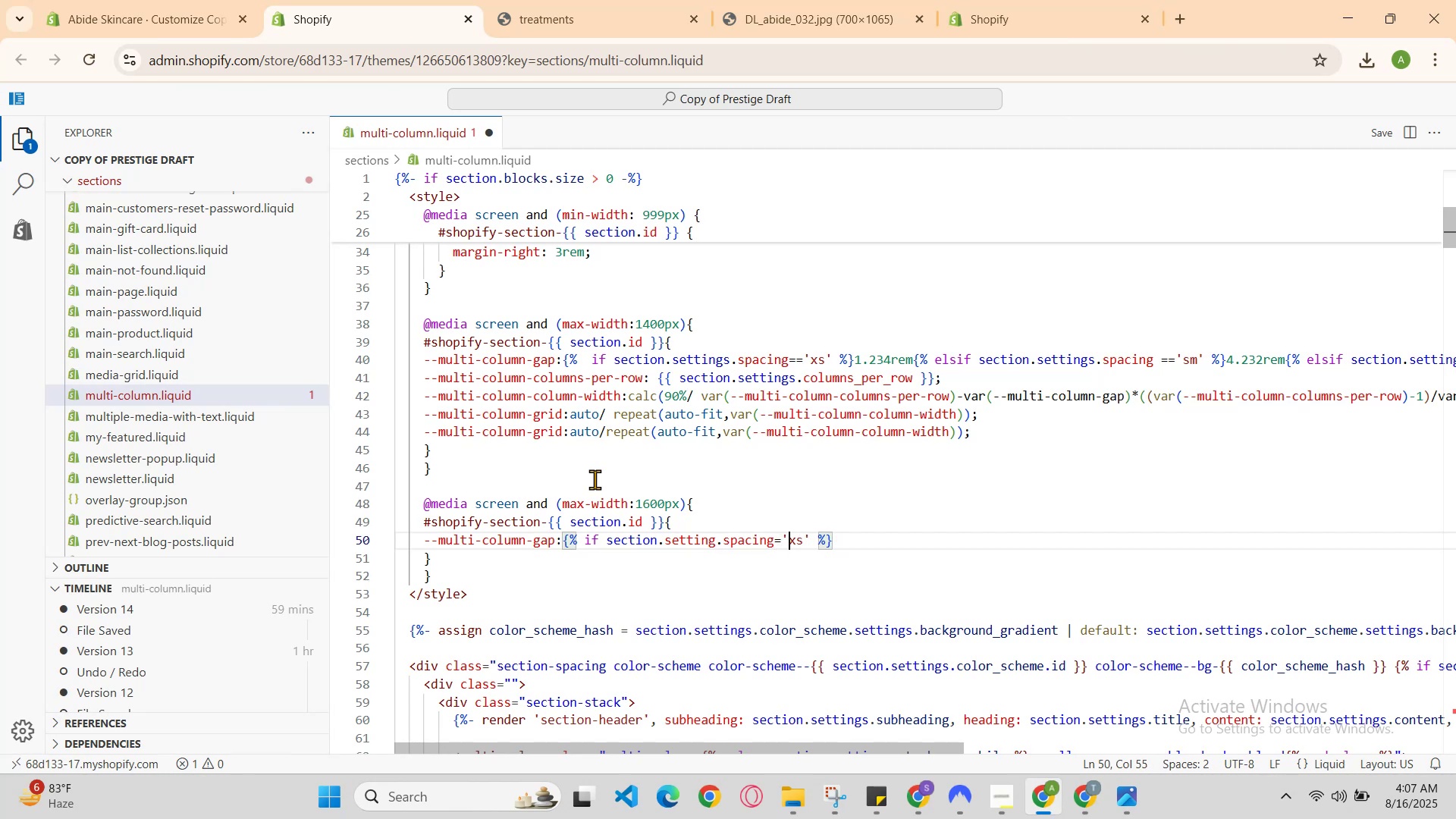 
key(ArrowRight)
 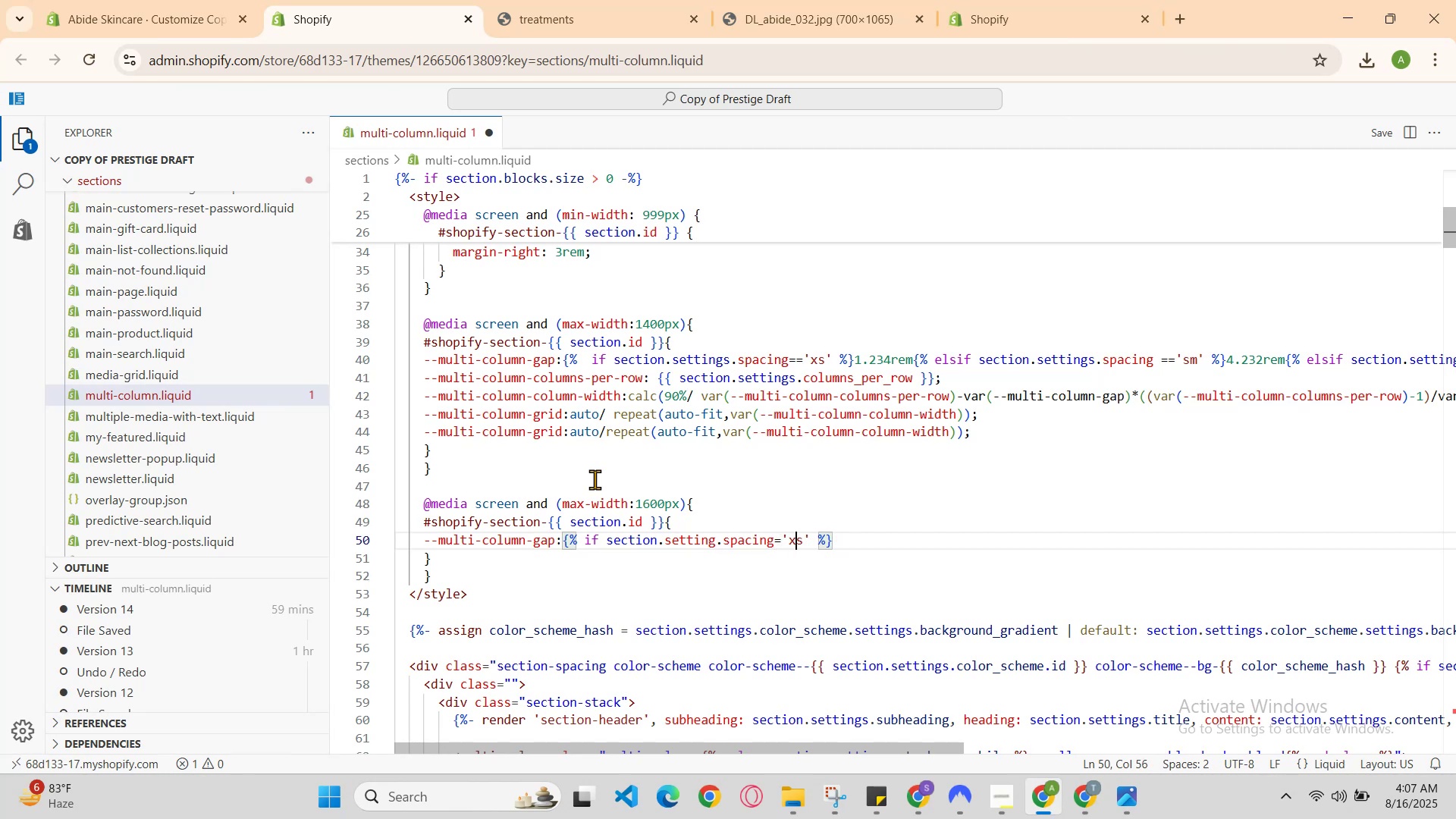 
key(ArrowRight)
 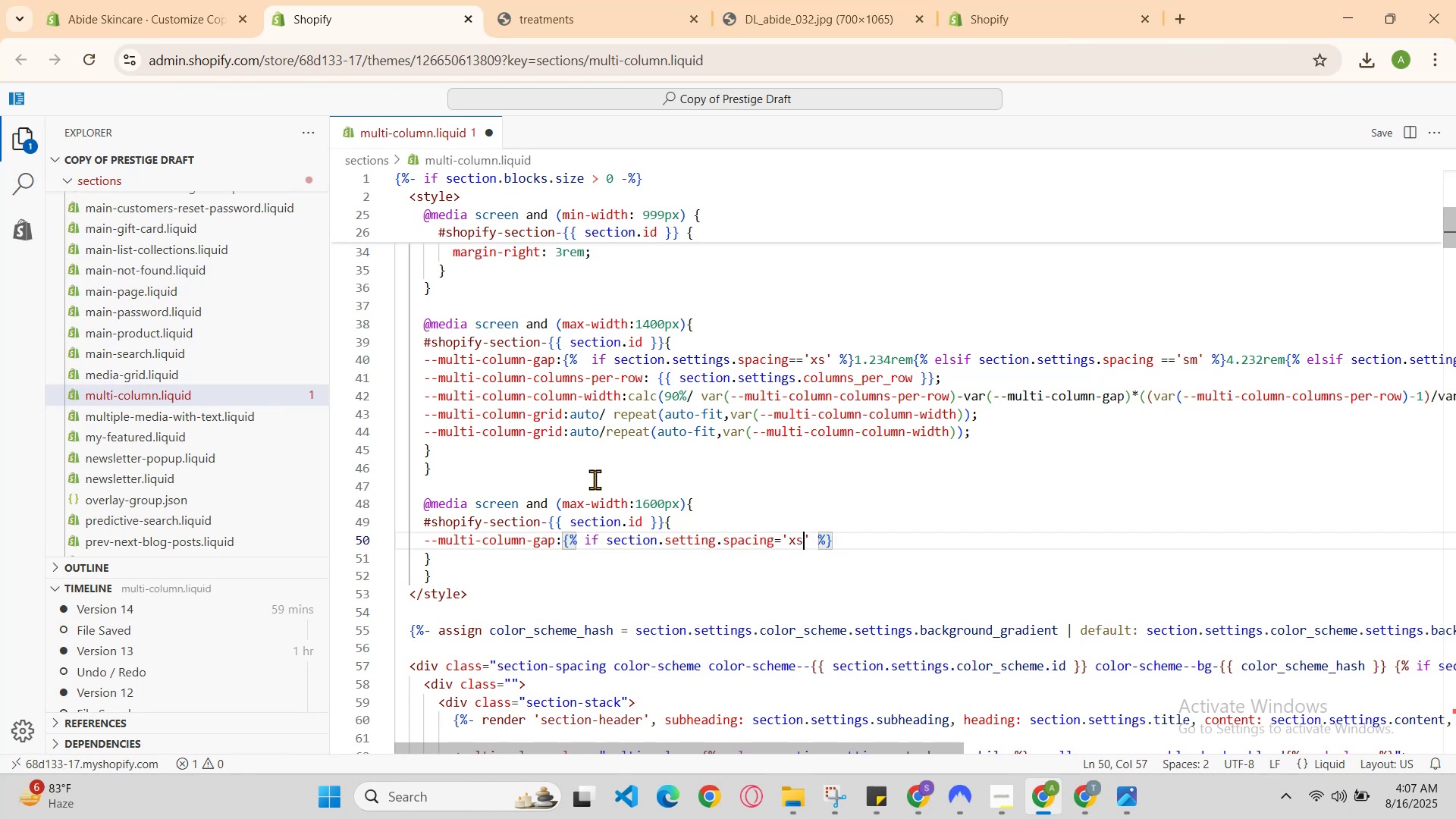 
key(ArrowRight)
 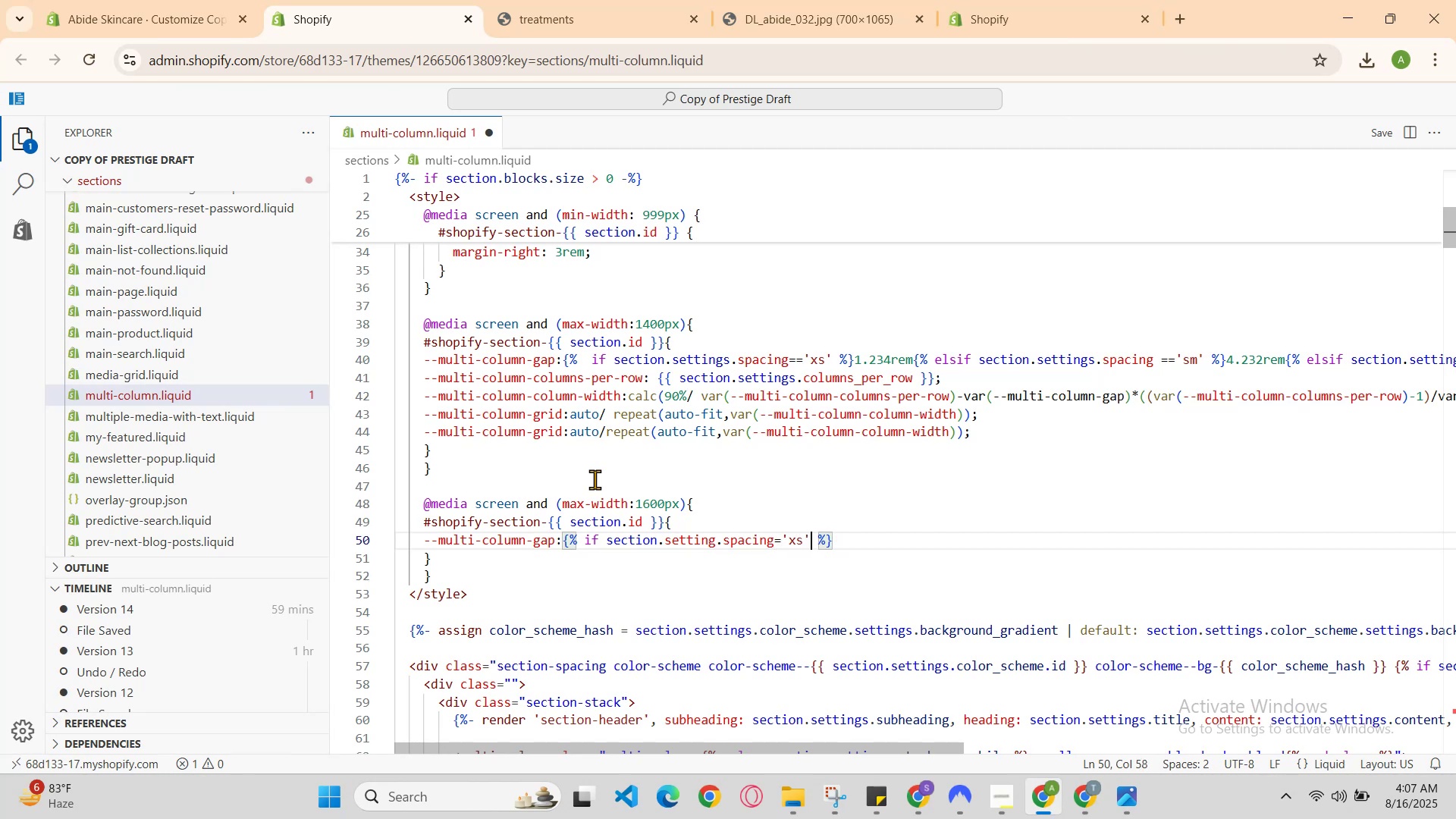 
key(ArrowRight)
 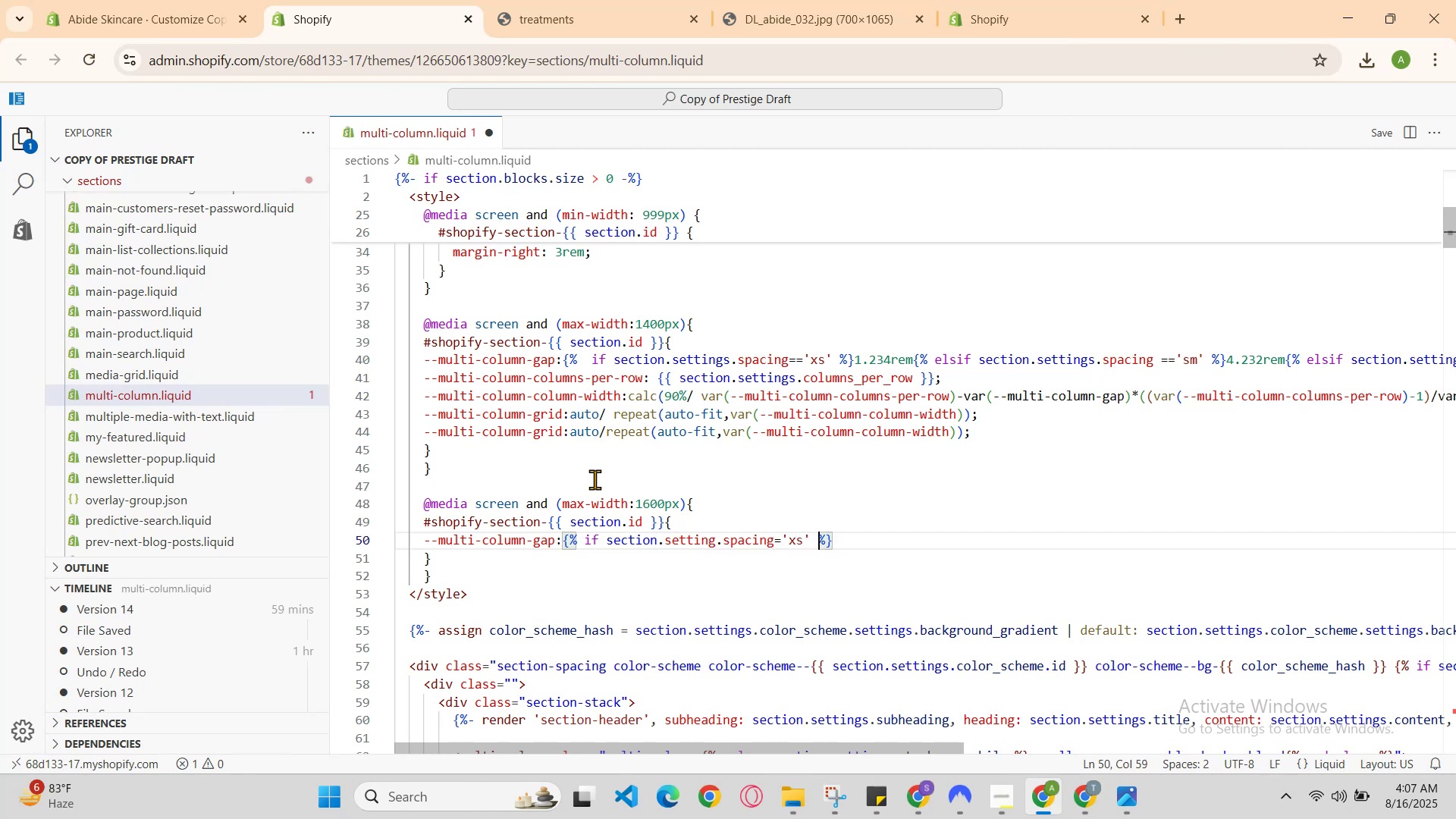 
key(ArrowRight)
 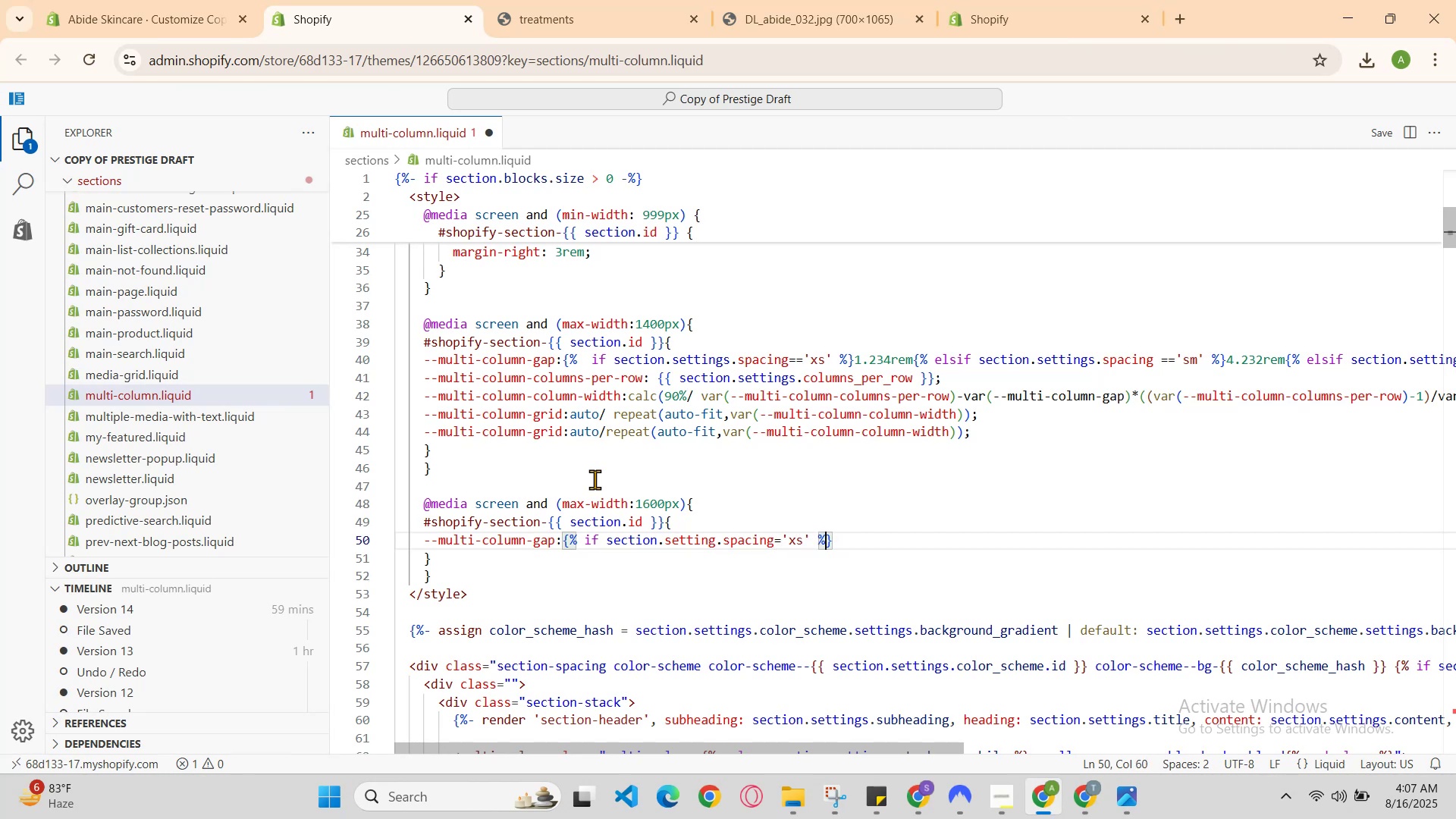 
key(ArrowRight)
 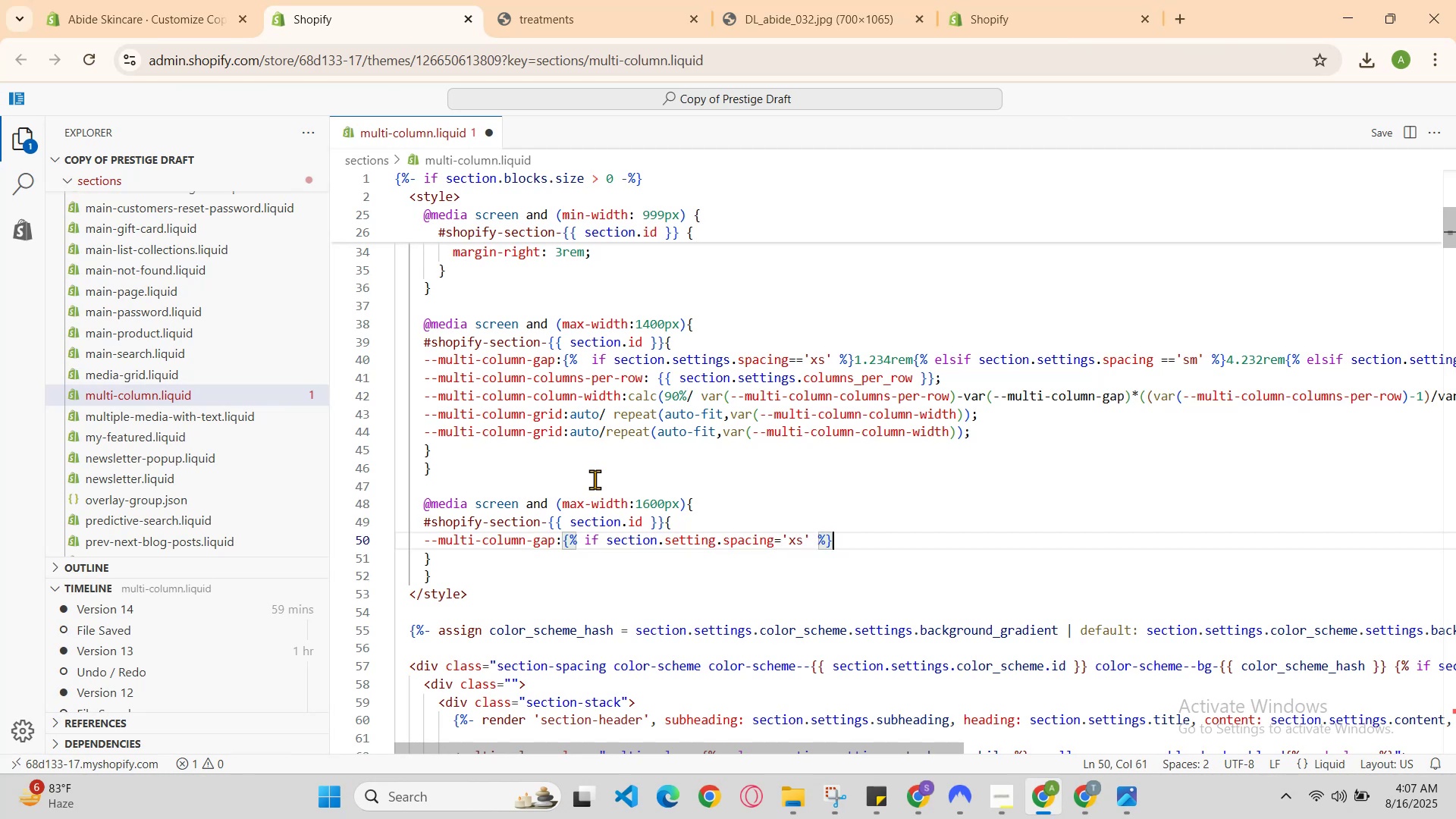 
type(3)
key(Backspace)
type(2.345rem{%esls)
key(Backspace)
key(Backspace)
key(Backspace)
type(le)
key(Backspace)
type(sif )
key(Backspace)
type( section.setii)
key(Backspace)
key(Backspace)
type(t)
 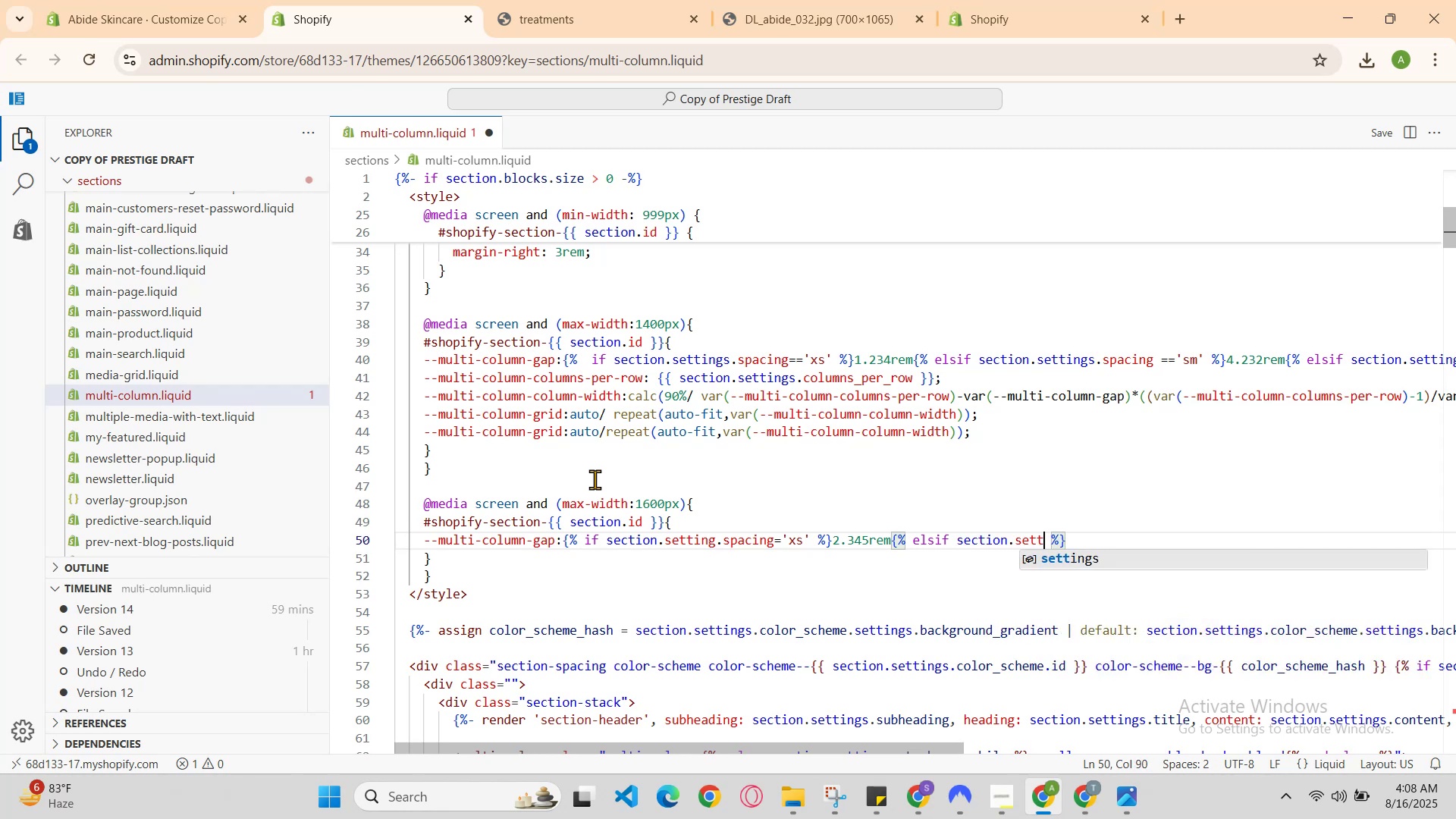 
key(Enter)
 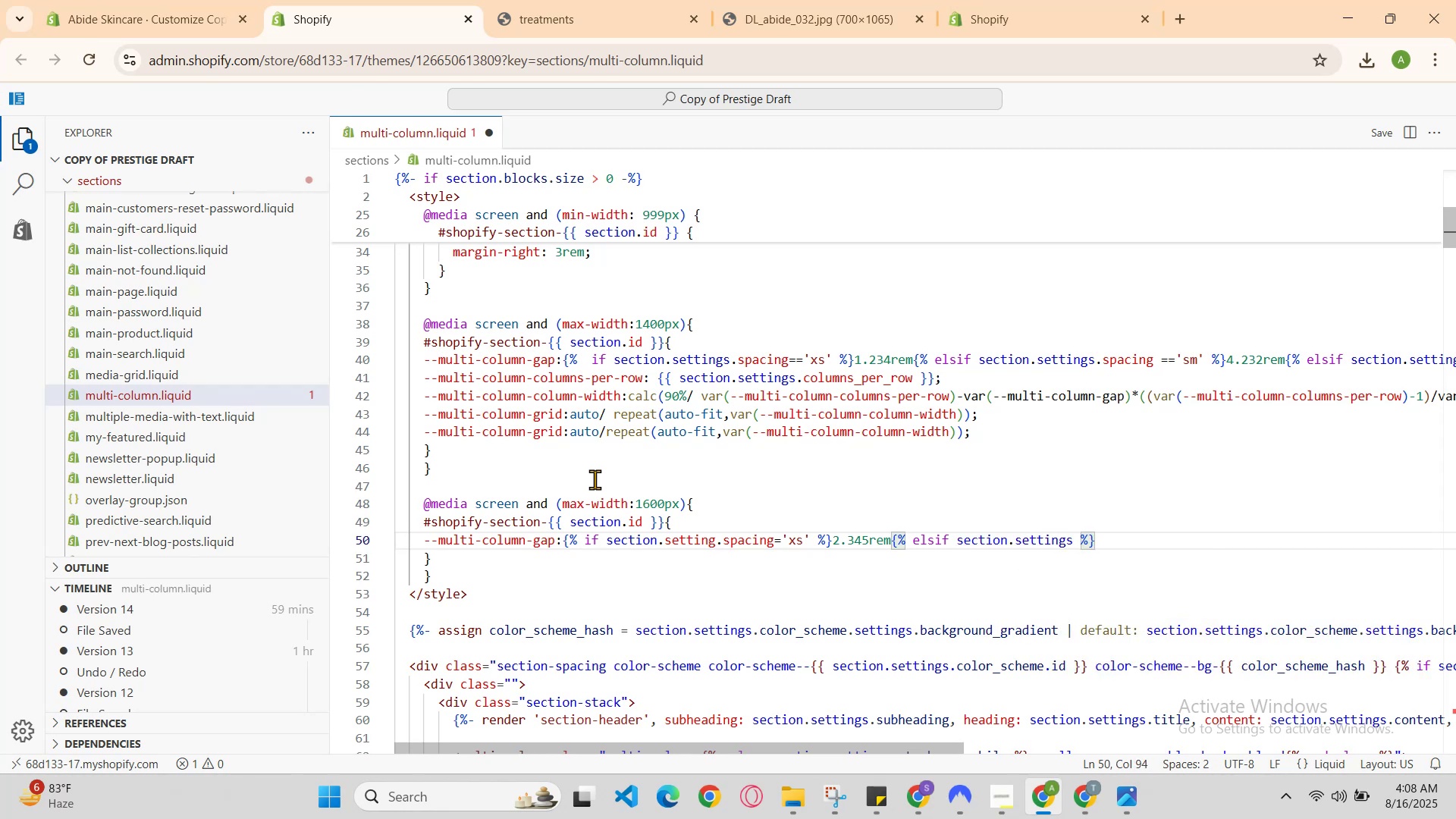 
type(.spacing )
key(Backspace)
type( --)
key(Backspace)
key(Backspace)
key(Backspace)
type(=='sm)
 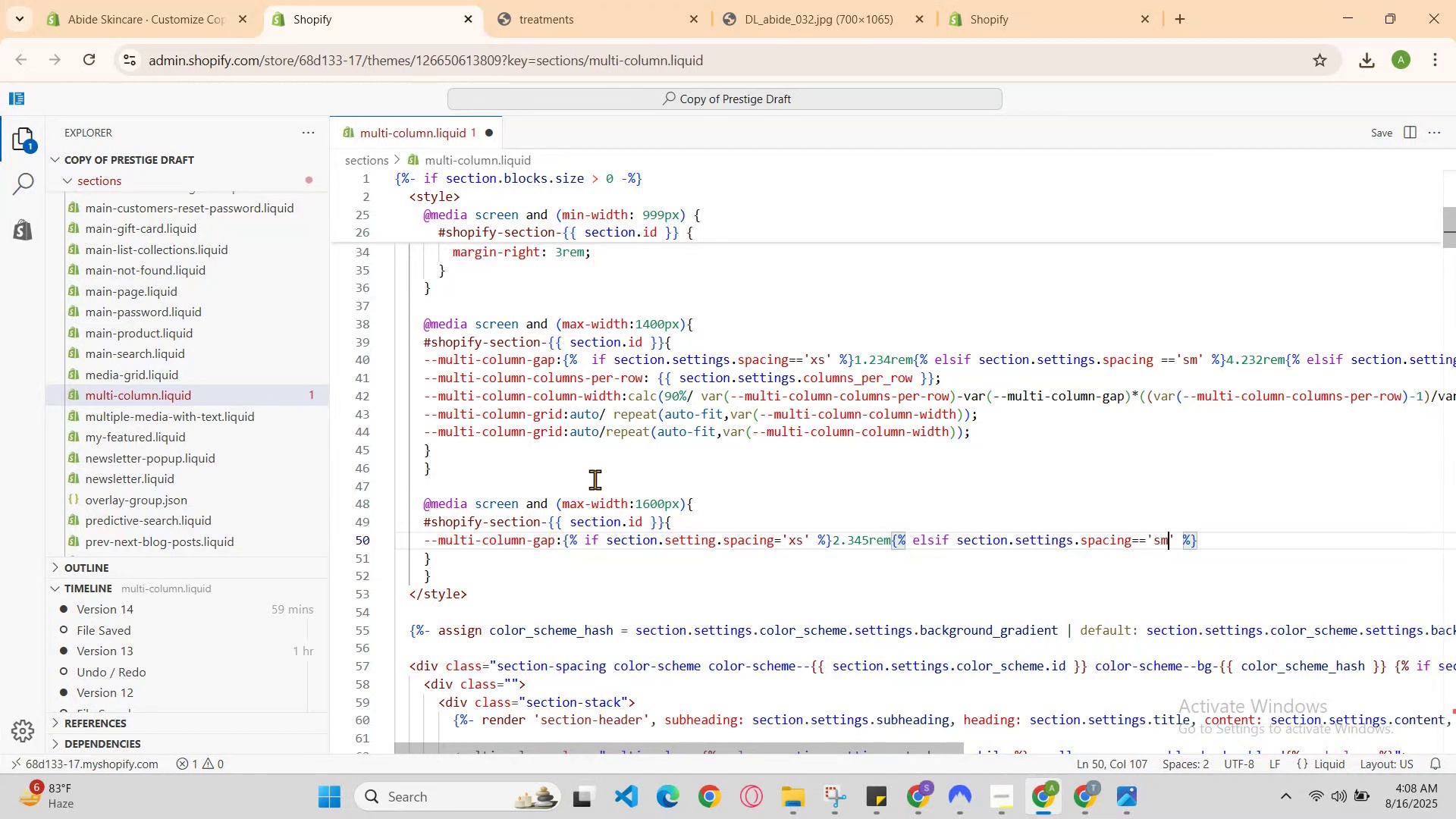 
key(ArrowRight)
 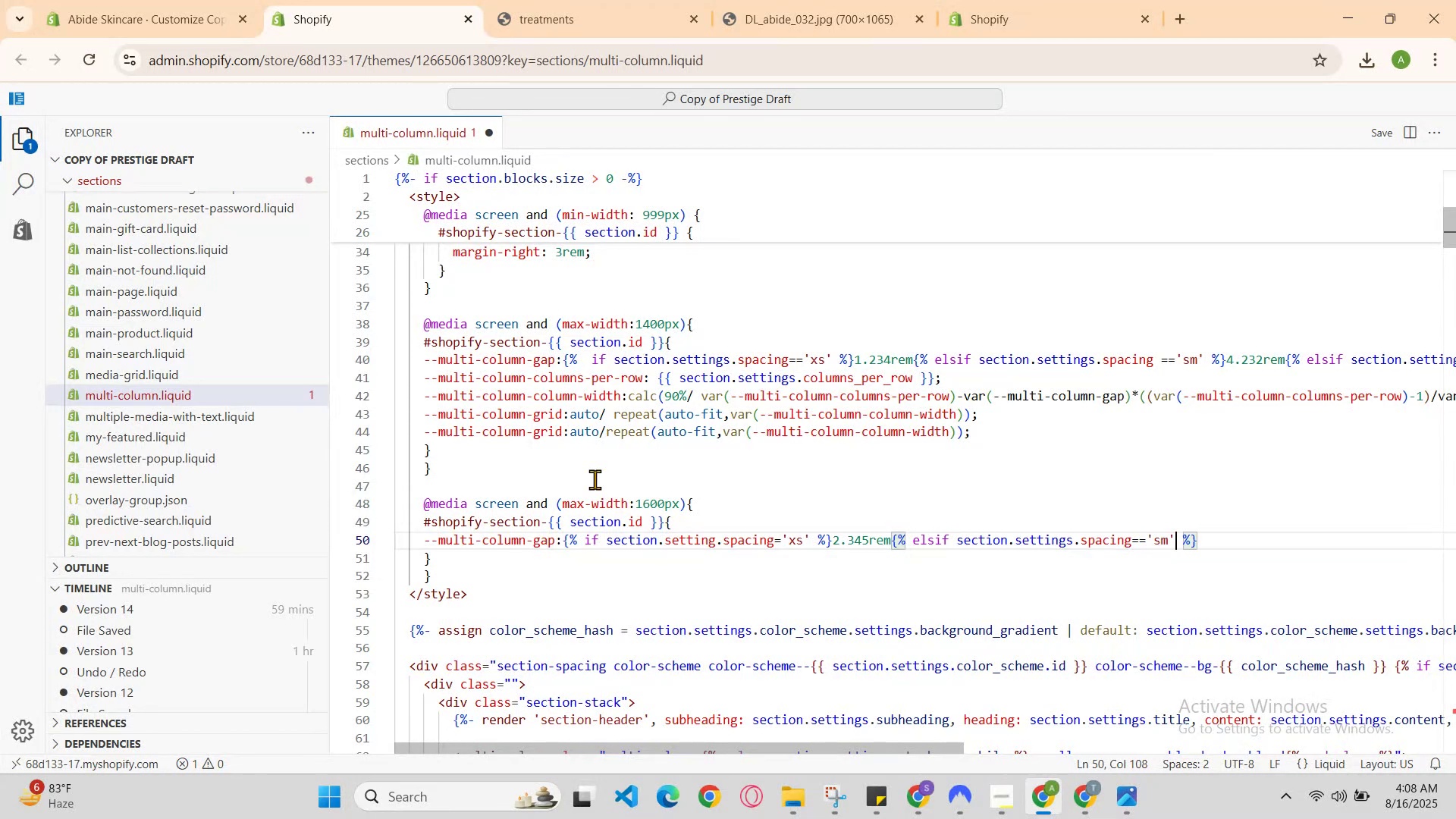 
key(ArrowRight)
 